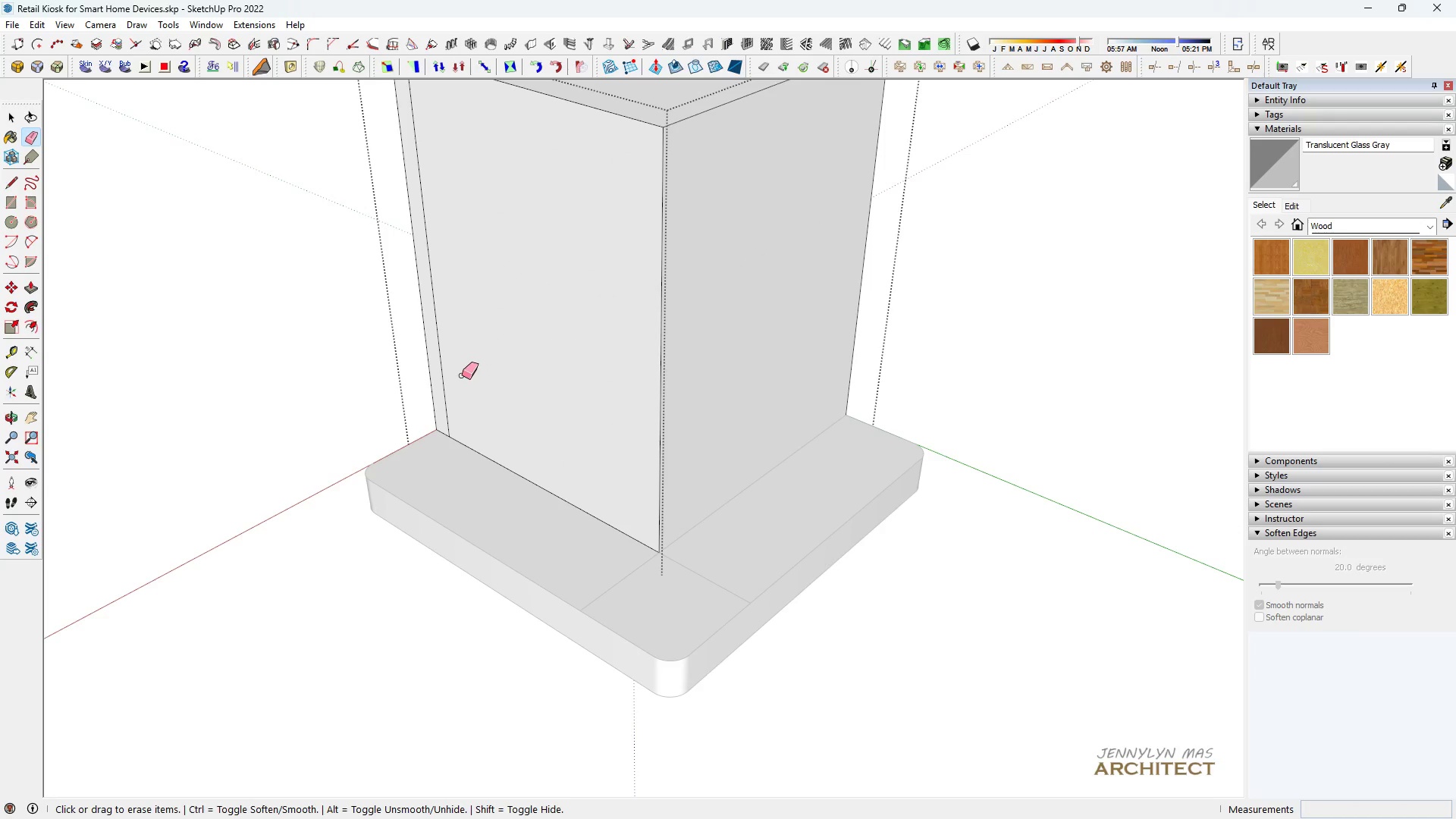 
left_click_drag(start_coordinate=[462, 375], to_coordinate=[438, 366])
 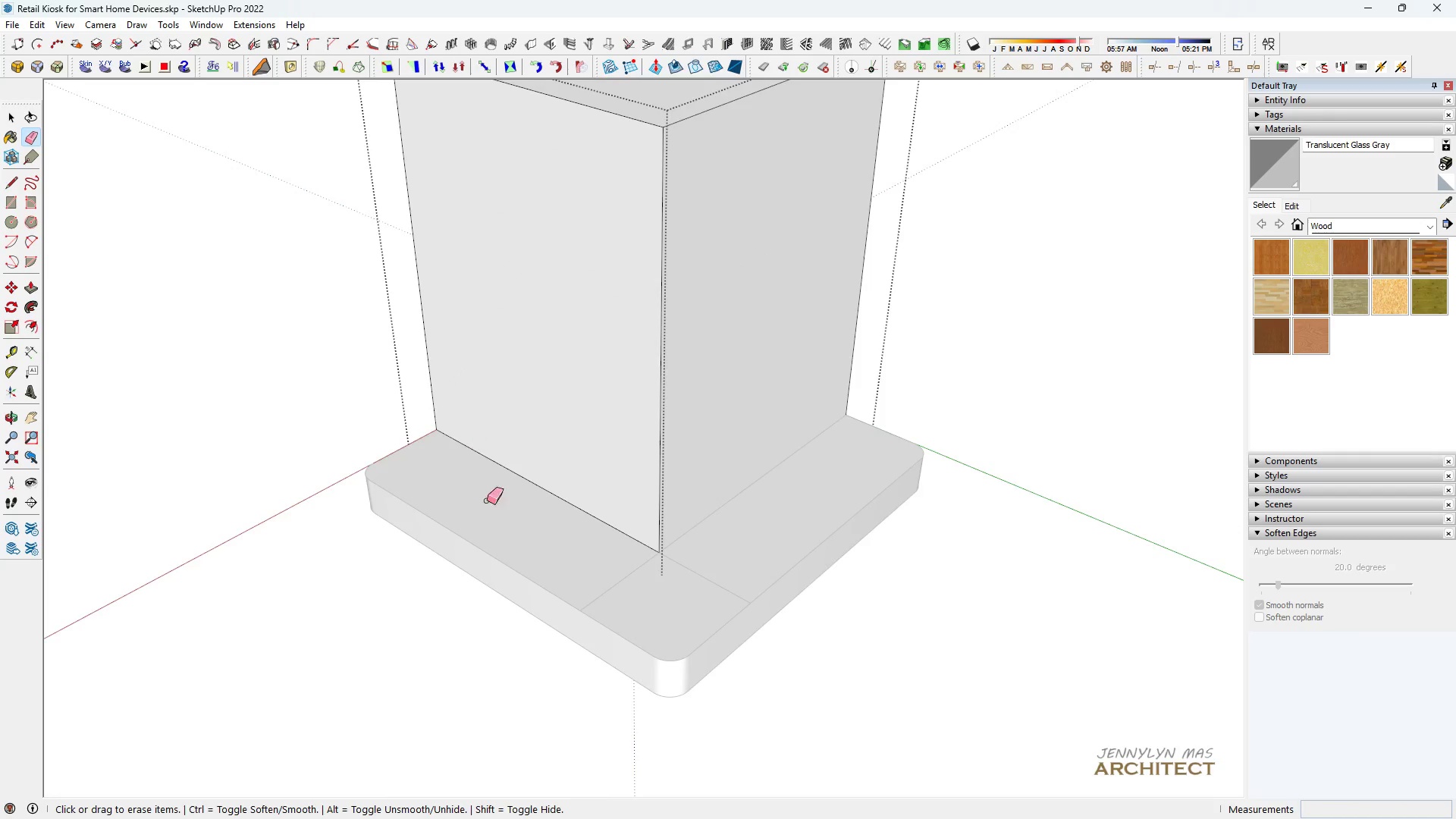 
scroll: coordinate [498, 526], scroll_direction: down, amount: 5.0
 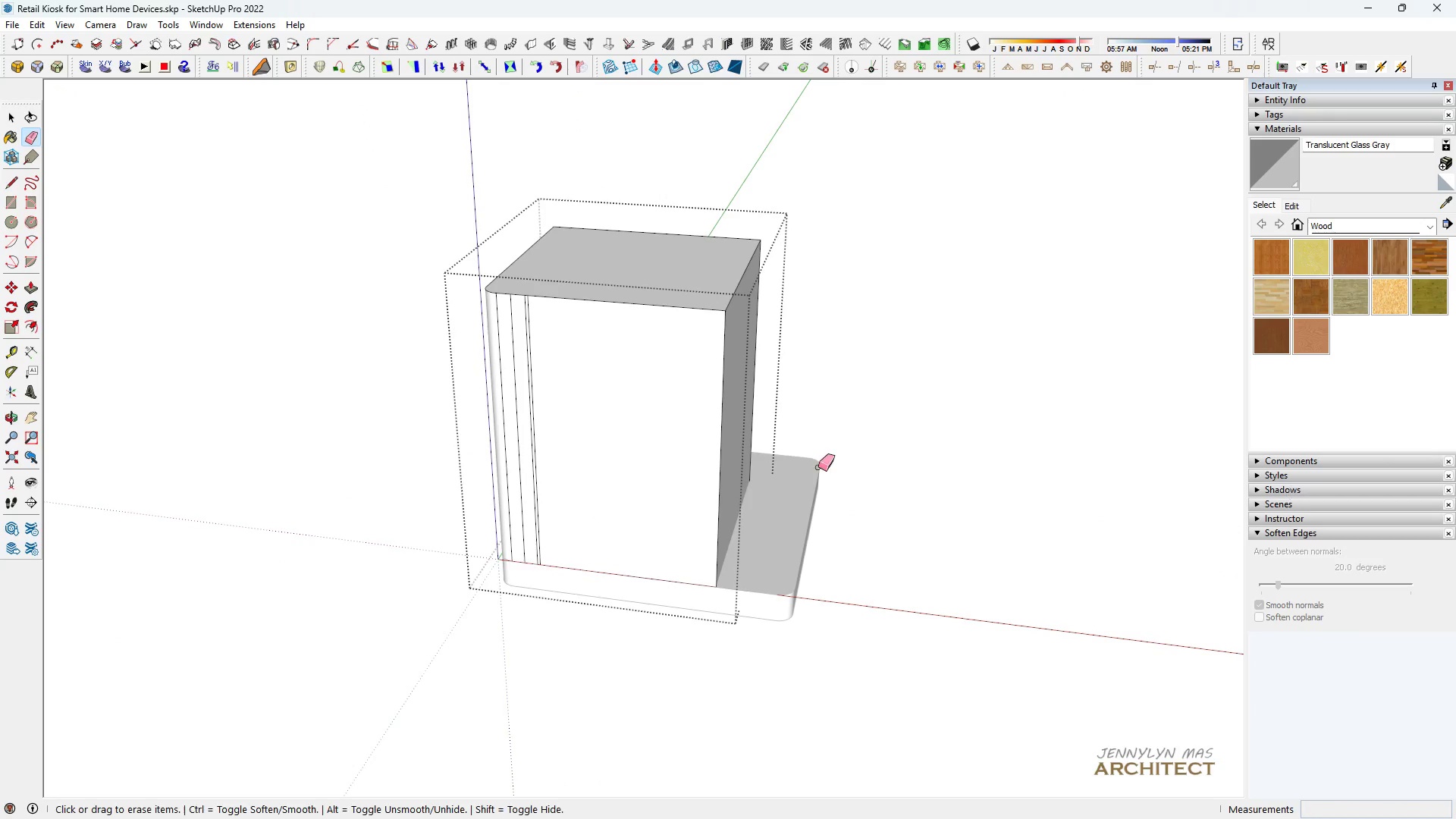 
scroll: coordinate [457, 531], scroll_direction: up, amount: 4.0
 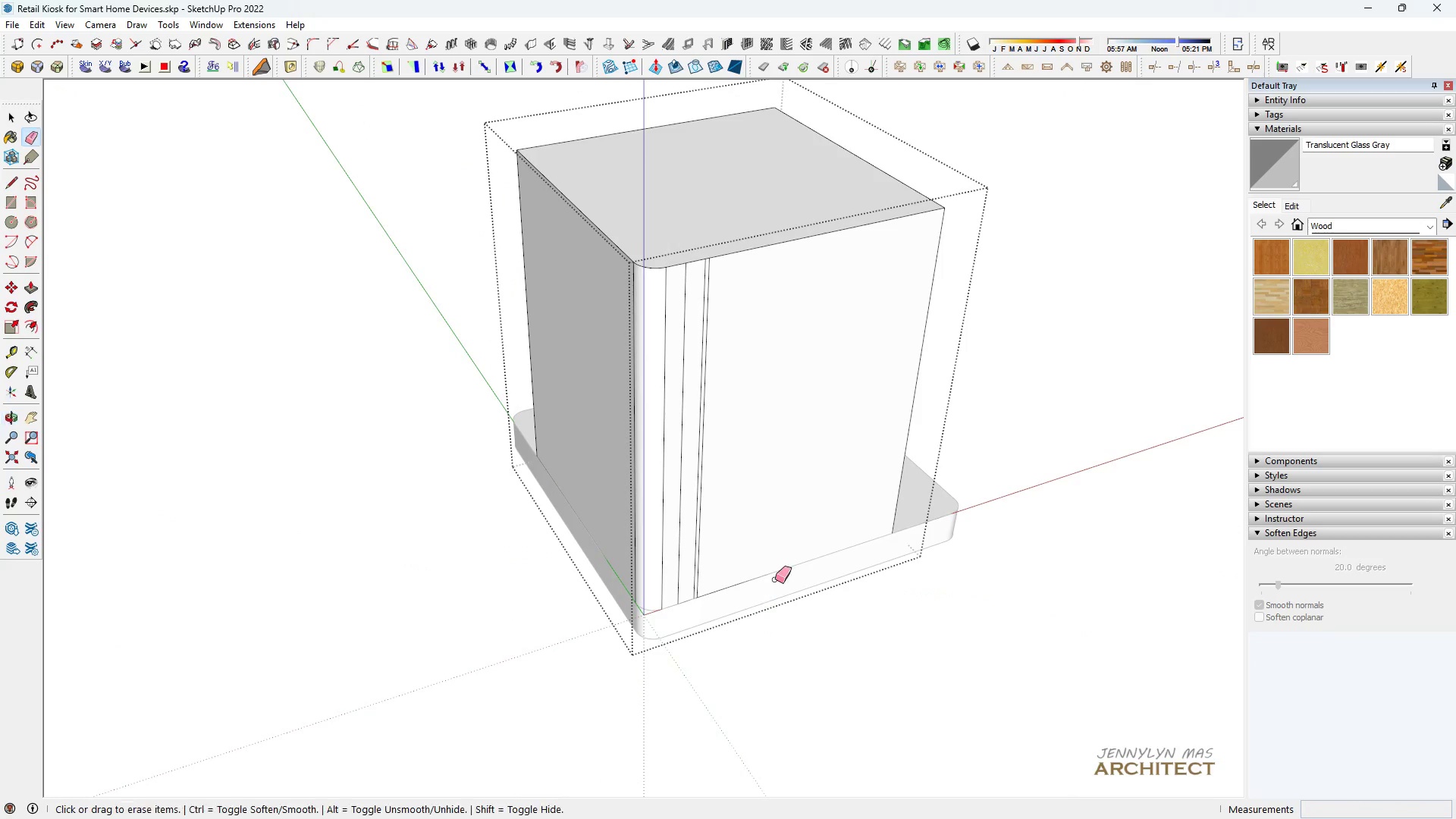 
key(Control+ControlLeft)
 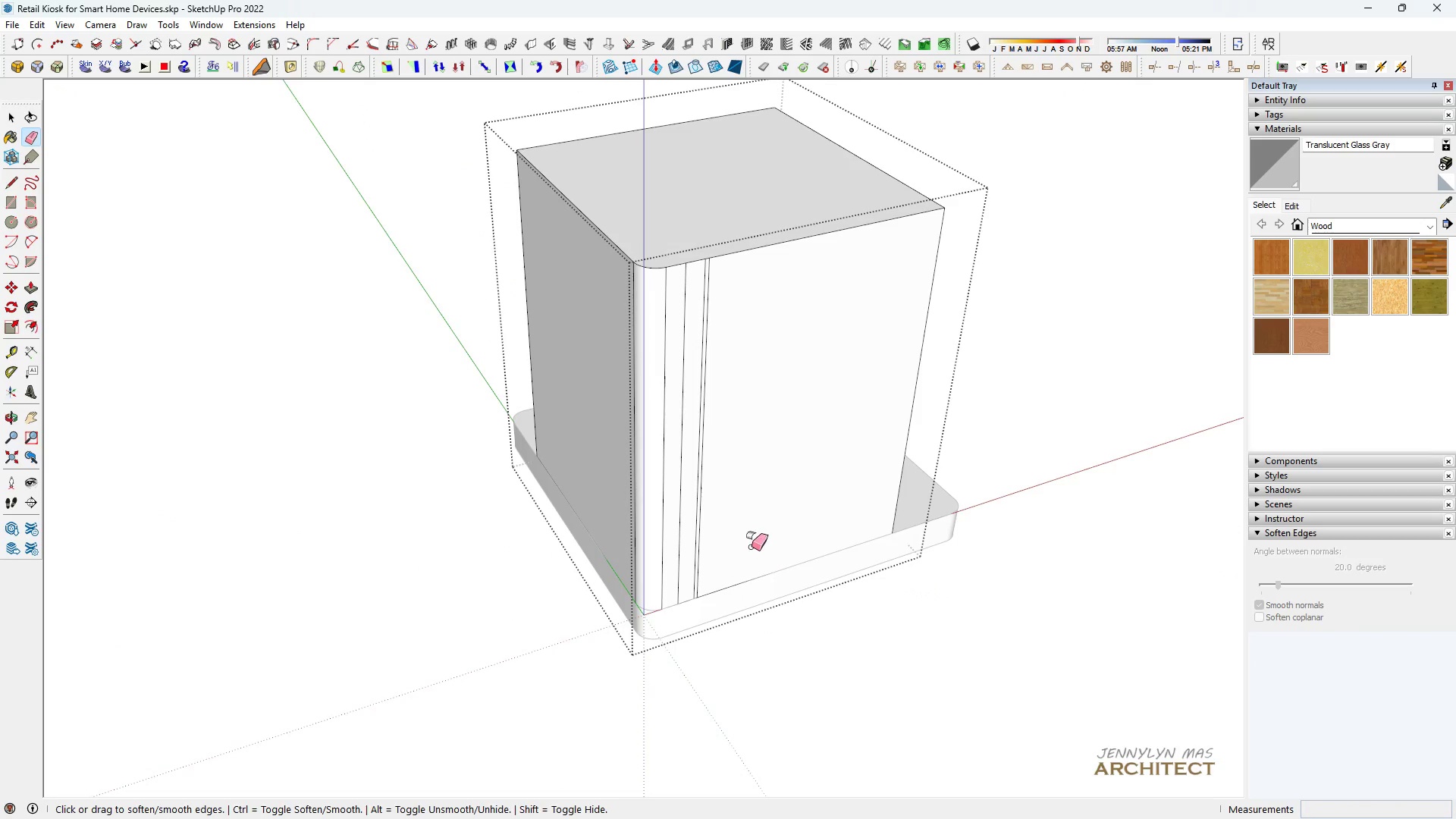 
left_click_drag(start_coordinate=[751, 546], to_coordinate=[640, 347])
 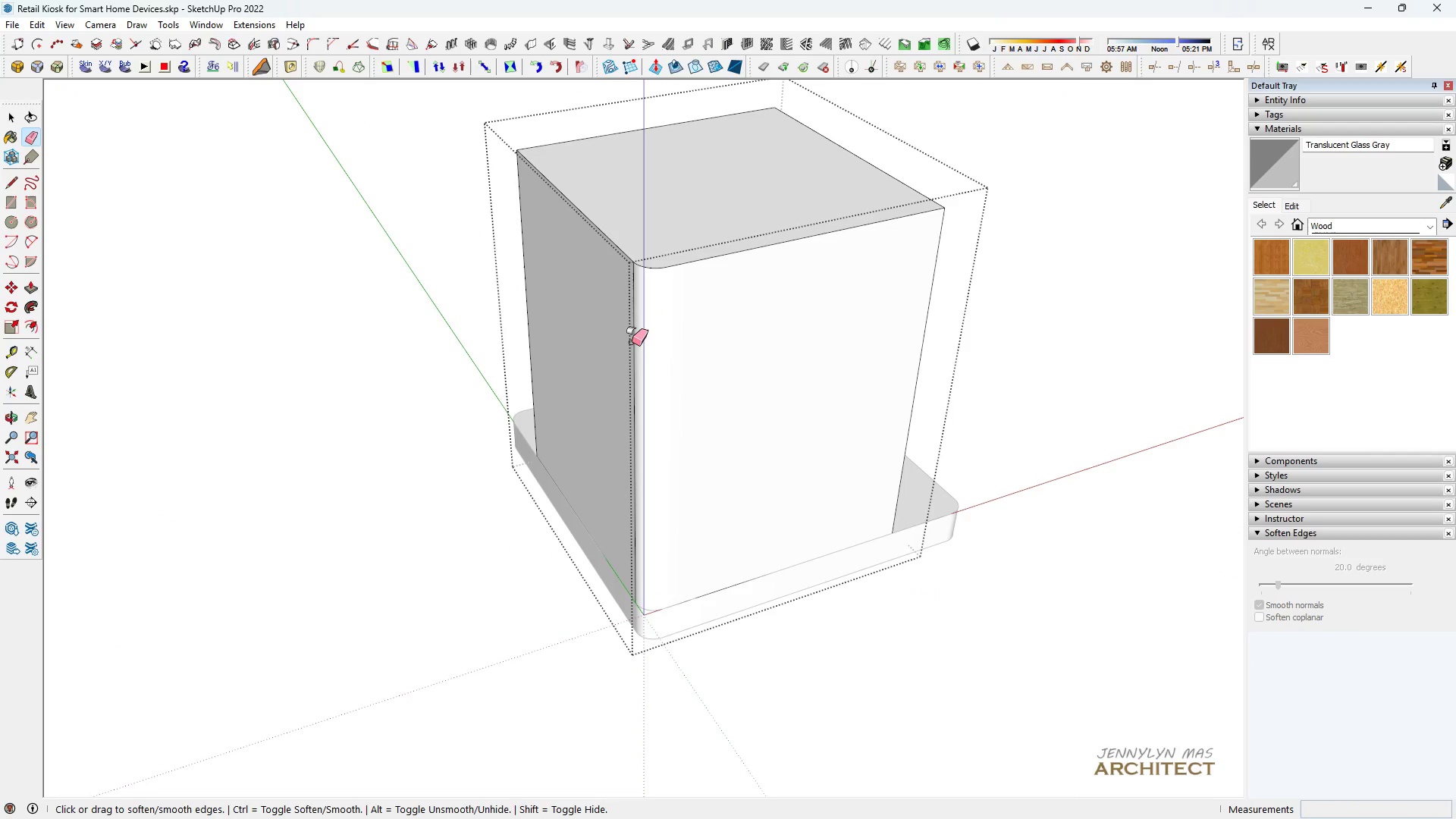 
left_click_drag(start_coordinate=[632, 342], to_coordinate=[656, 352])
 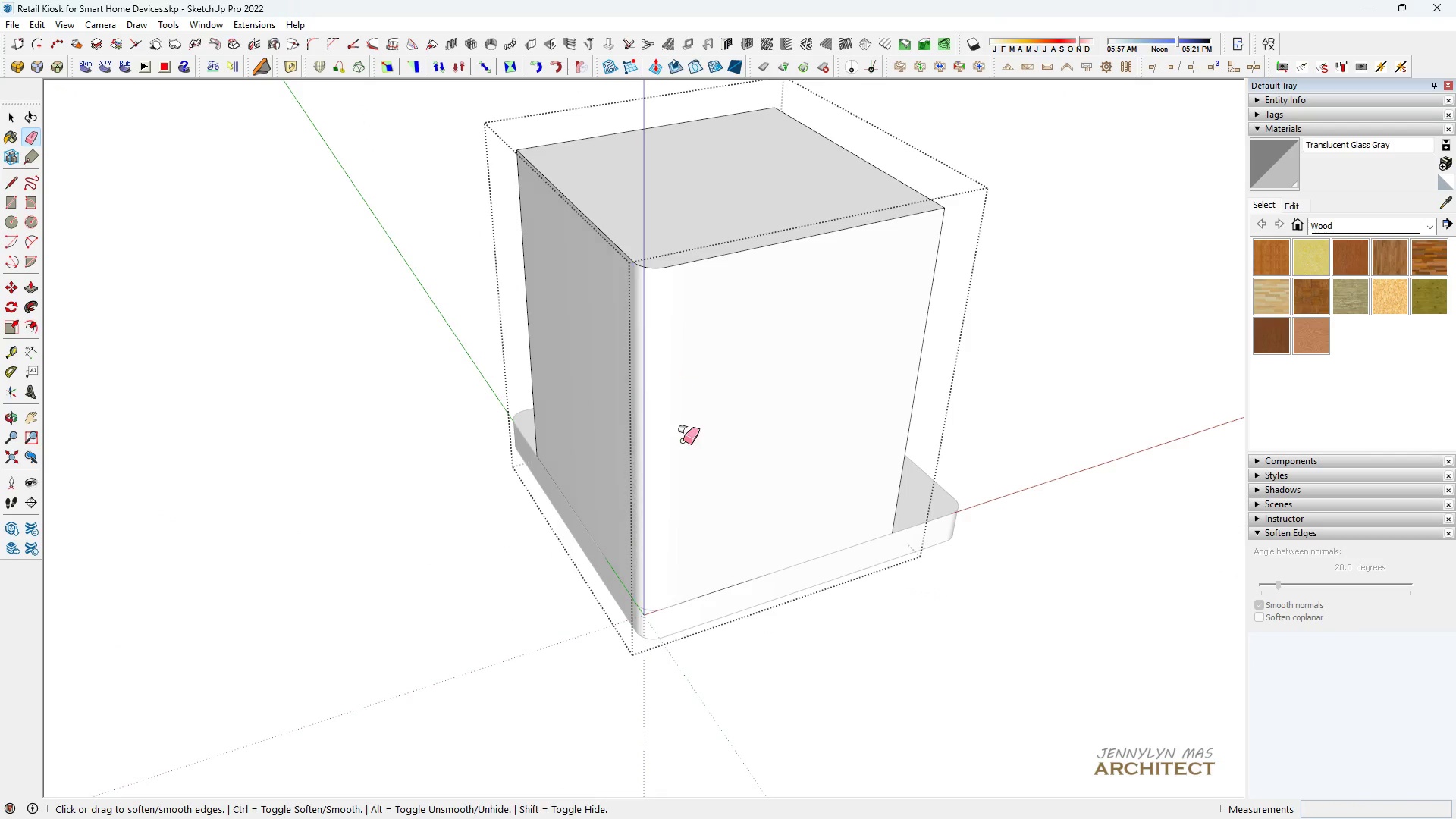 
type( hh )
 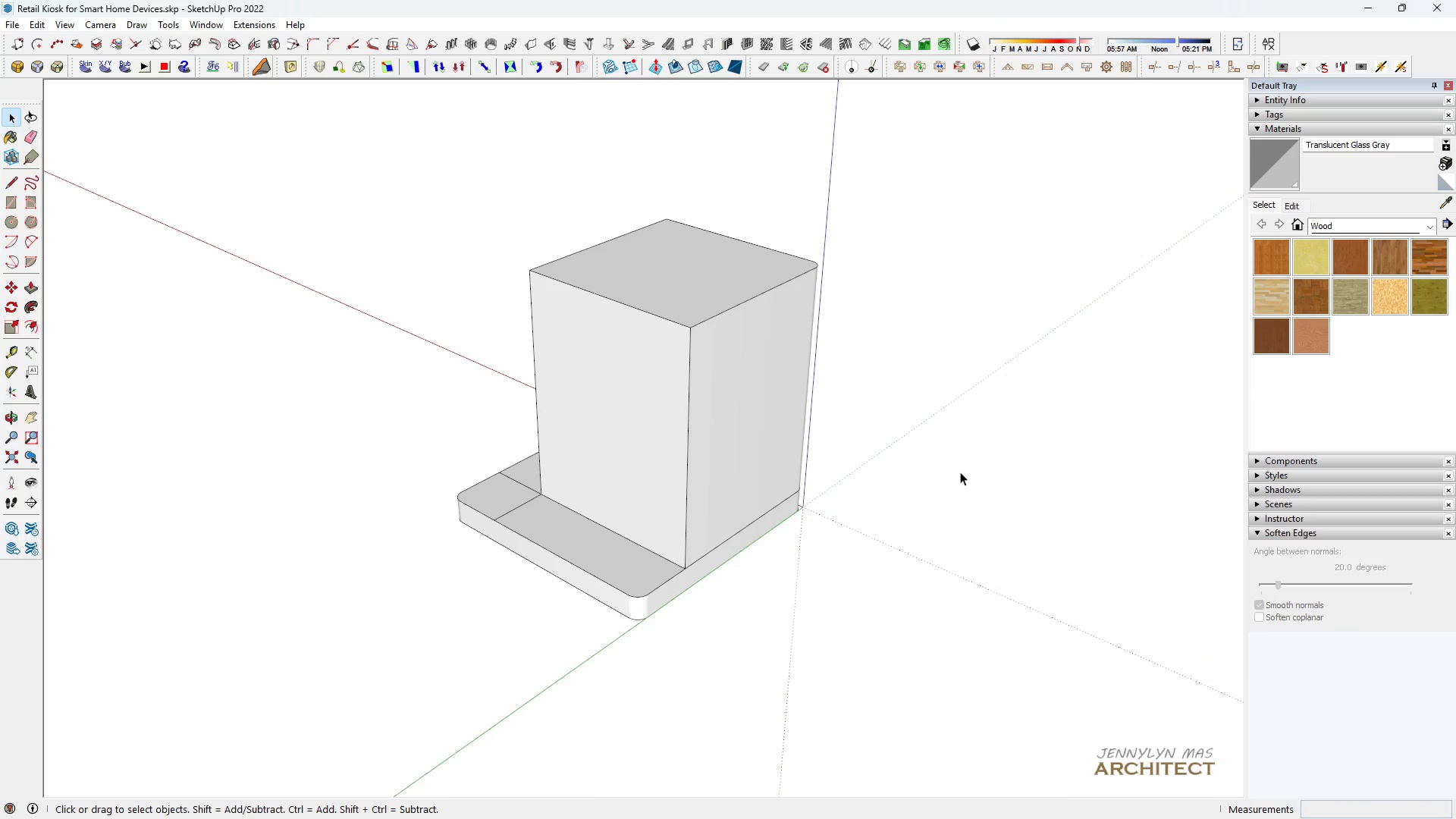 
scroll: coordinate [372, 469], scroll_direction: down, amount: 10.0
 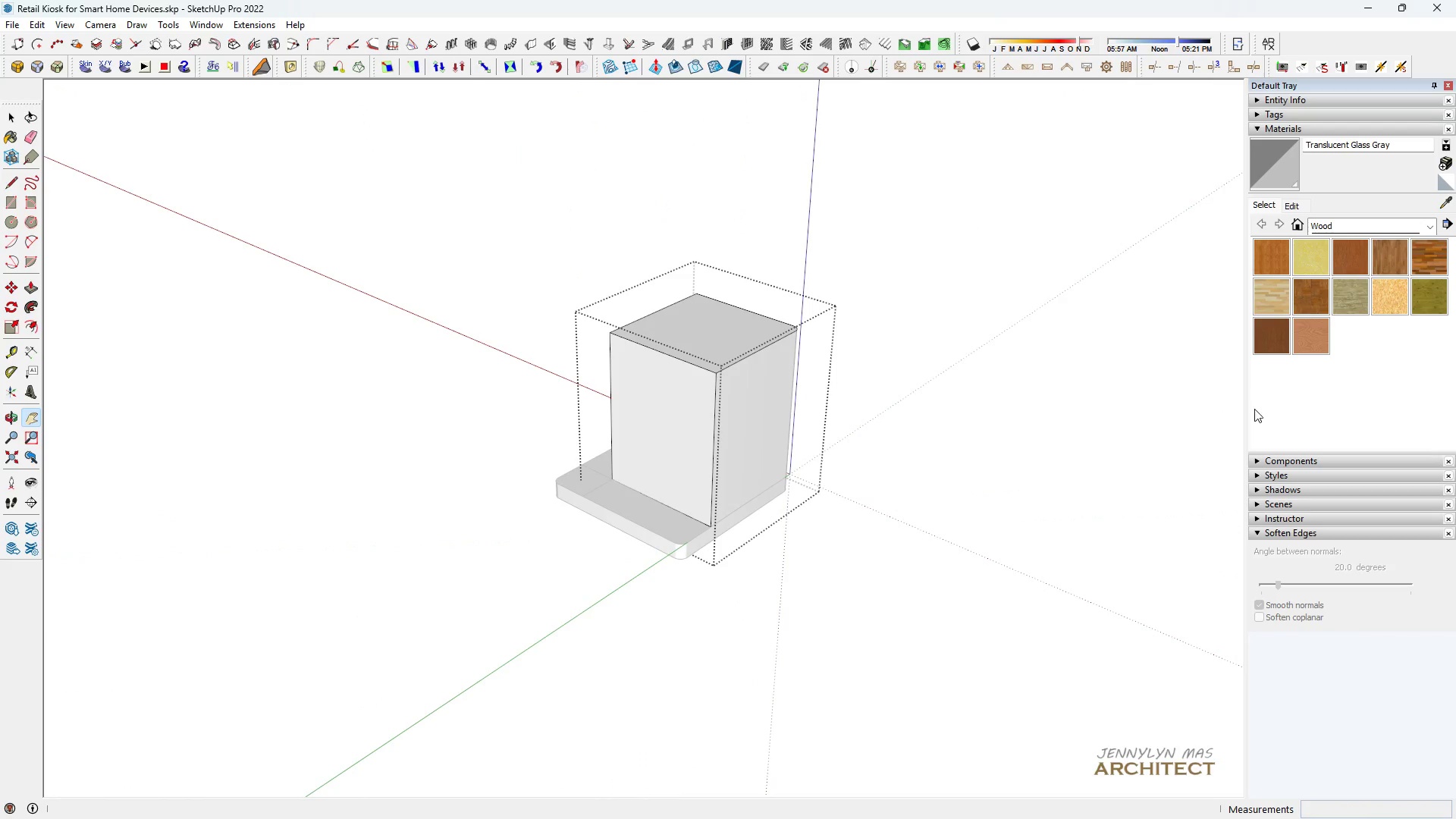 
scroll: coordinate [789, 463], scroll_direction: up, amount: 4.0
 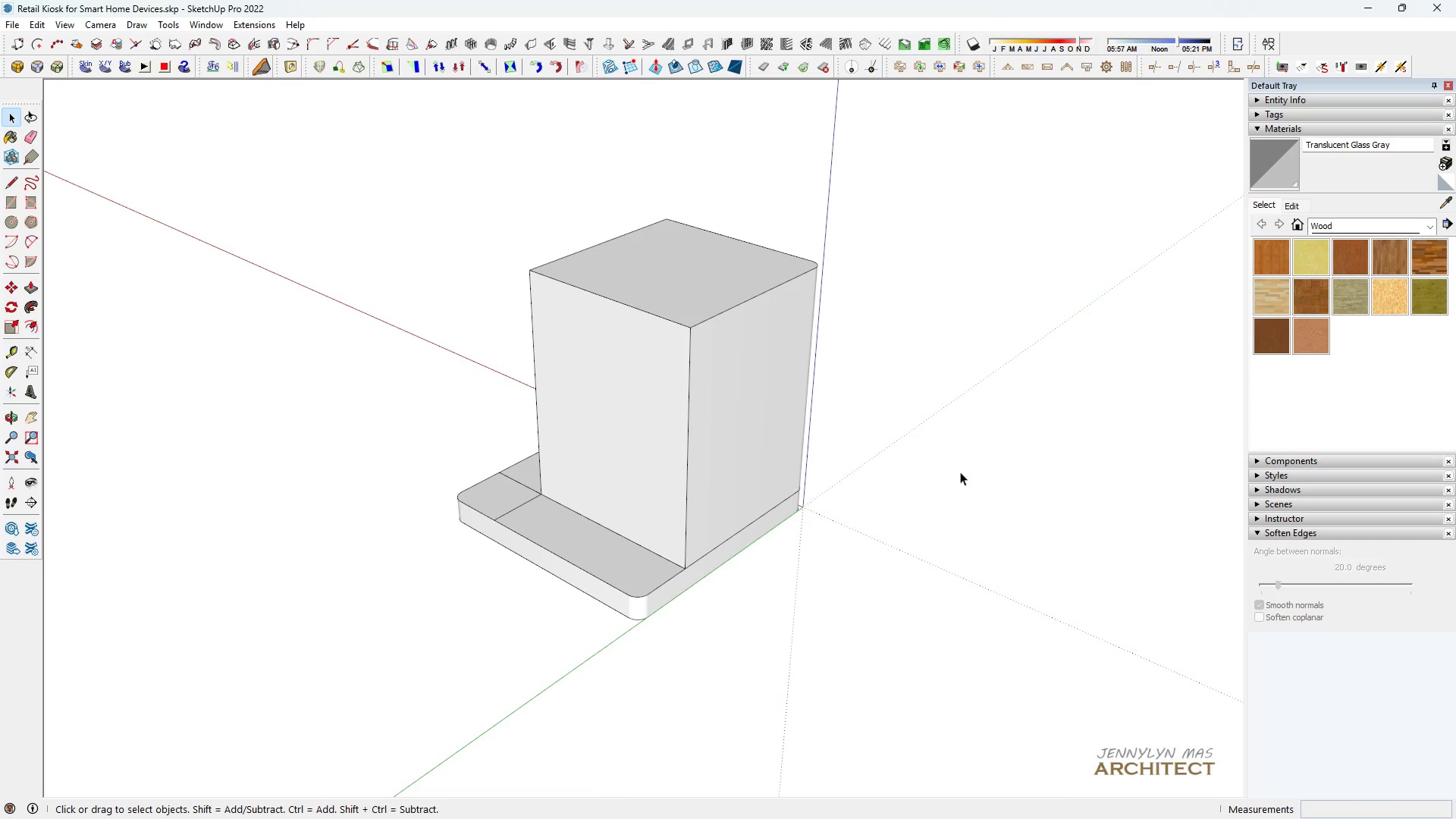 
double_click([960, 472])
 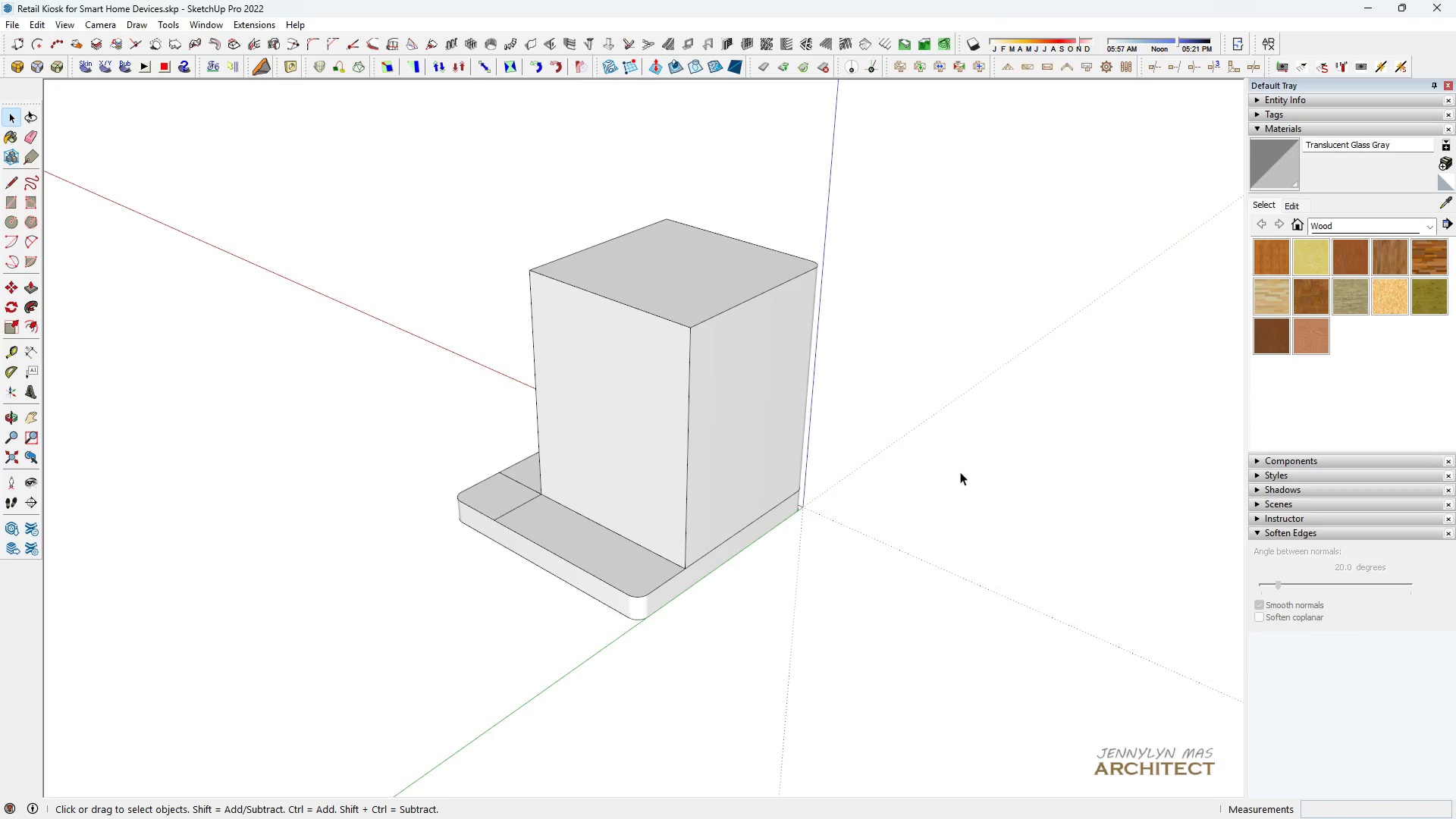 
triple_click([960, 472])
 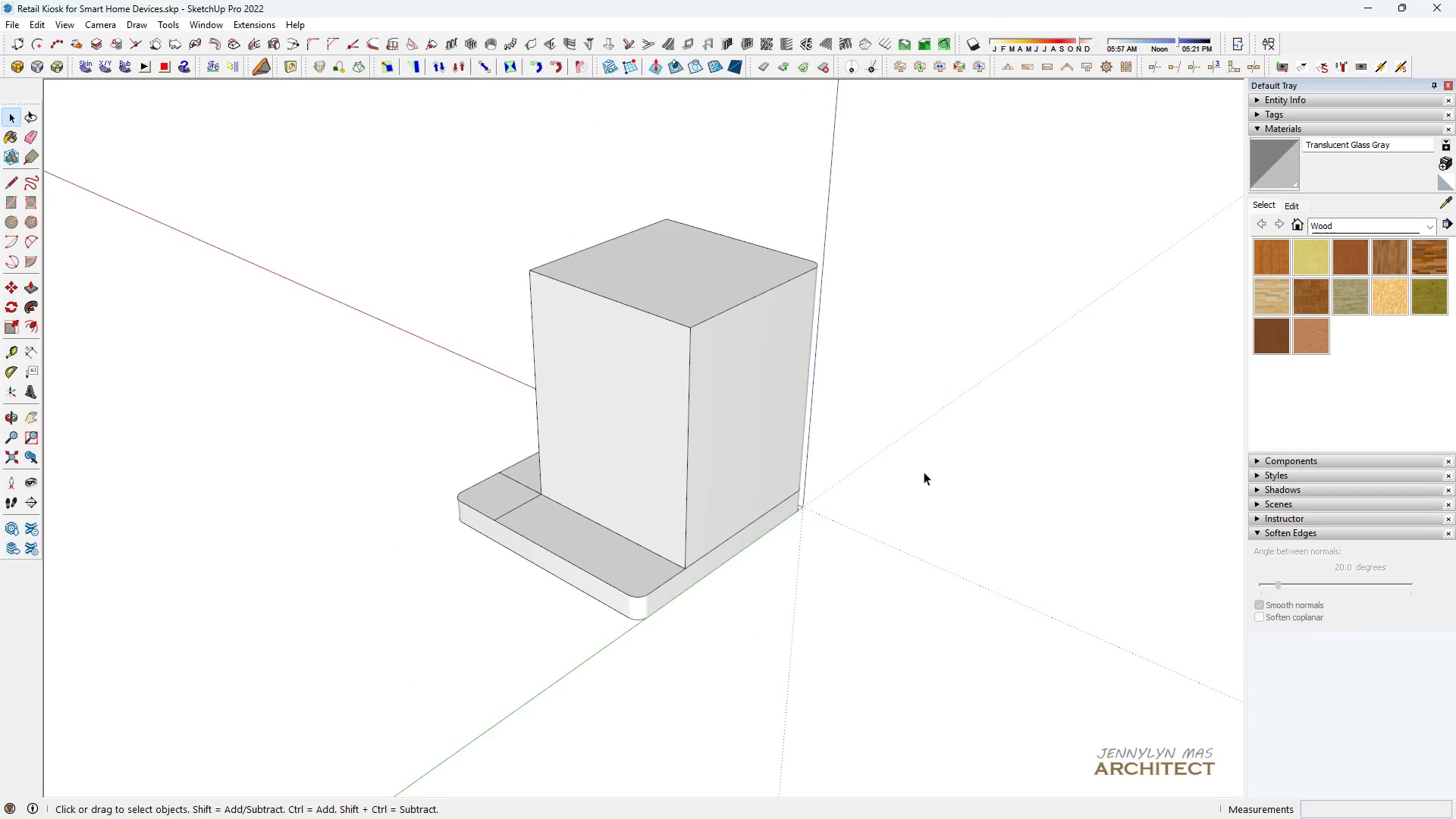 
type(hhh )
 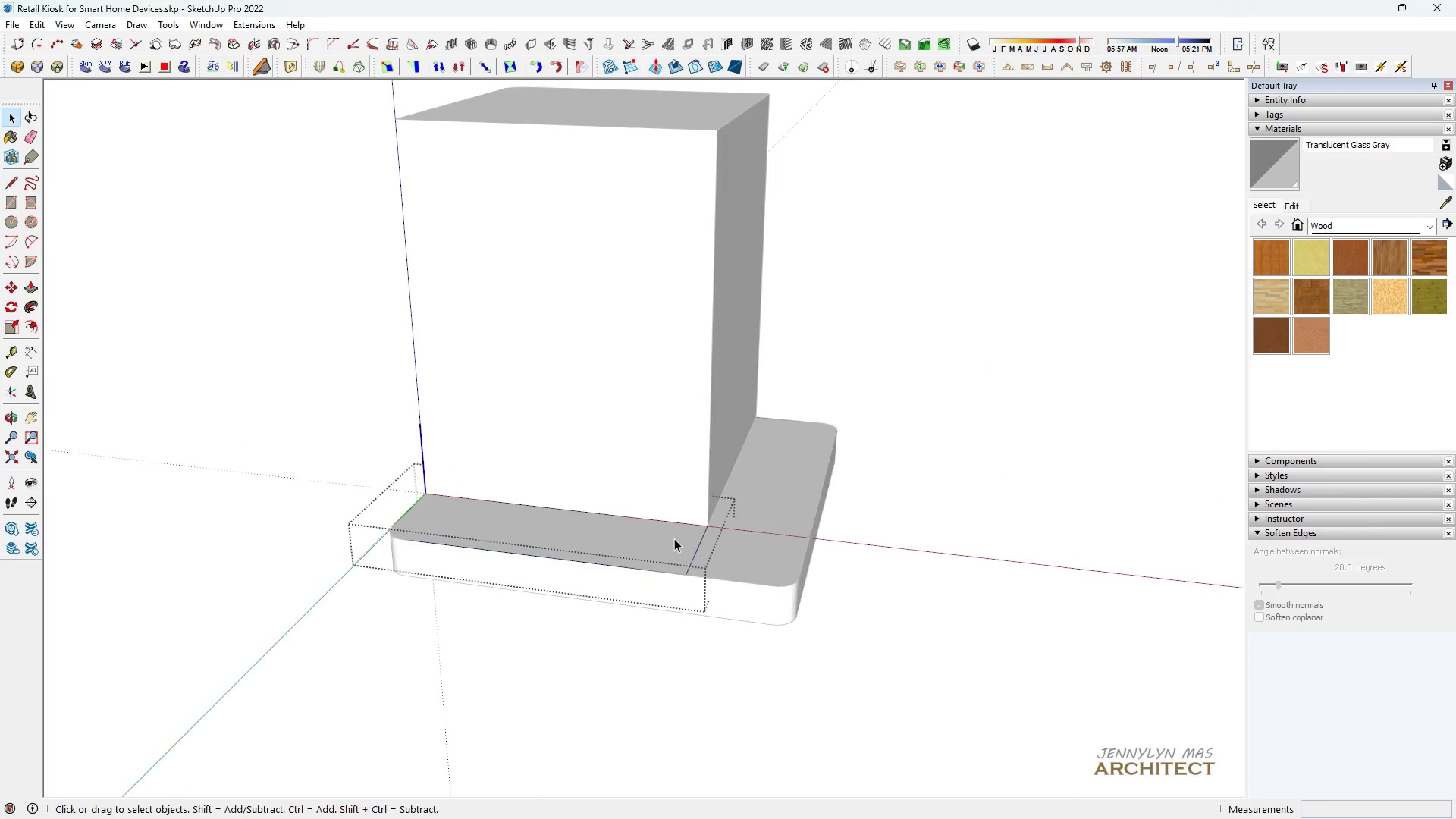 
scroll: coordinate [677, 536], scroll_direction: up, amount: 4.0
 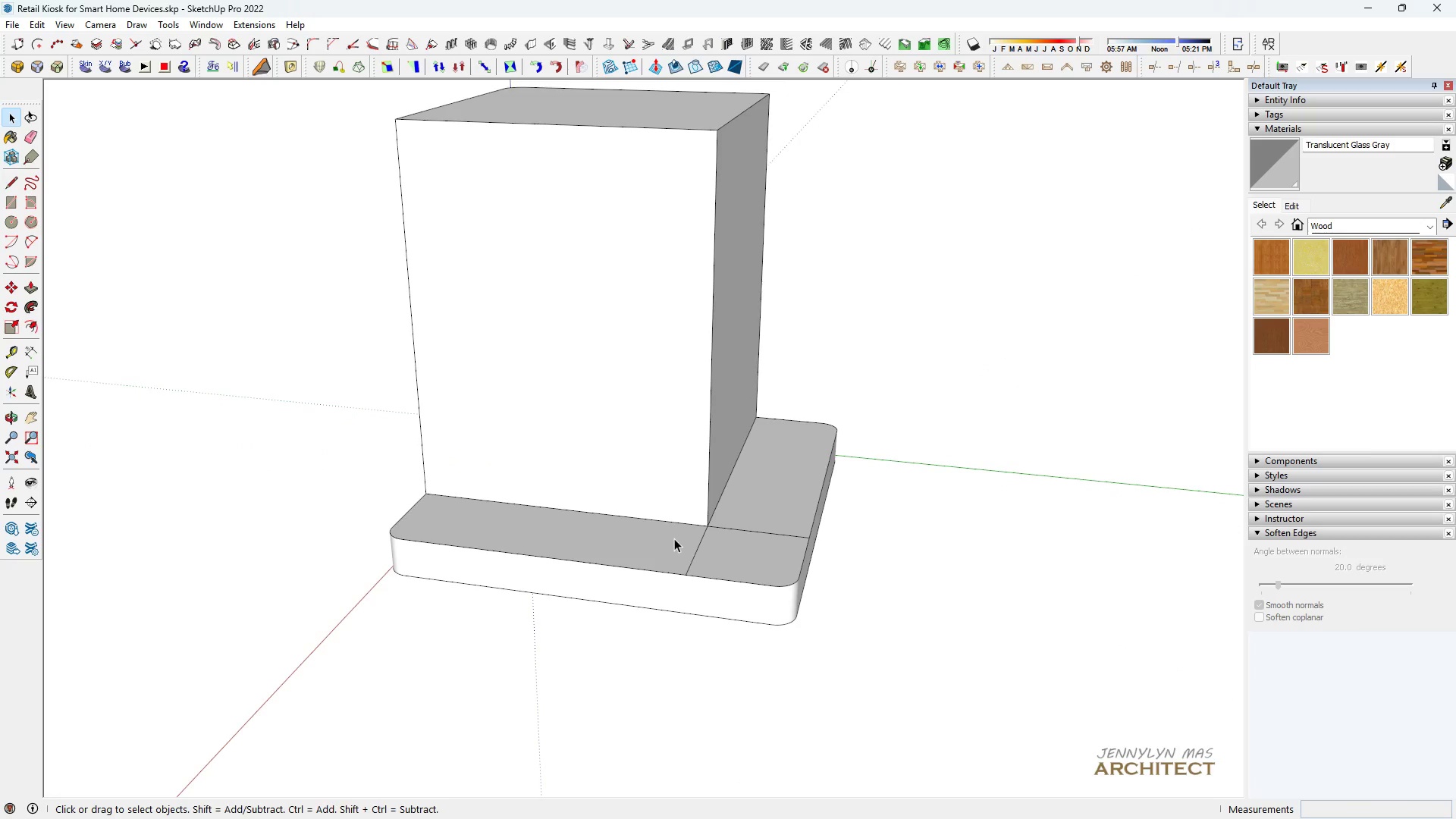 
double_click([674, 538])
 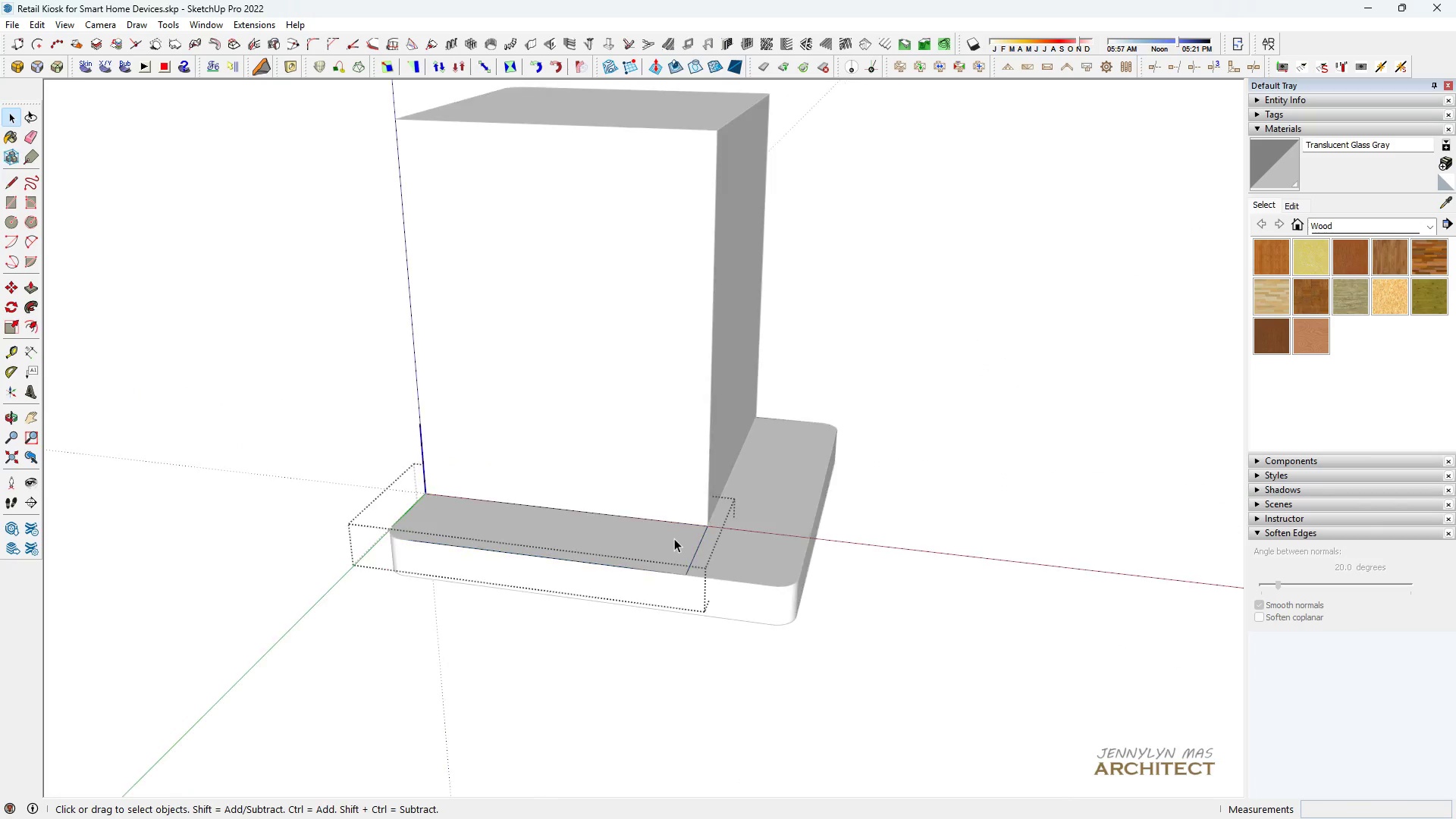 
triple_click([674, 538])
 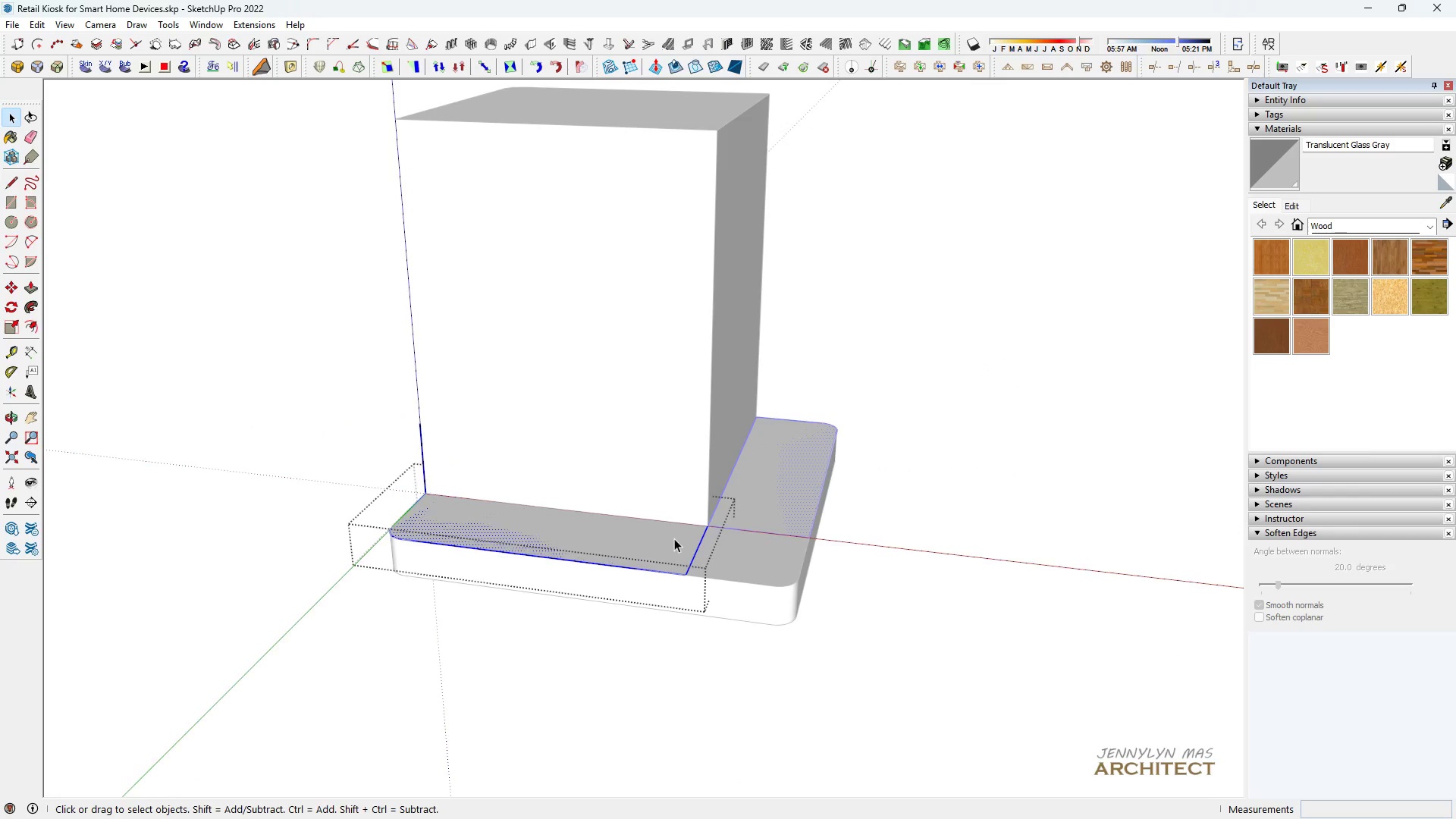 
triple_click([674, 538])
 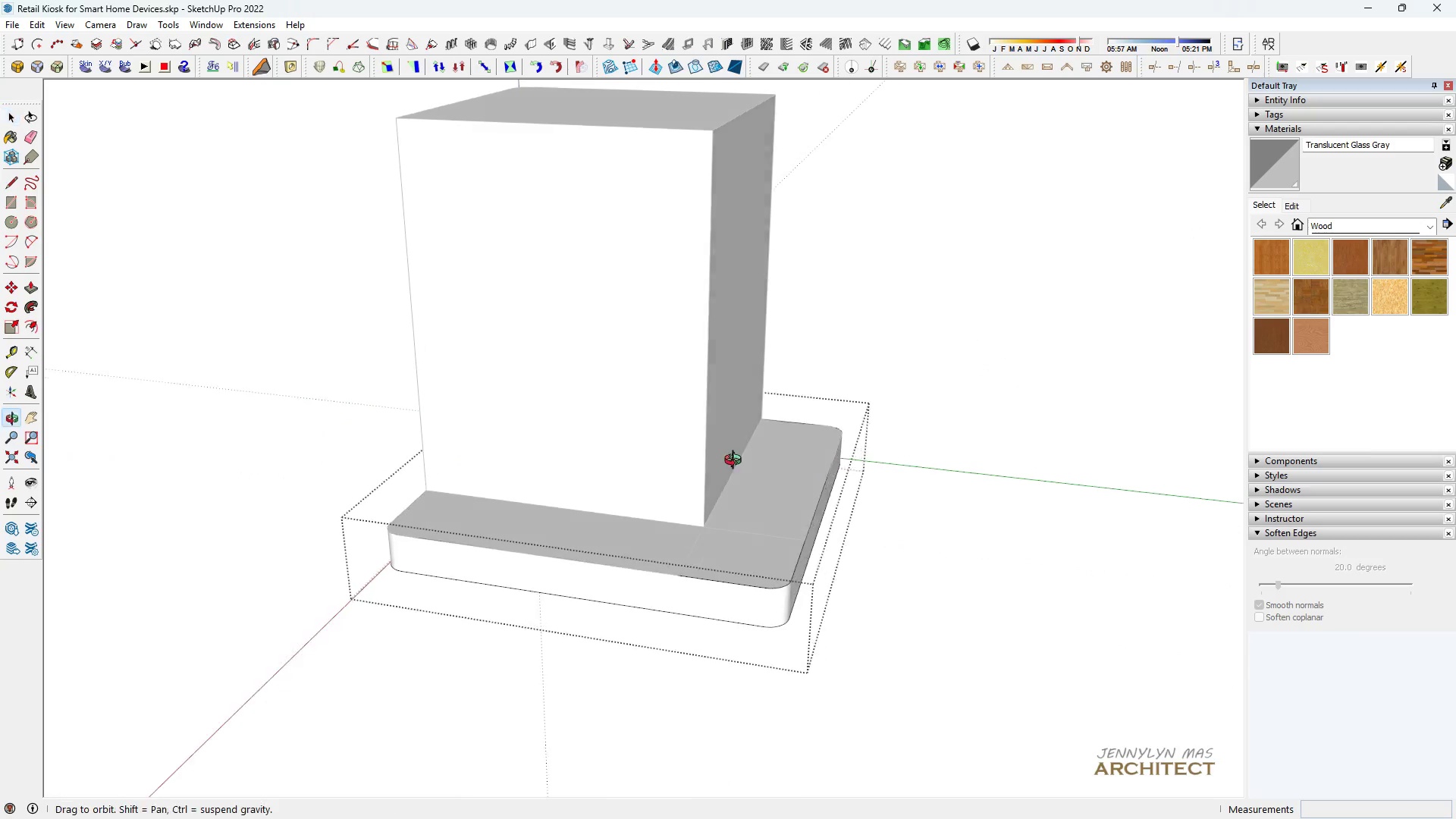 
scroll: coordinate [502, 463], scroll_direction: down, amount: 2.0
 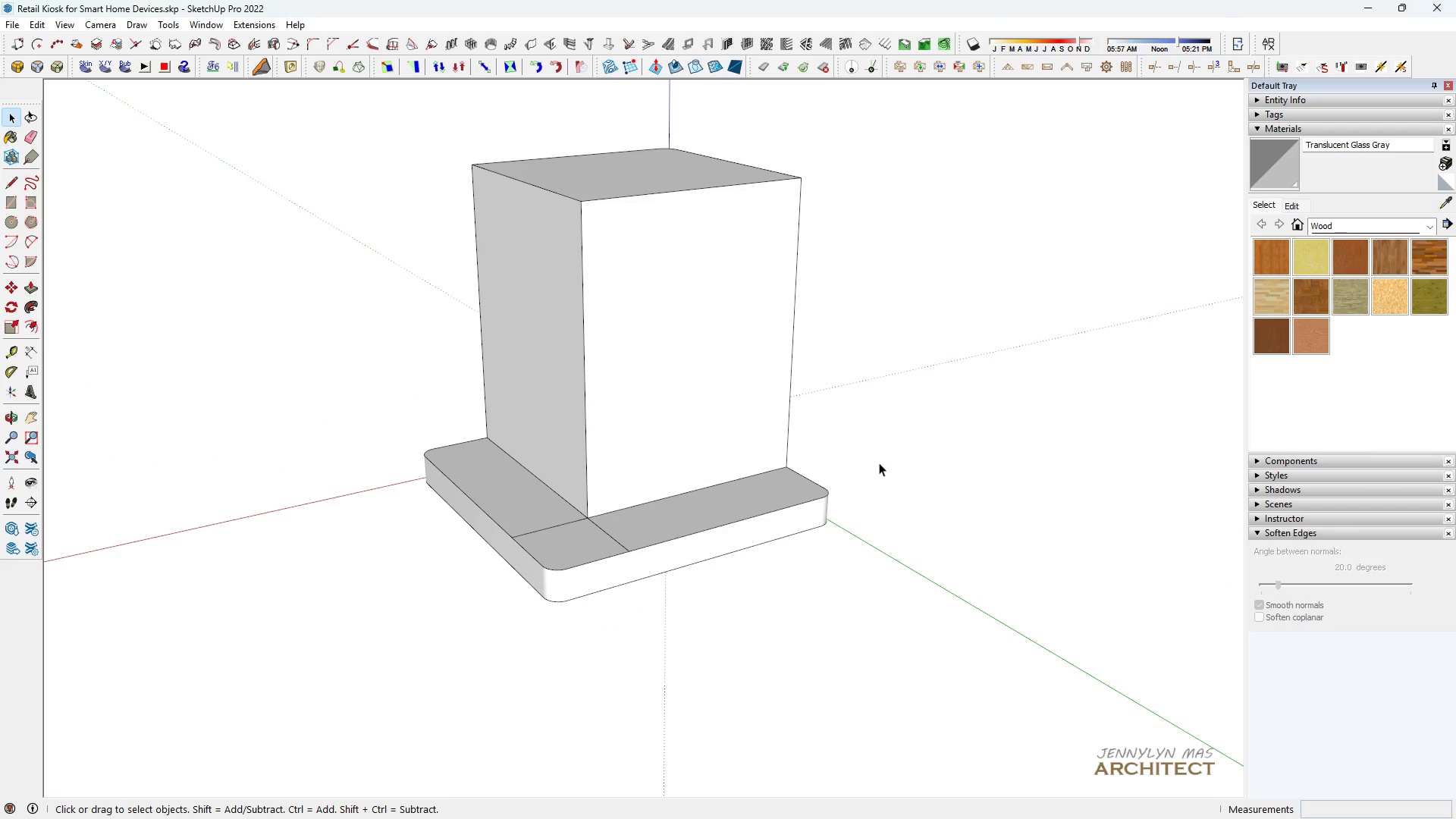 
double_click([879, 463])
 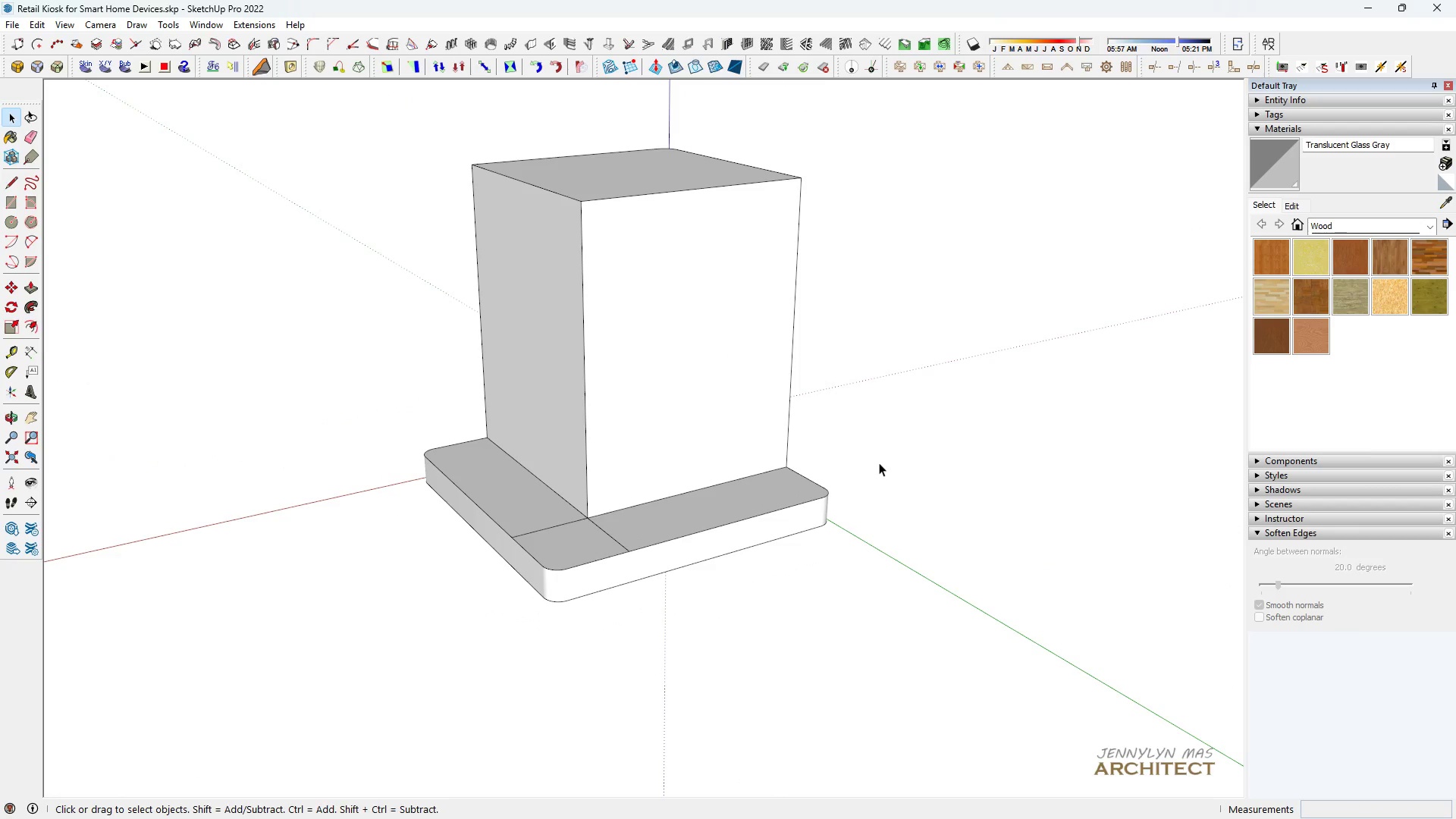 
triple_click([879, 463])
 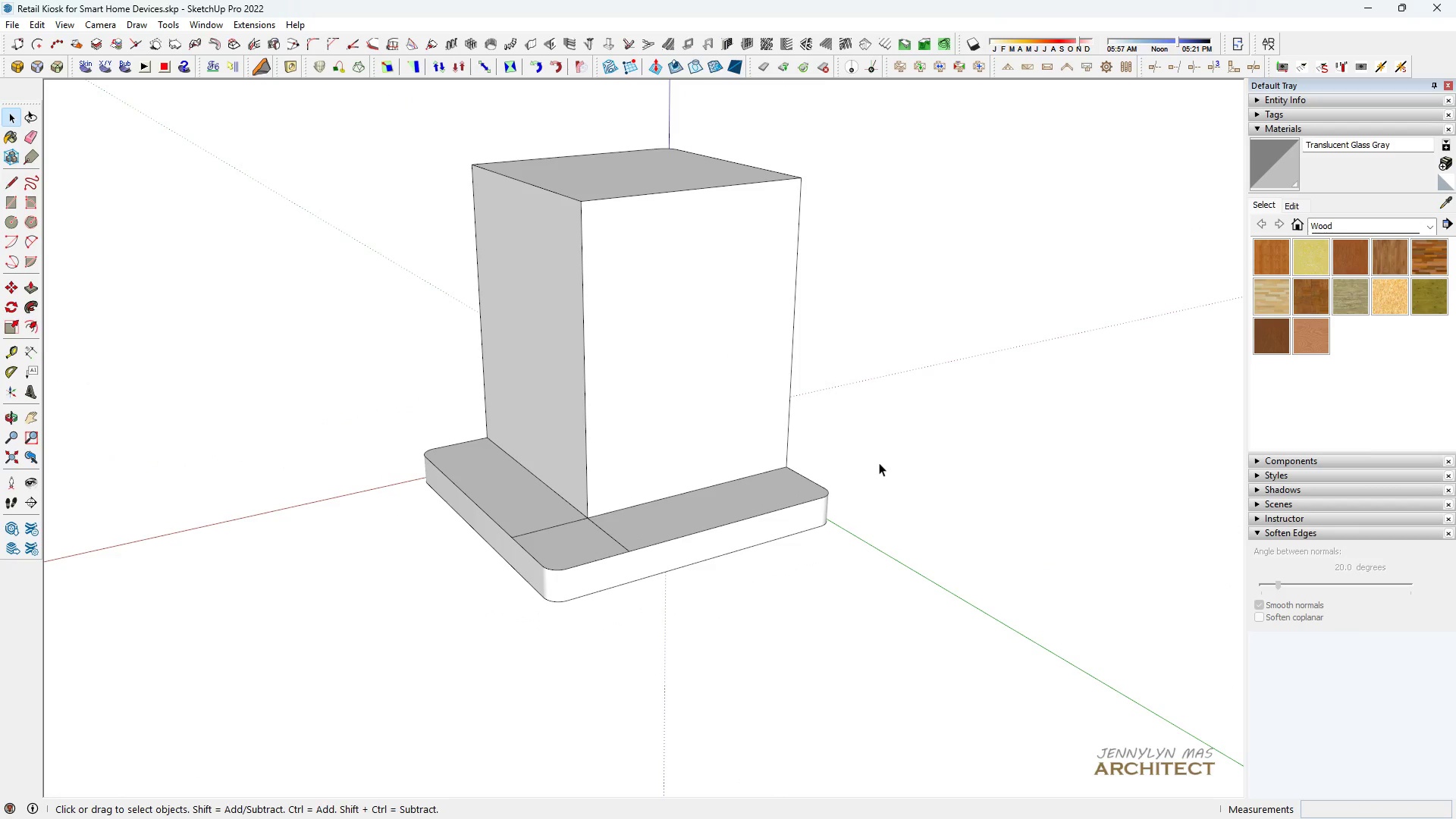 
key(H)
 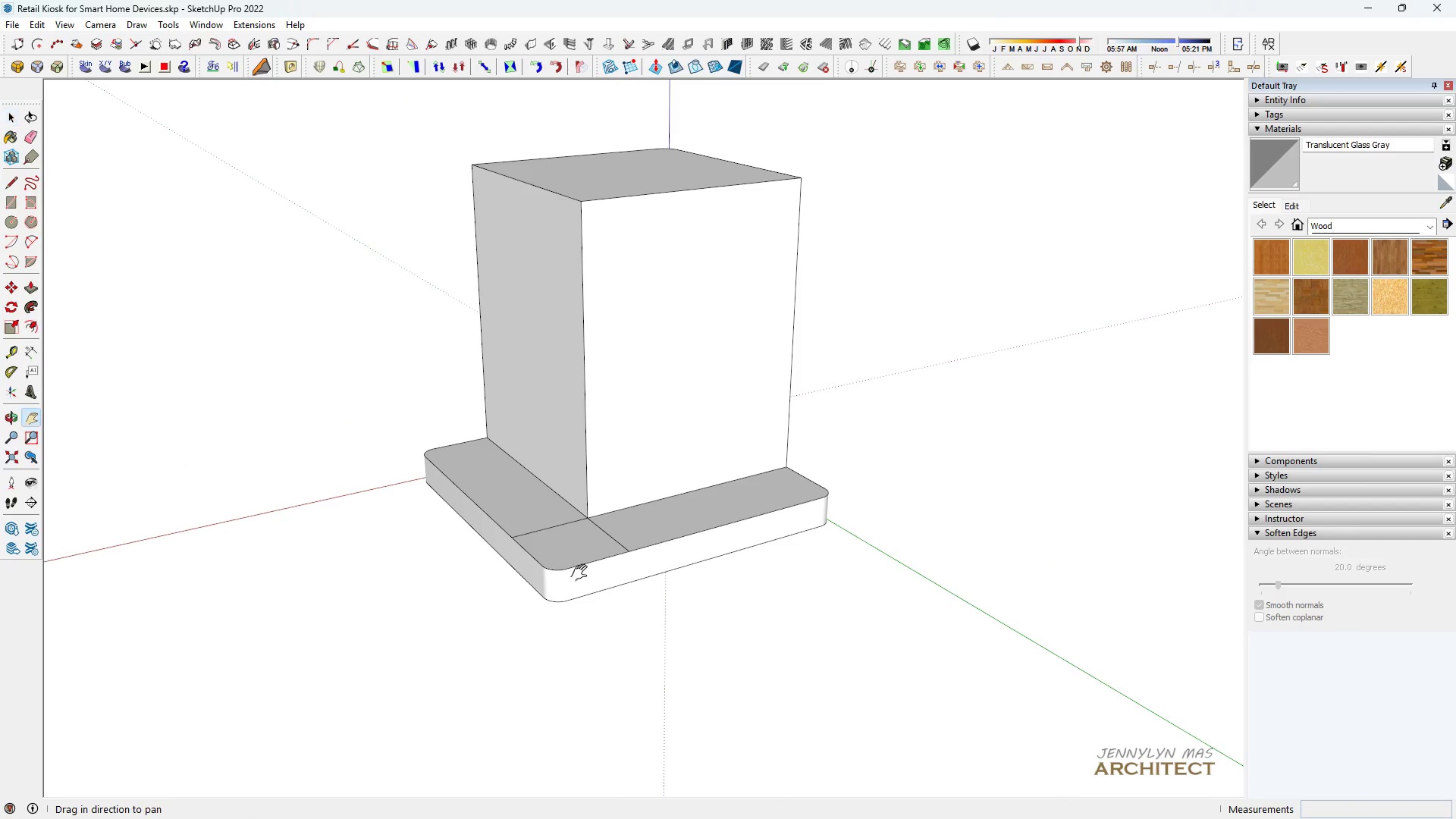 
left_click_drag(start_coordinate=[567, 575], to_coordinate=[465, 600])
 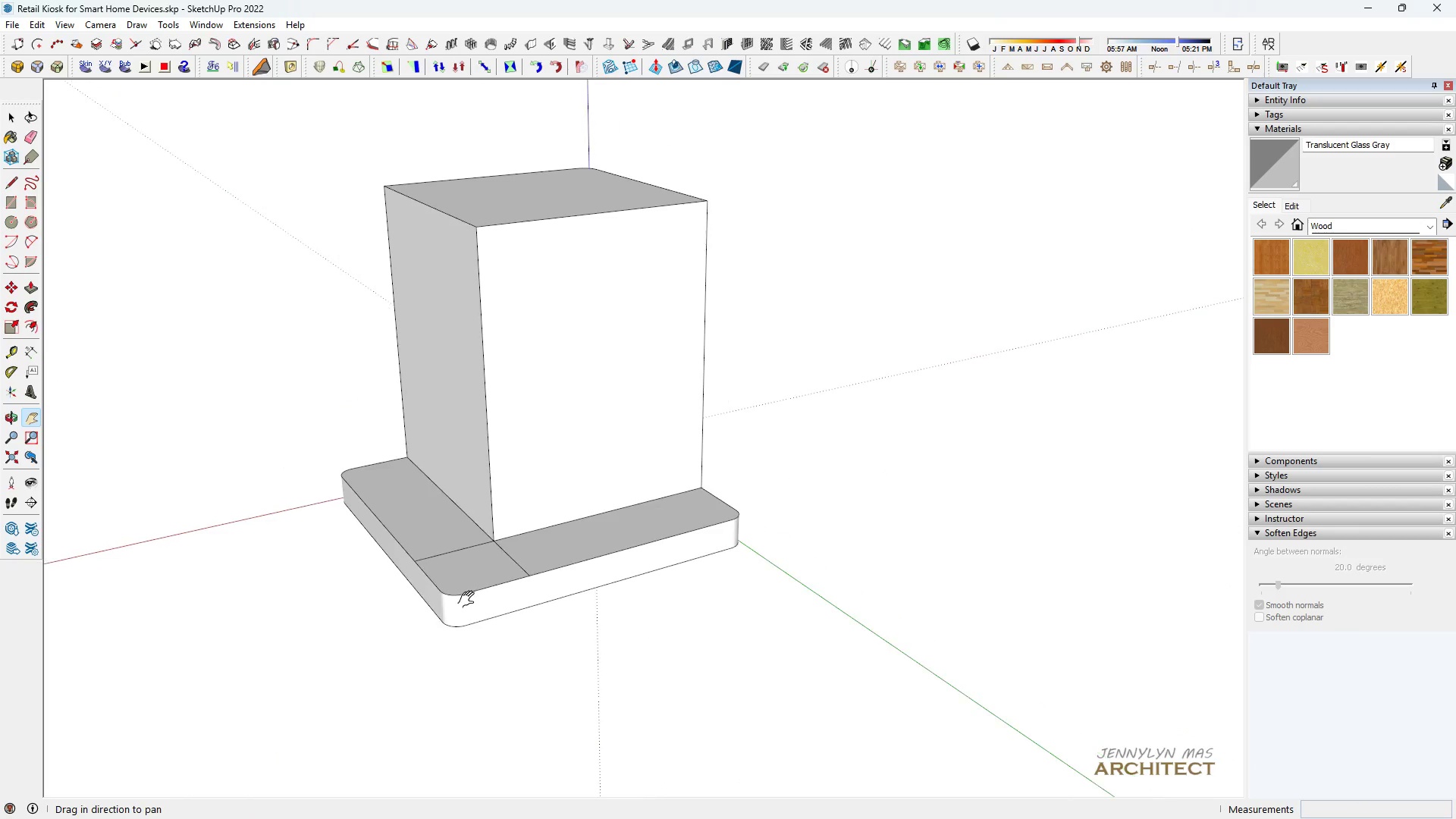 
key(Space)
 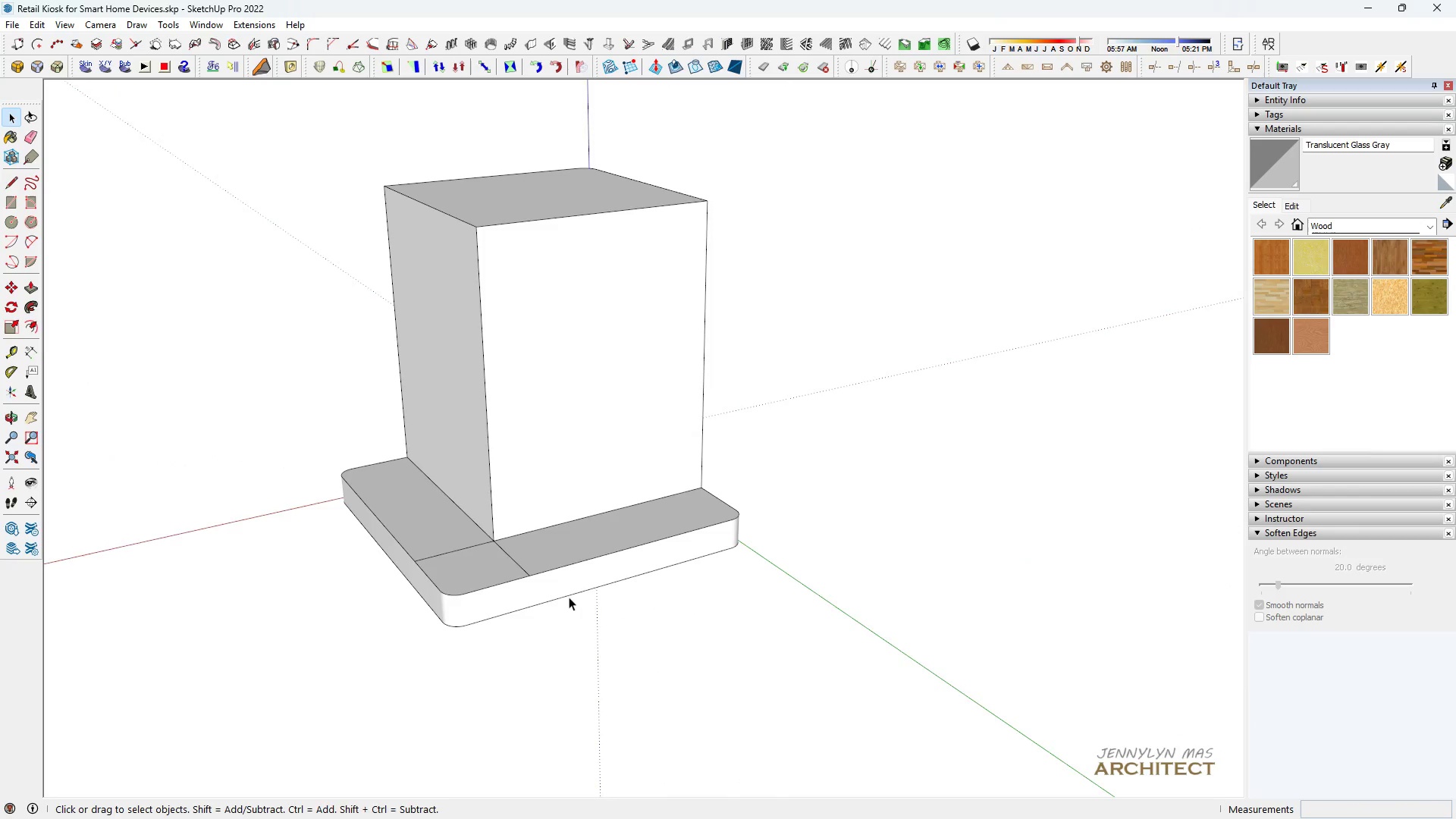 
scroll: coordinate [568, 581], scroll_direction: up, amount: 4.0
 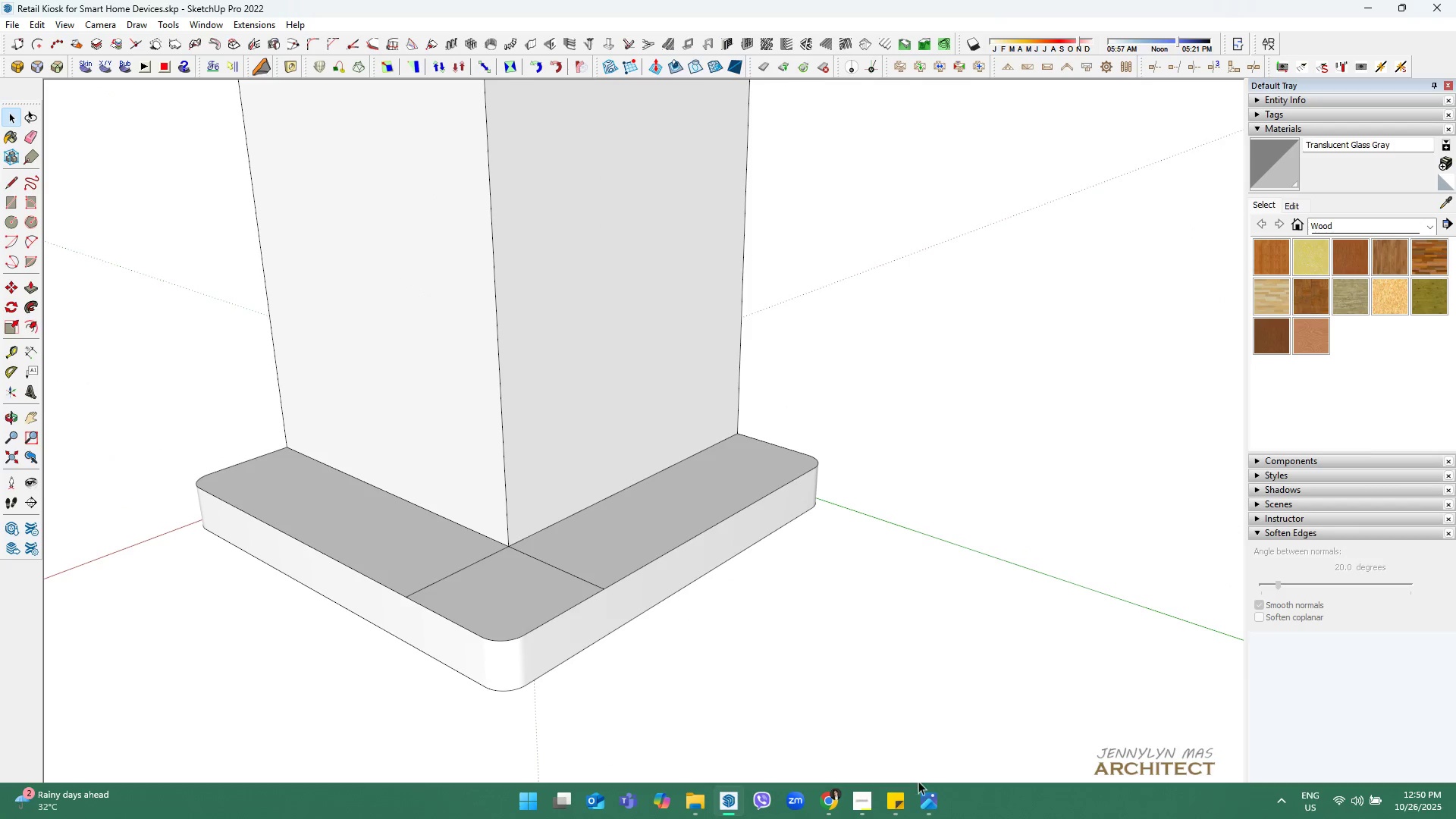 
left_click([934, 801])
 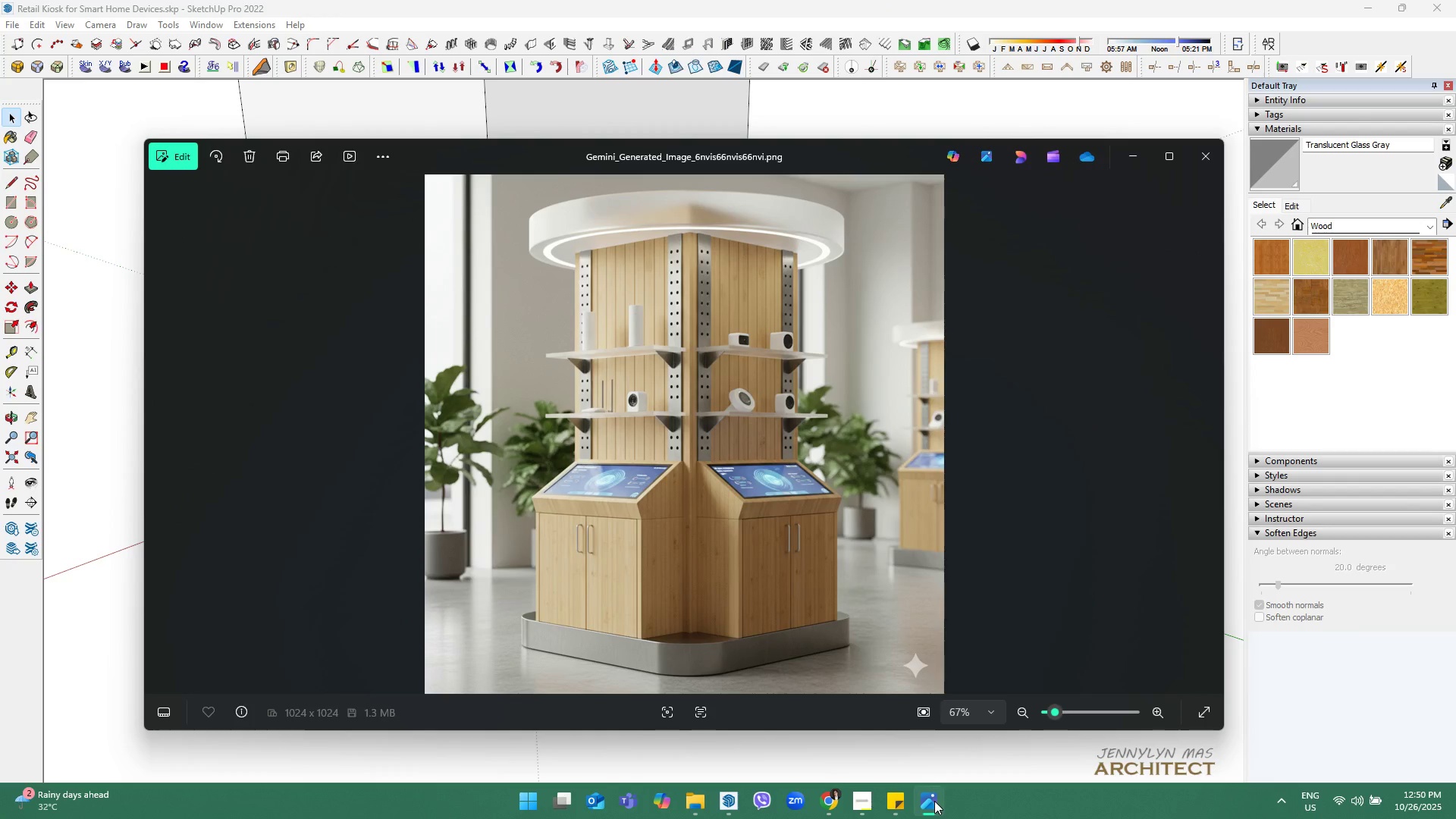 
left_click([934, 801])
 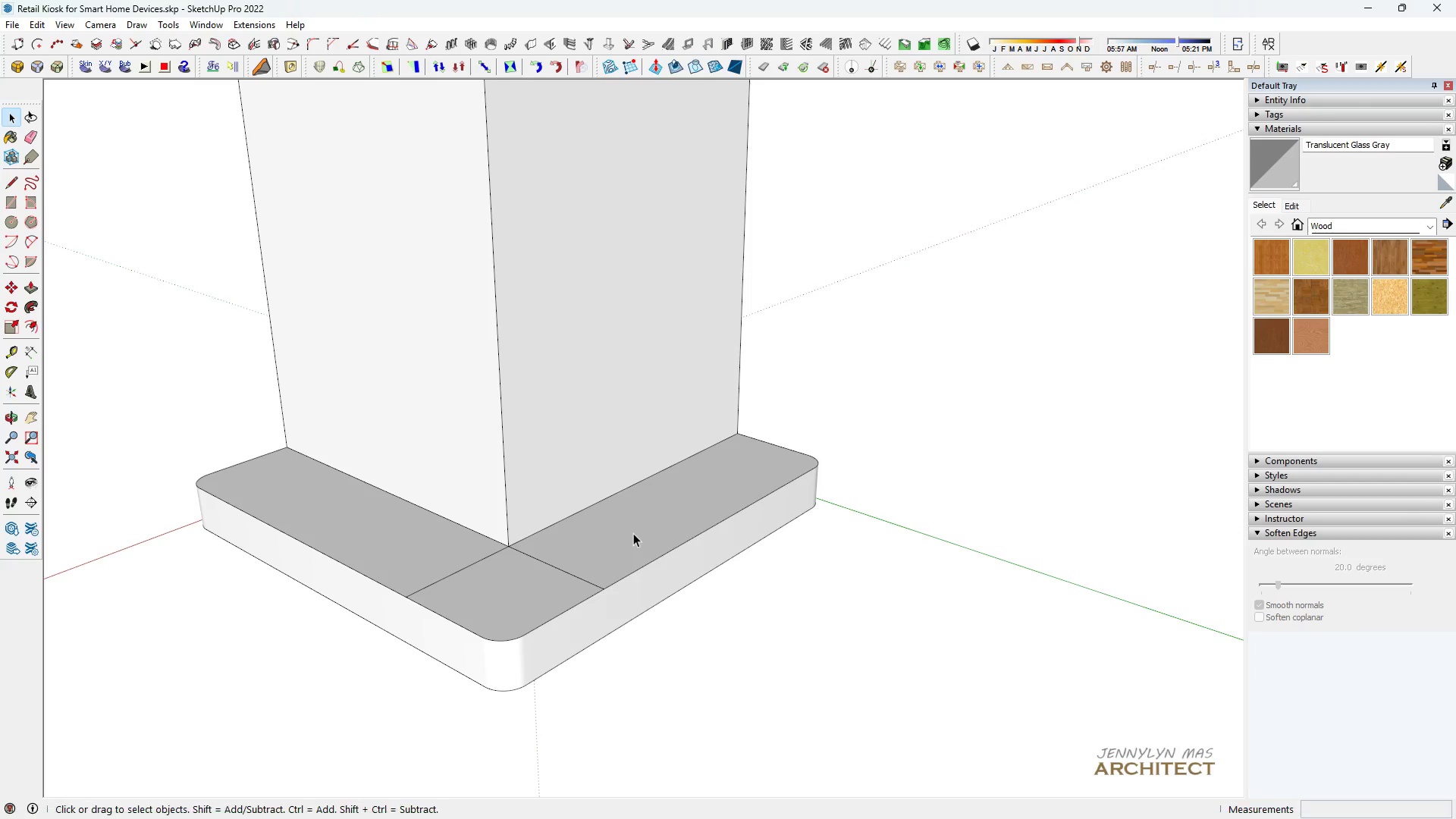 
double_click([632, 533])
 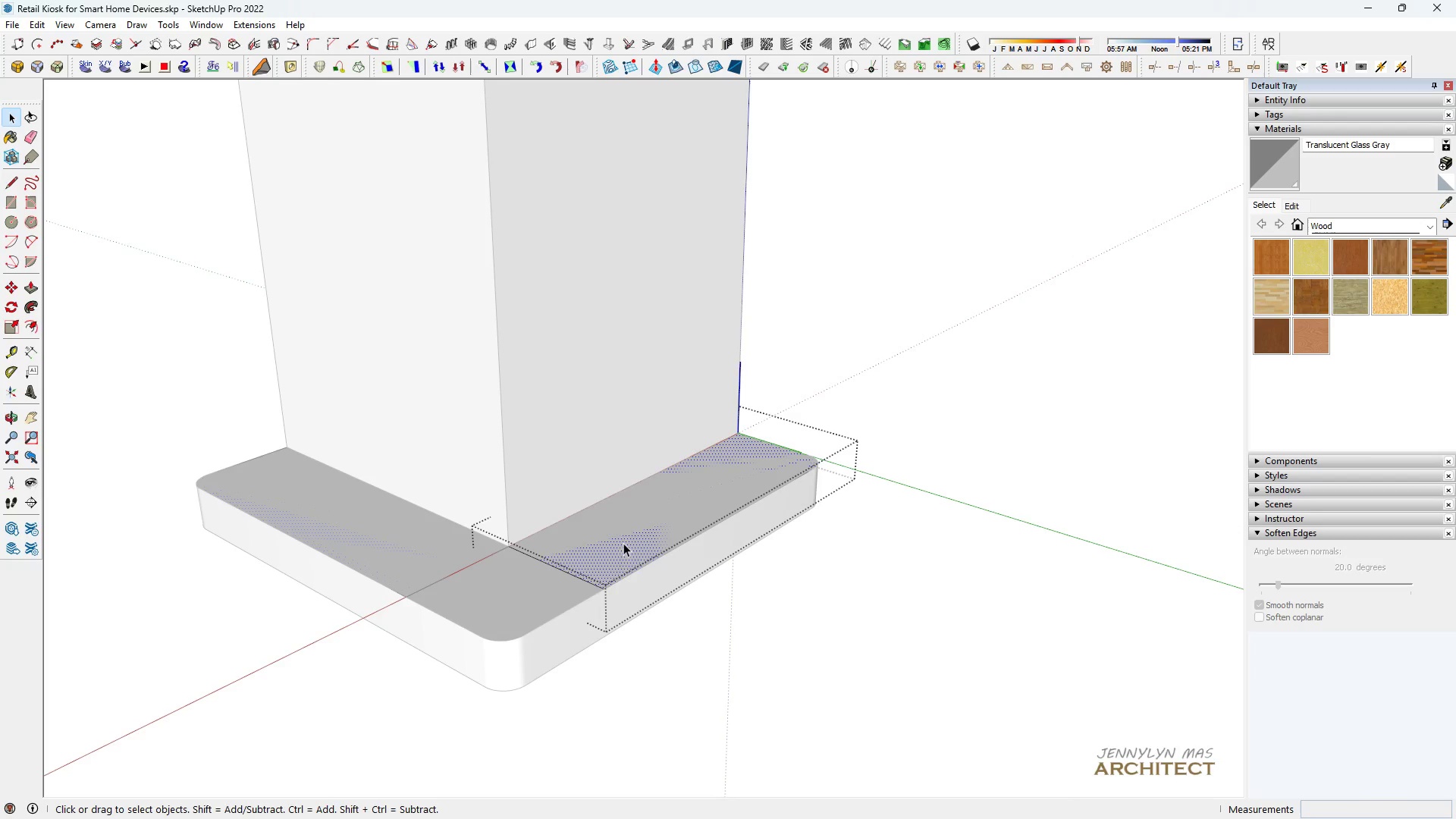 
key(Space)
 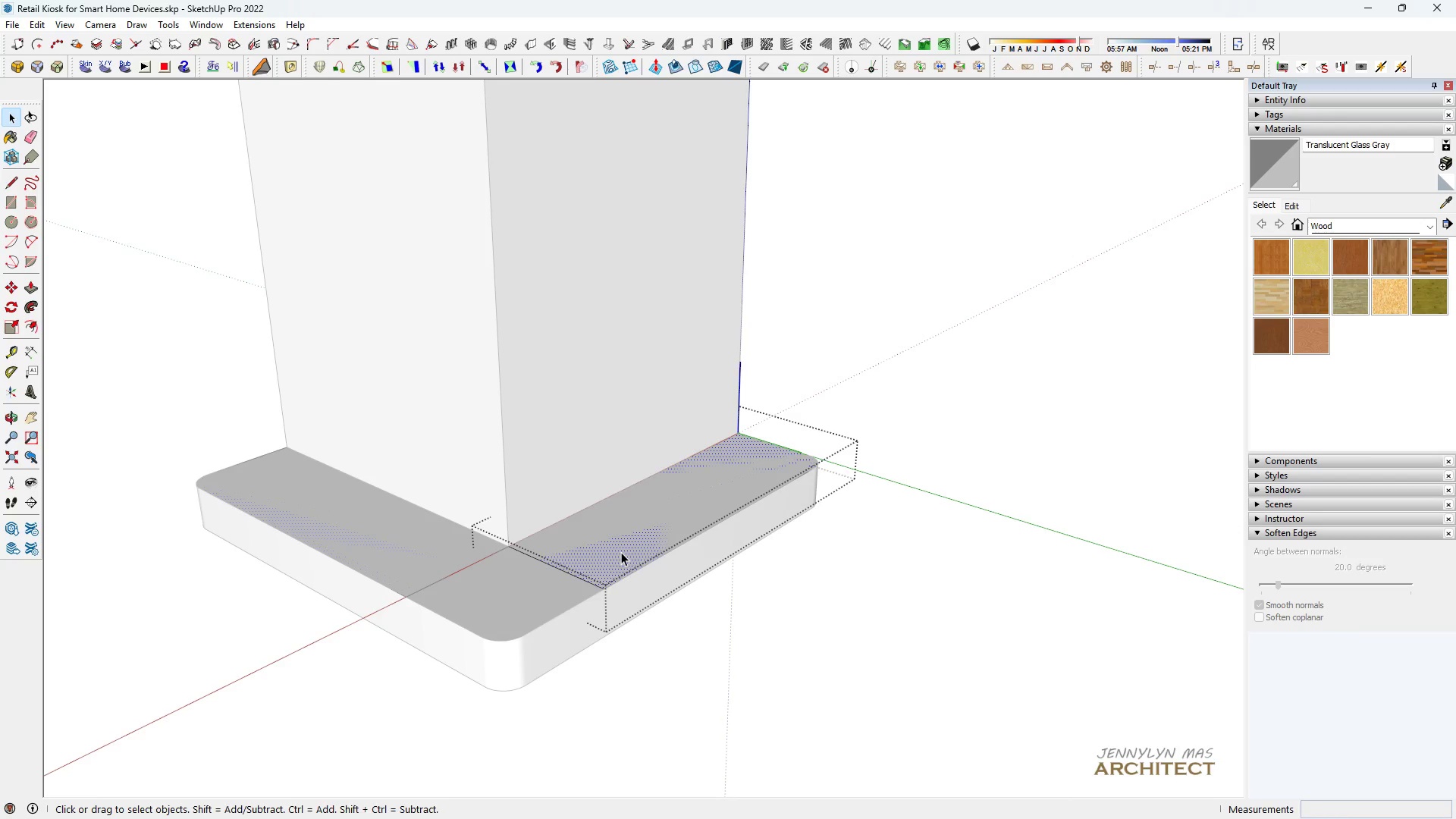 
key(P)
 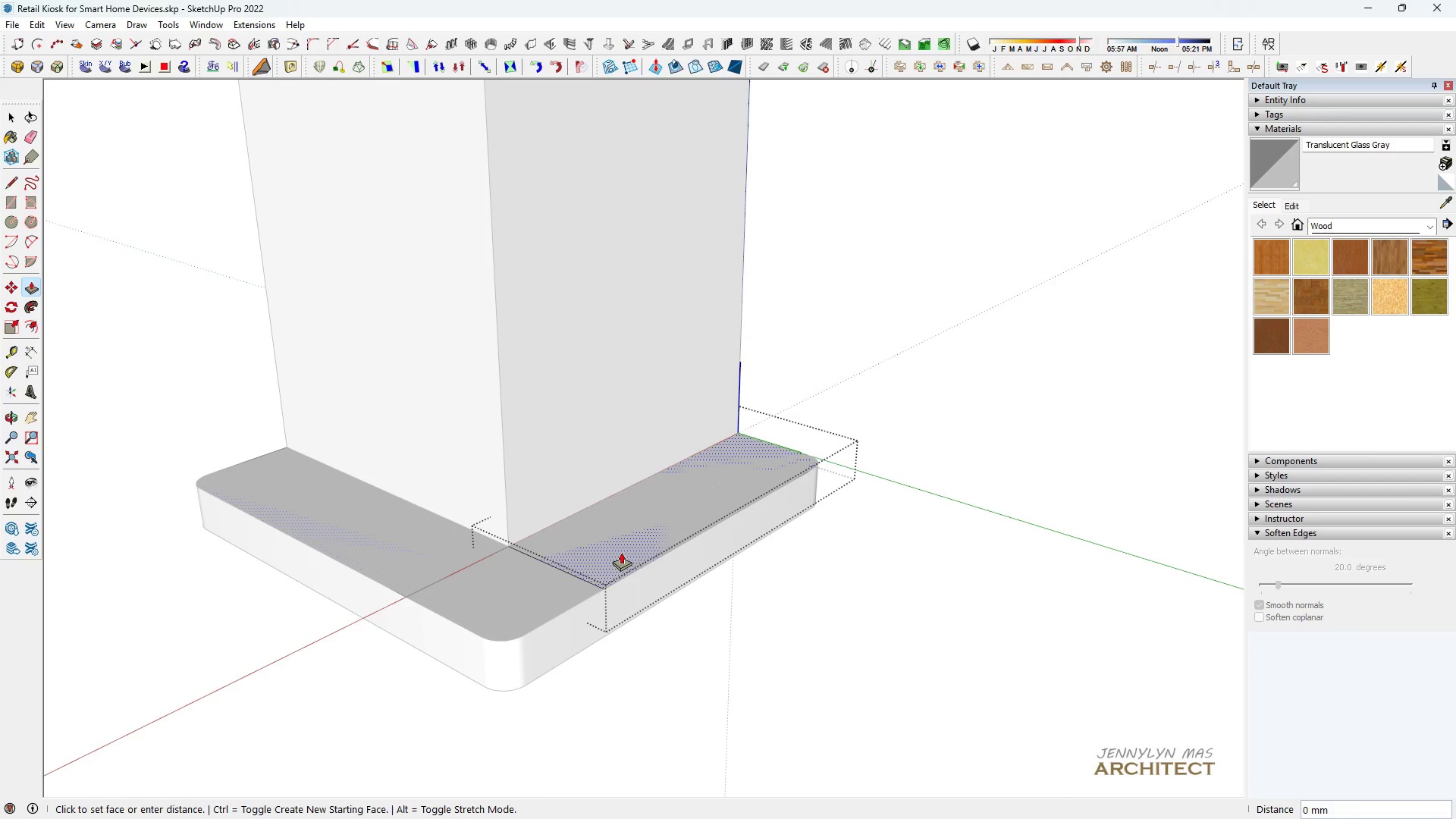 
left_click([621, 552])
 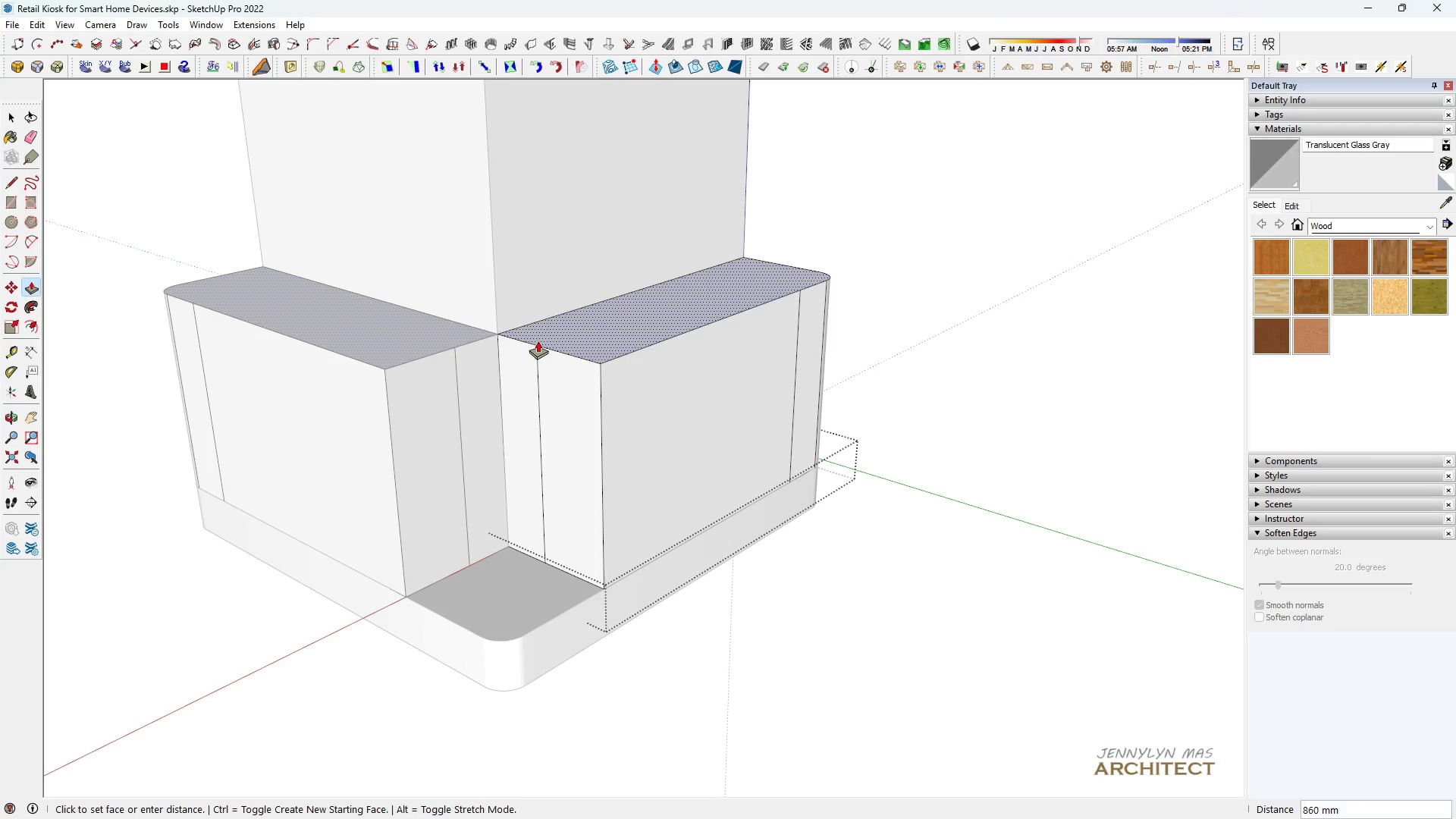 
wait(5.53)
 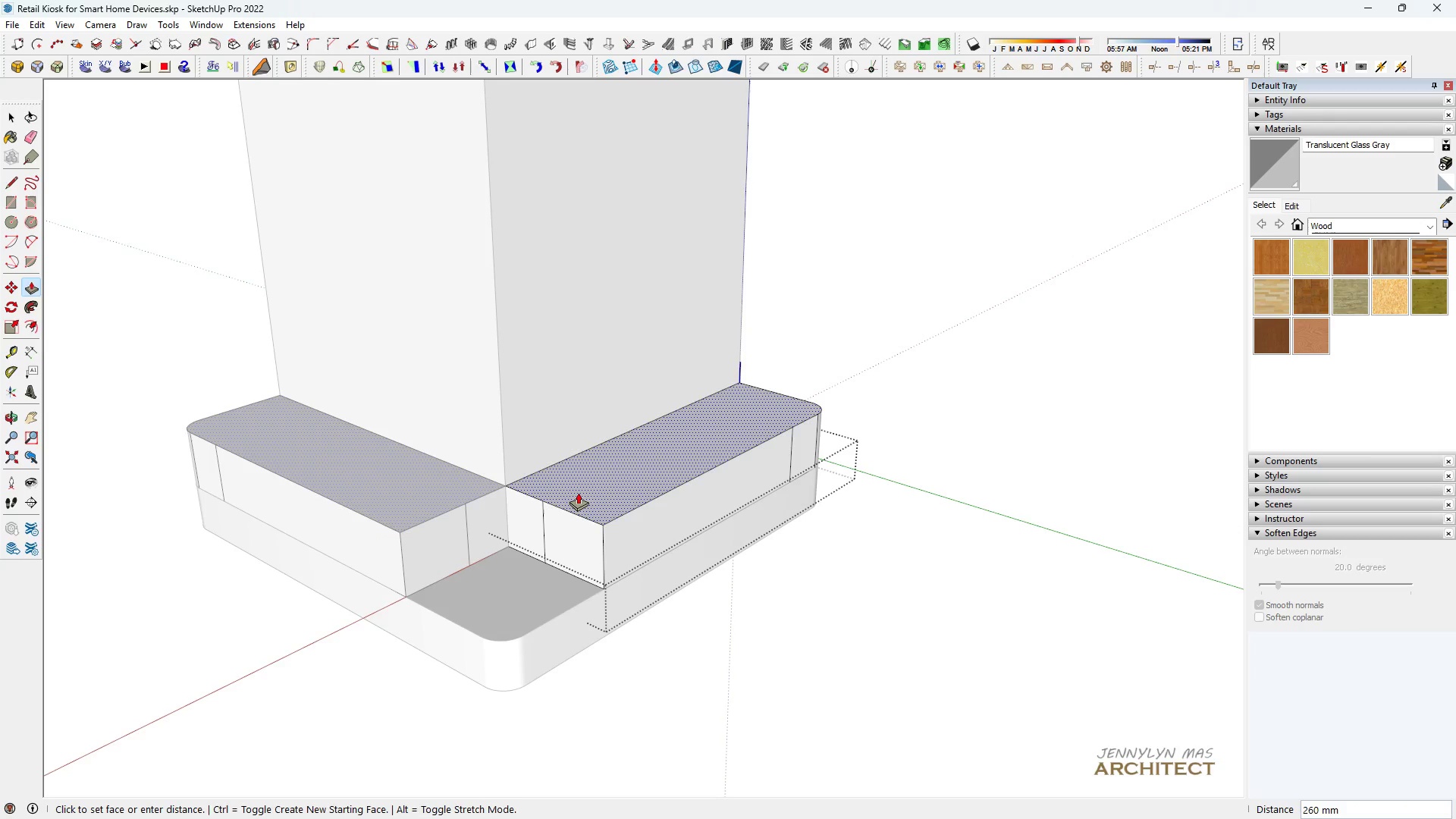 
key(Space)
 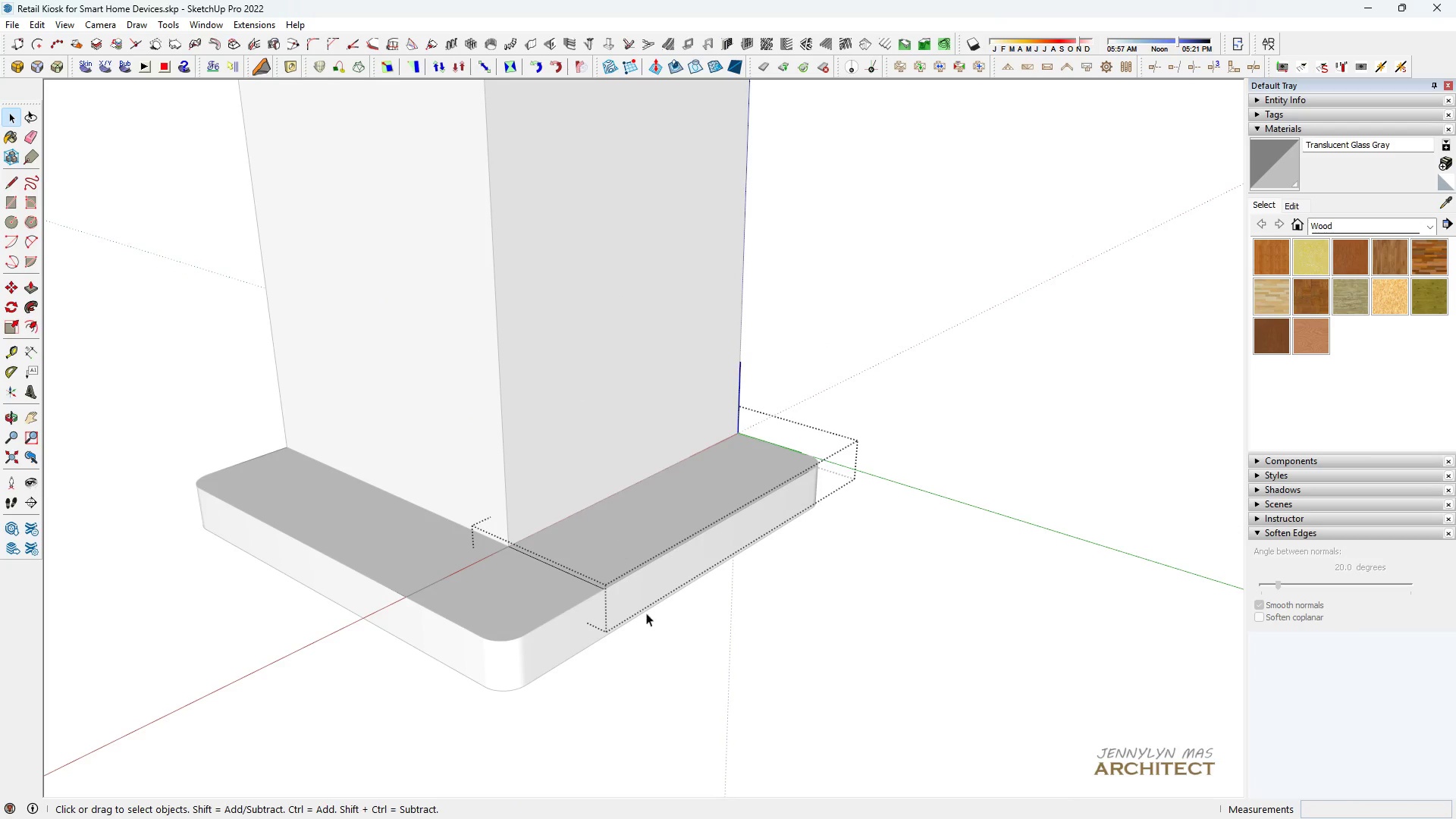 
key(T)
 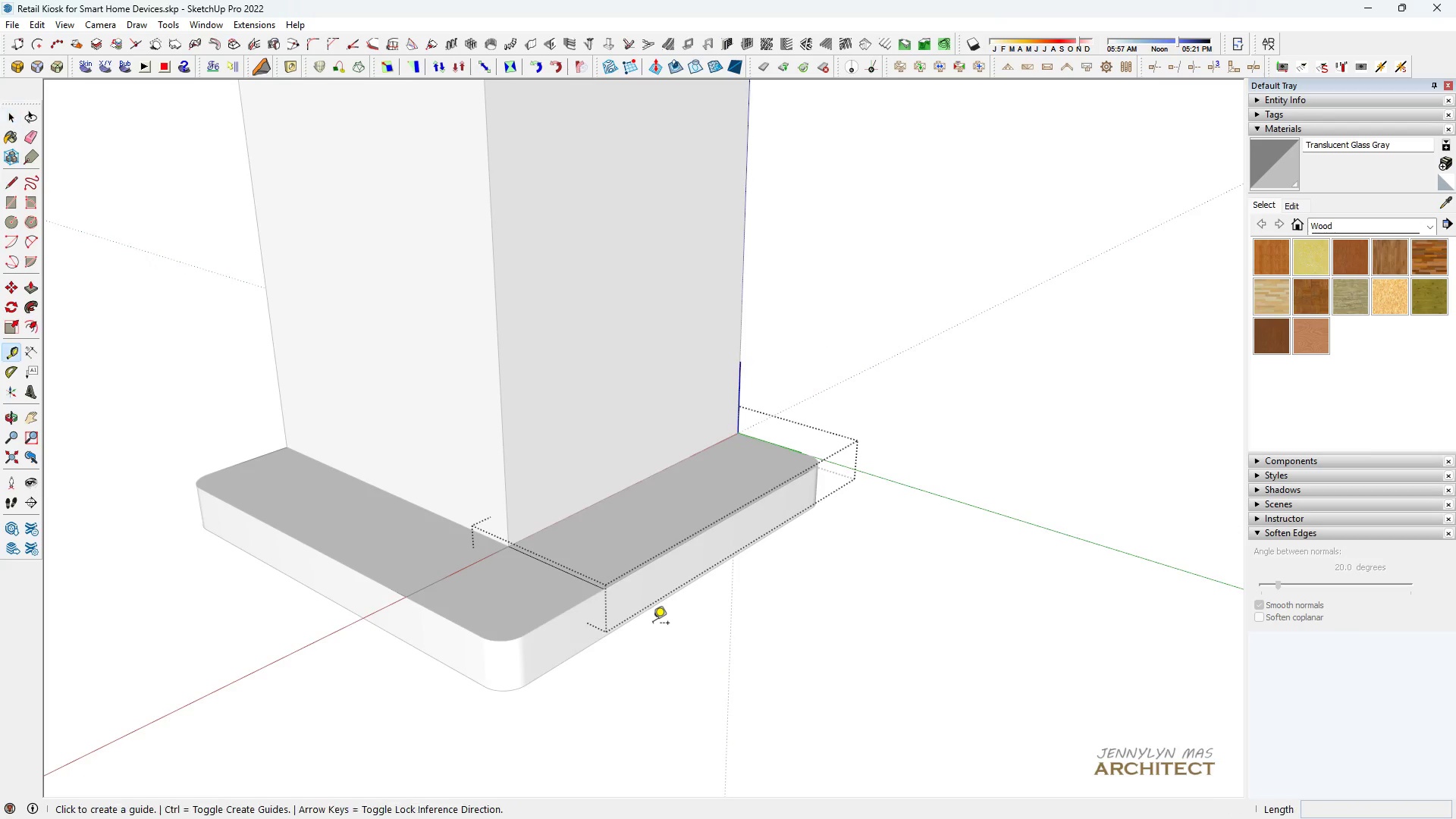 
scroll: coordinate [655, 624], scroll_direction: up, amount: 2.0
 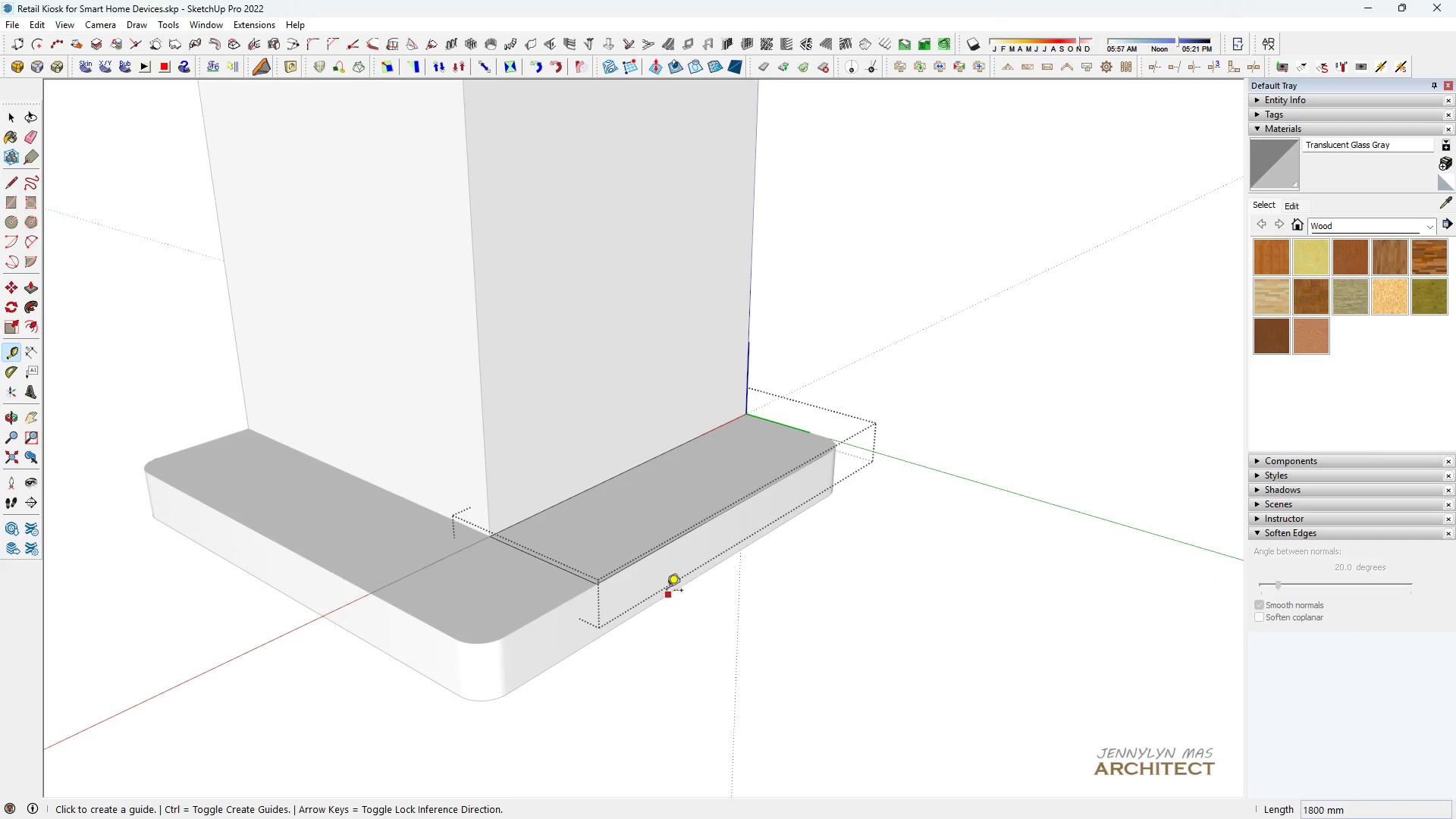 
left_click([667, 592])
 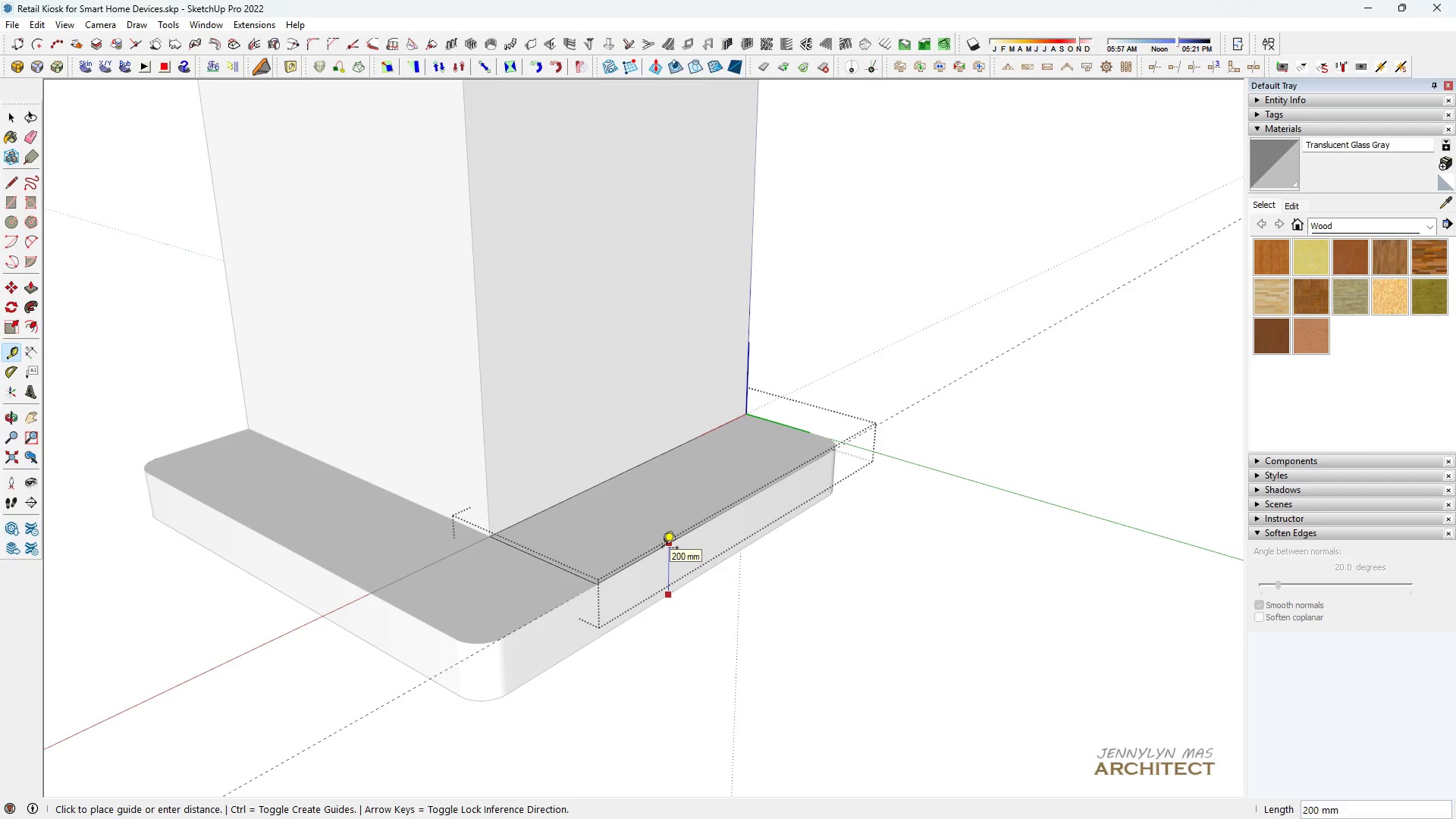 
type(700)
 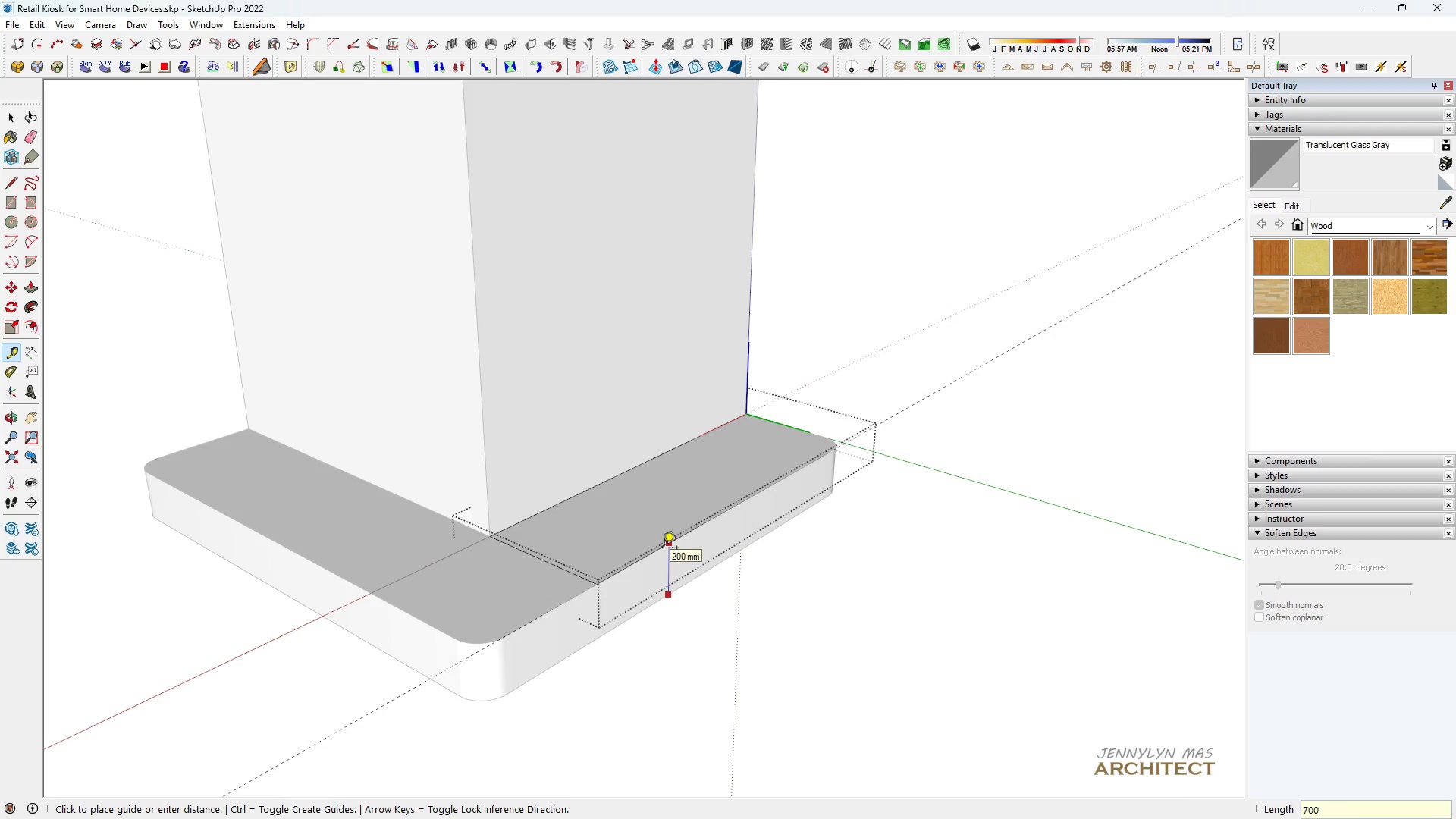 
key(Enter)
 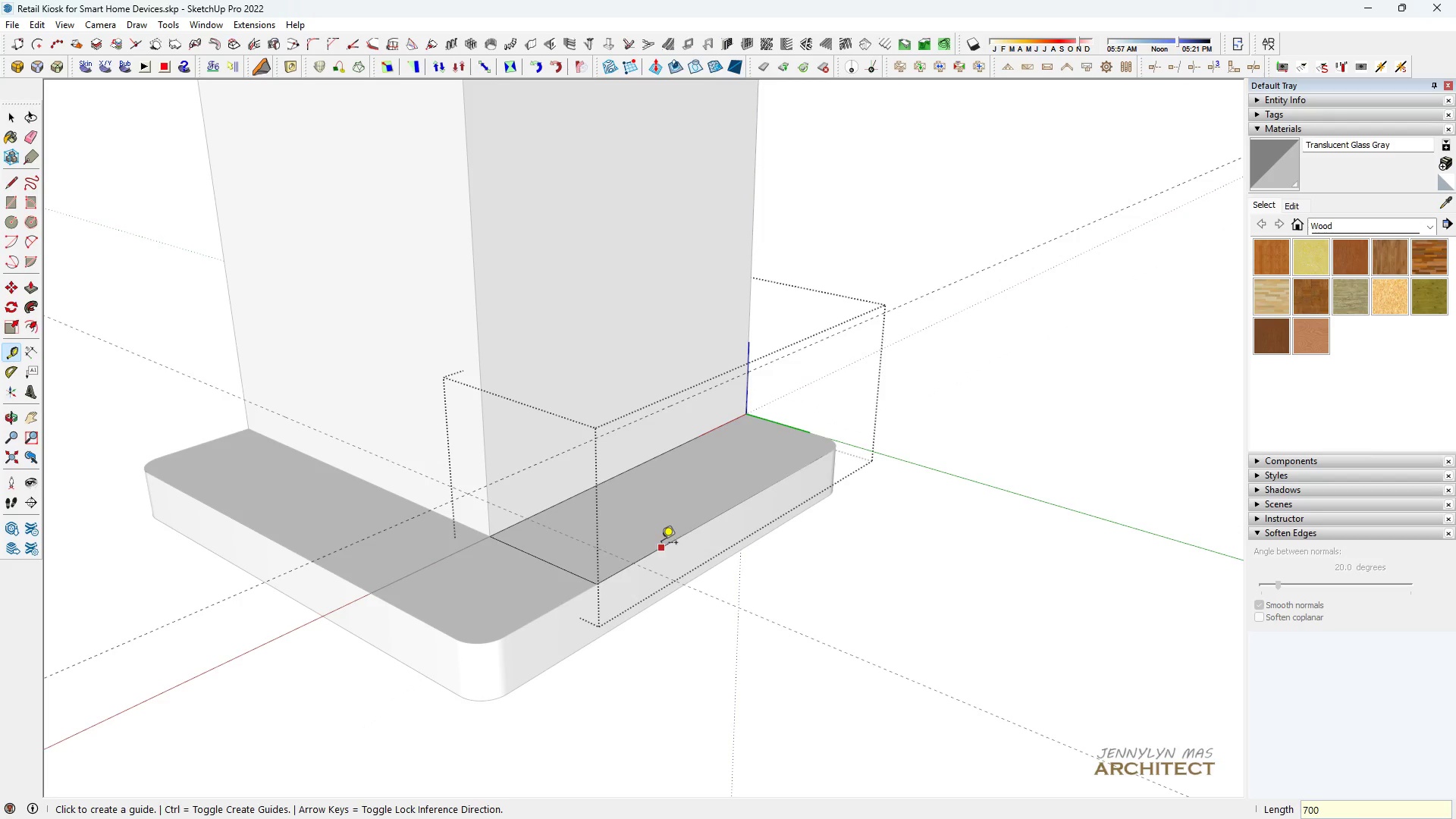 
key(Space)
 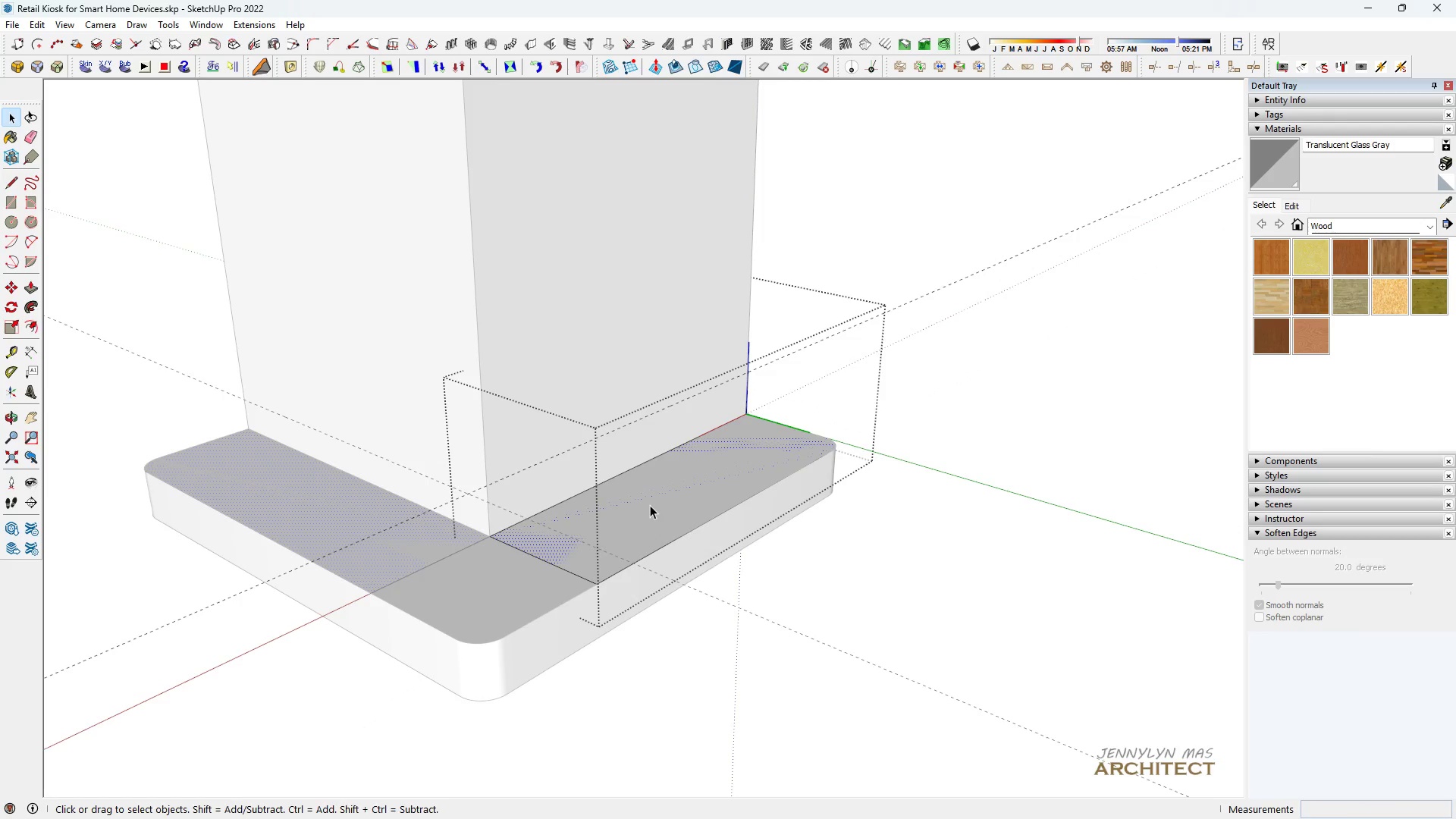 
key(P)
 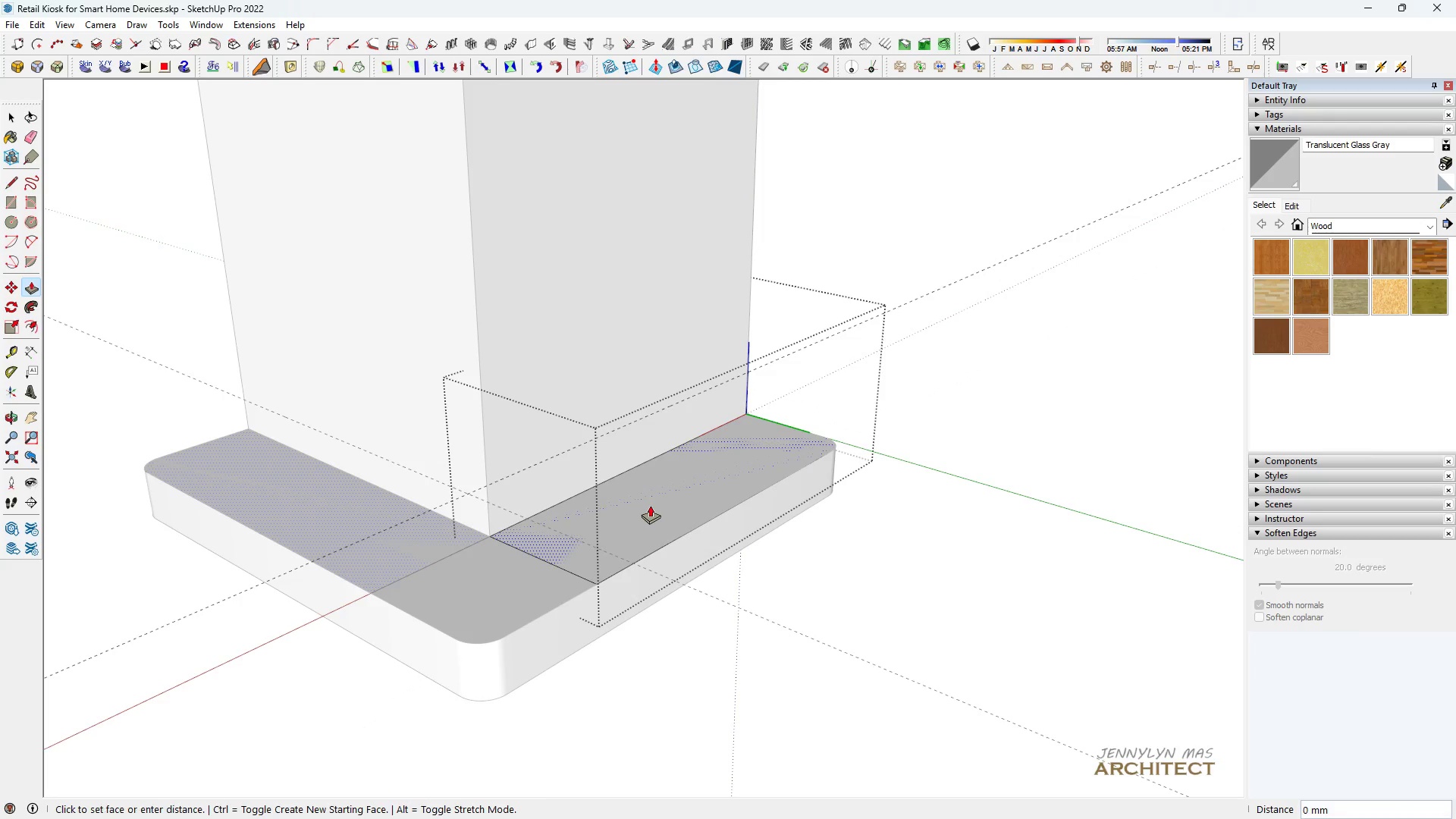 
double_click([650, 505])
 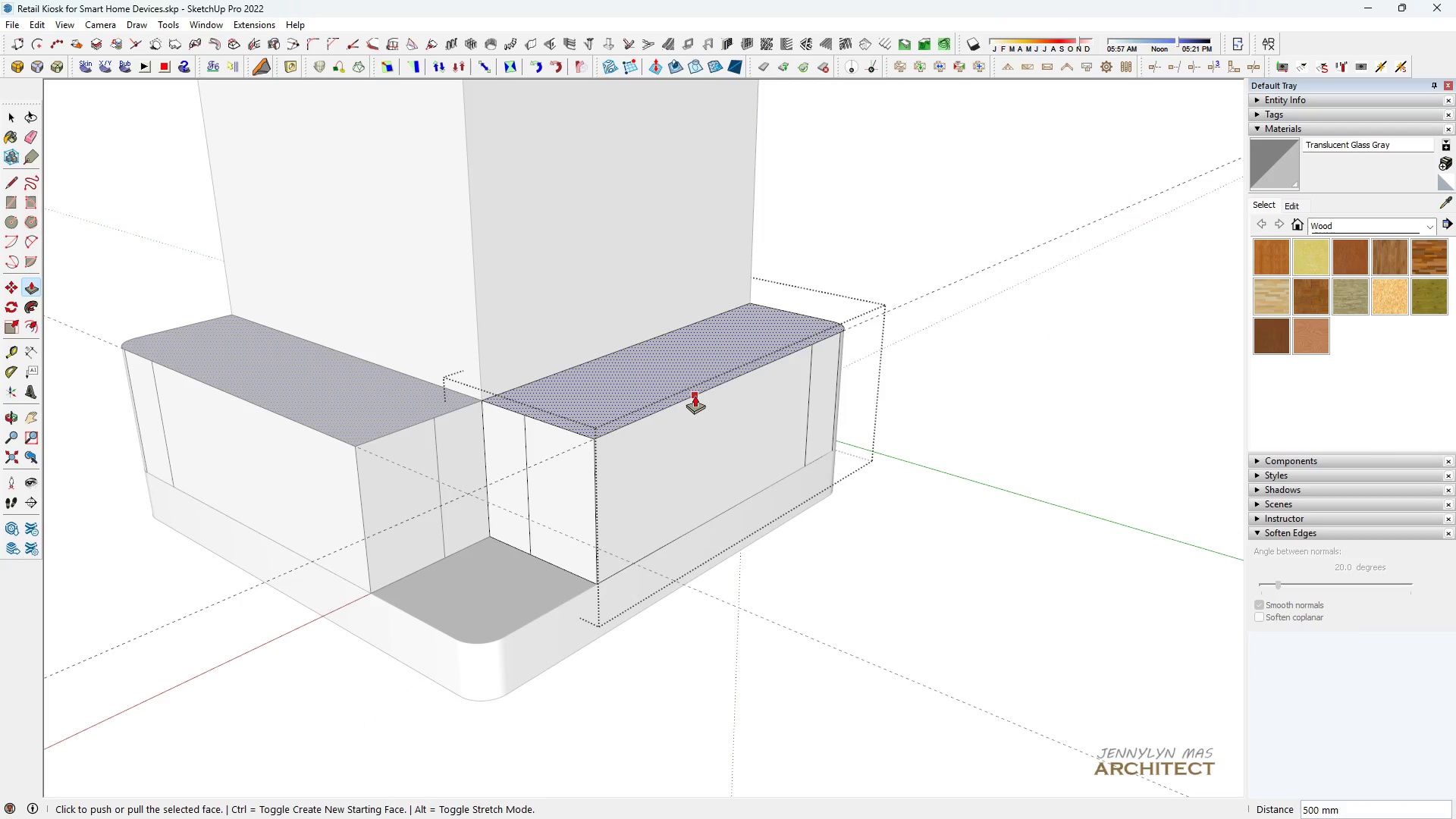 
key(Space)
 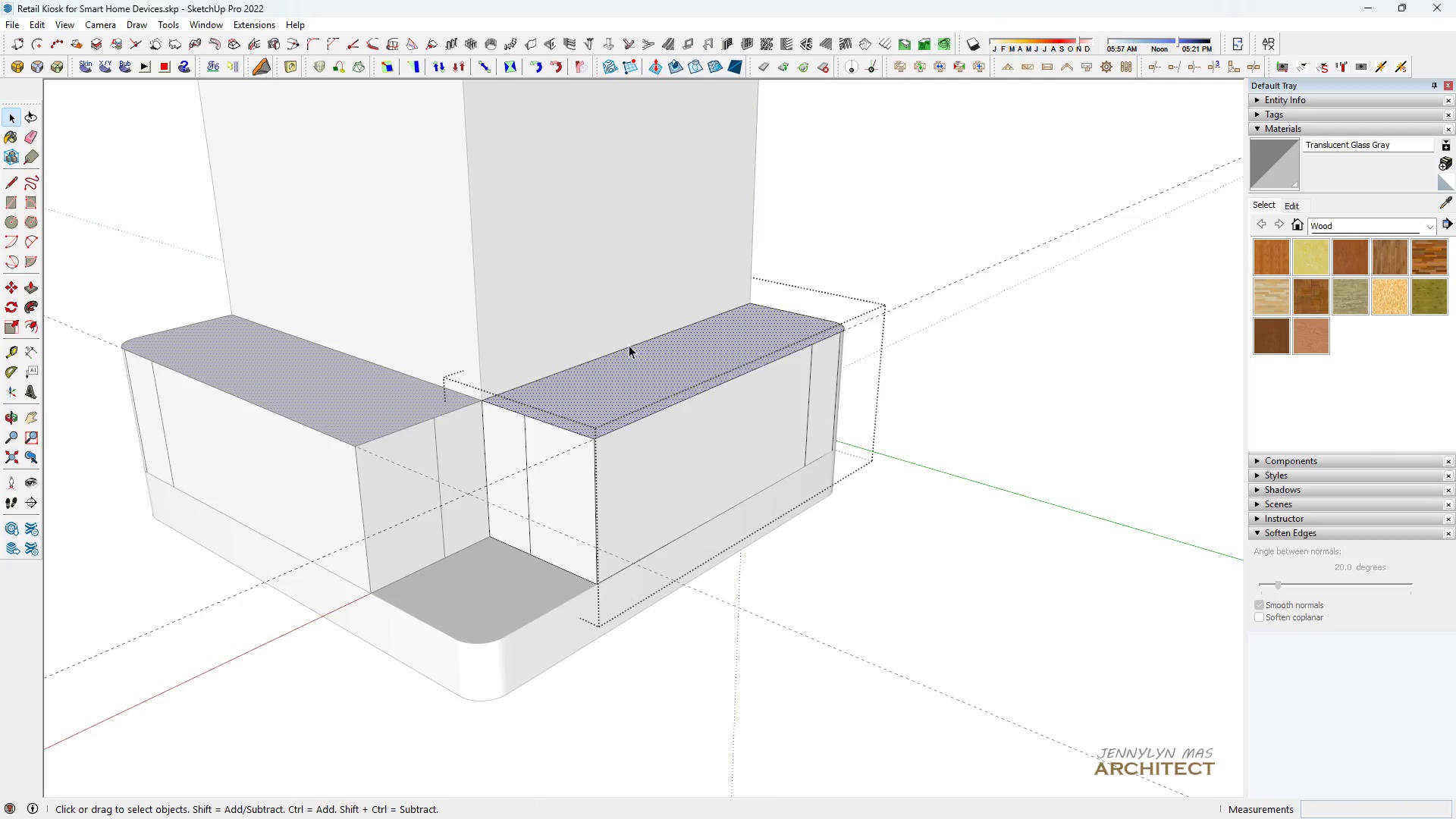 
left_click([629, 345])
 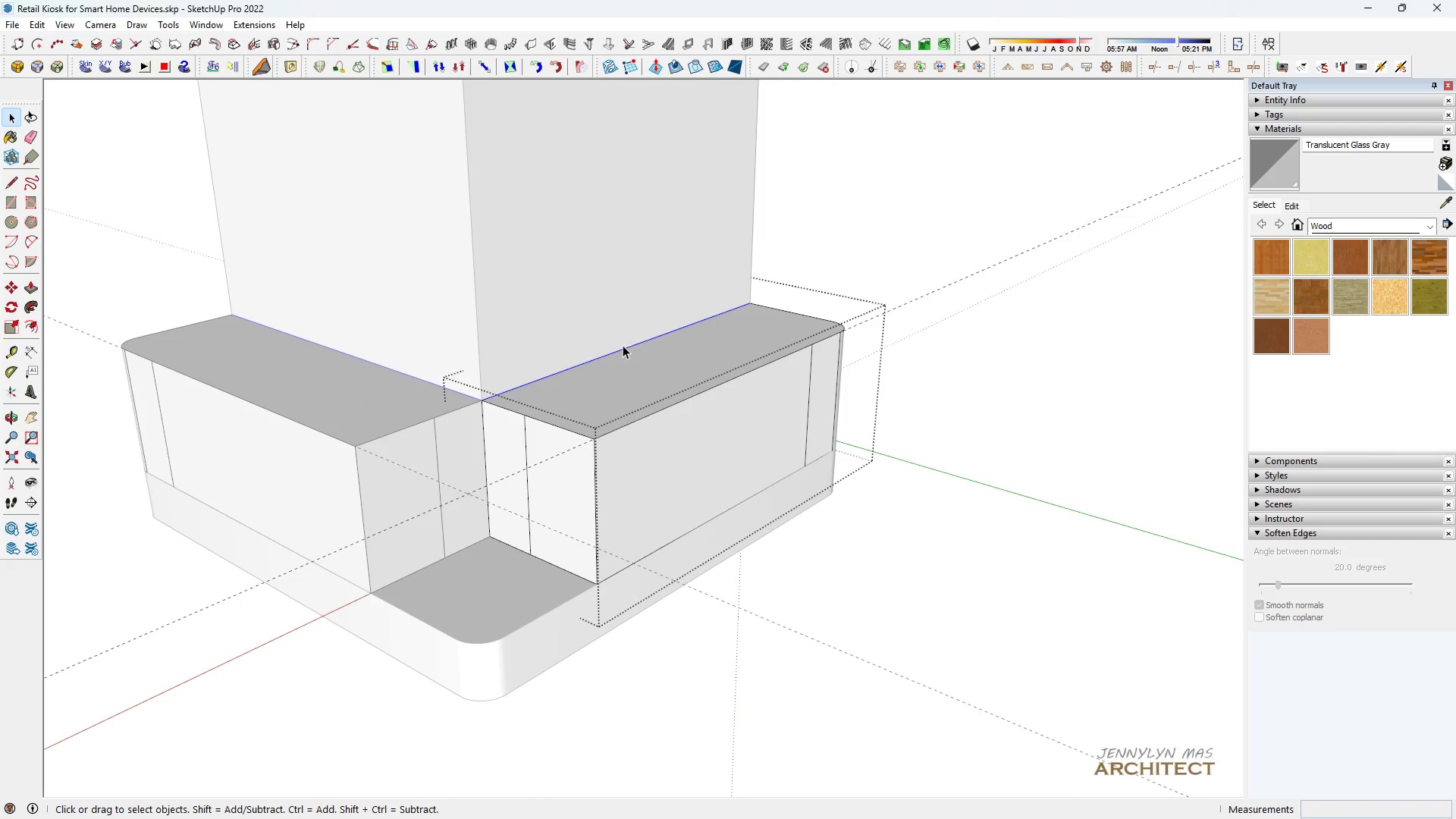 
scroll: coordinate [621, 345], scroll_direction: up, amount: 3.0
 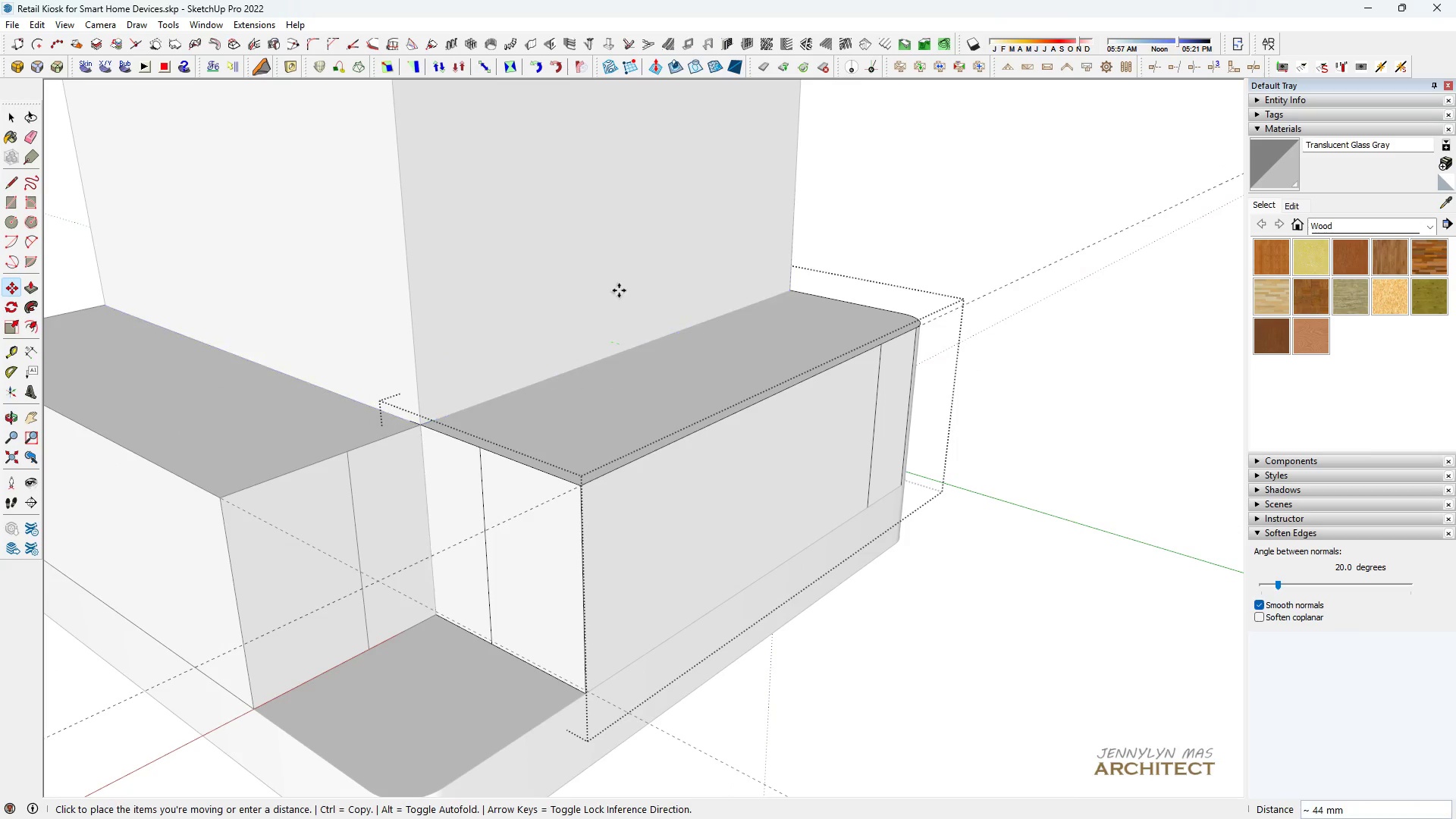 
key(Space)
 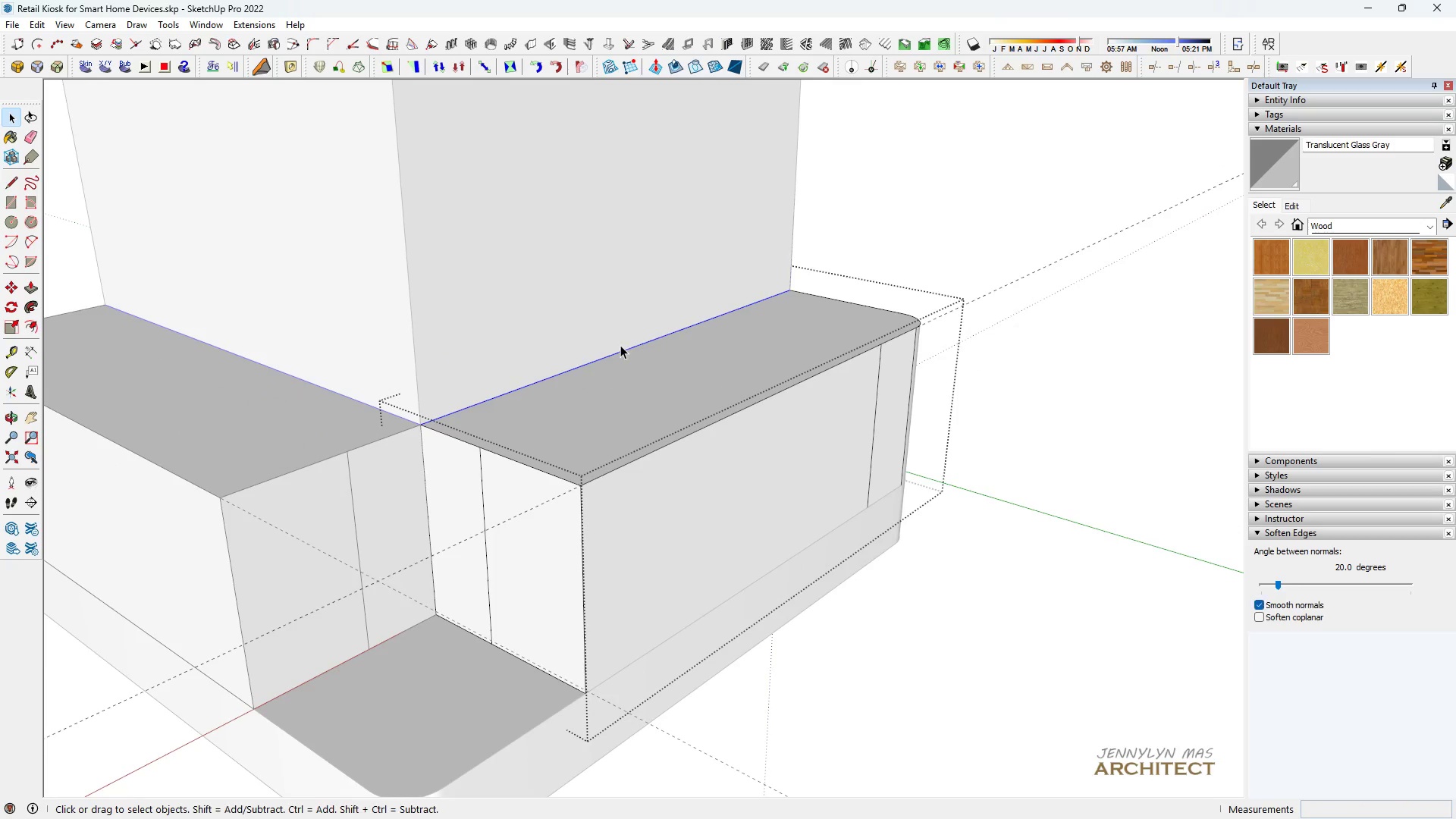 
key(M)
 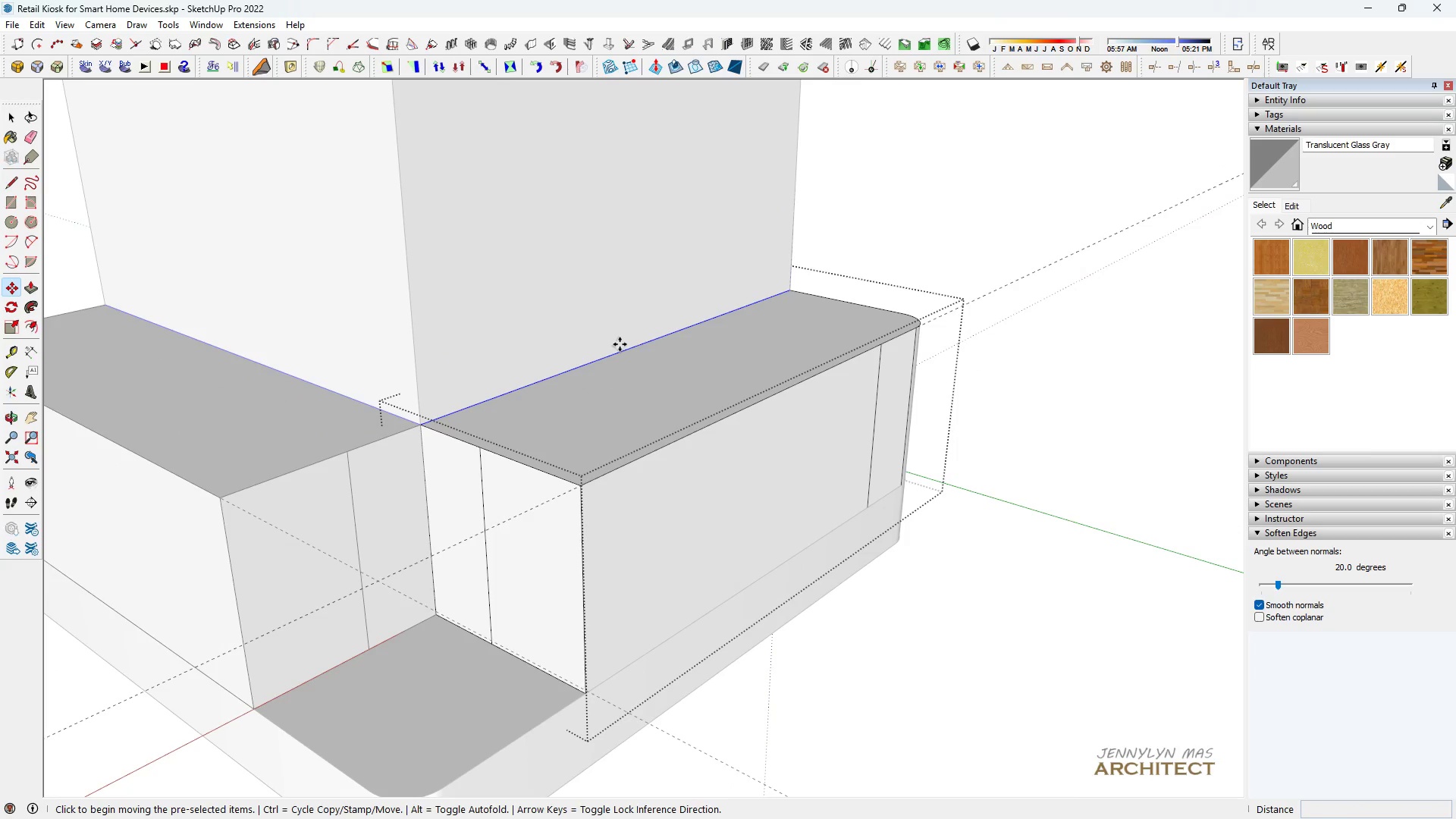 
left_click([620, 344])
 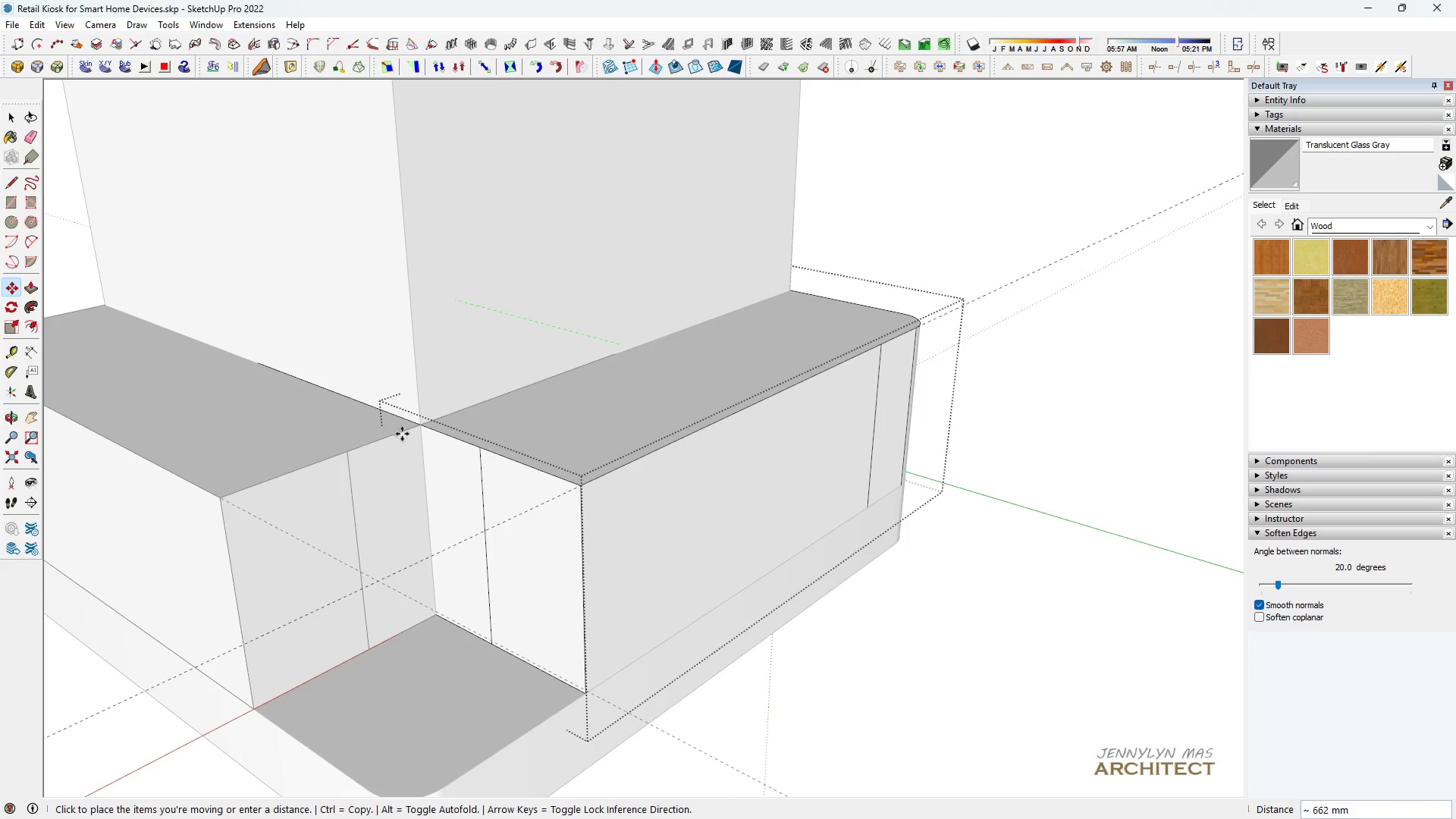 
key(Space)
 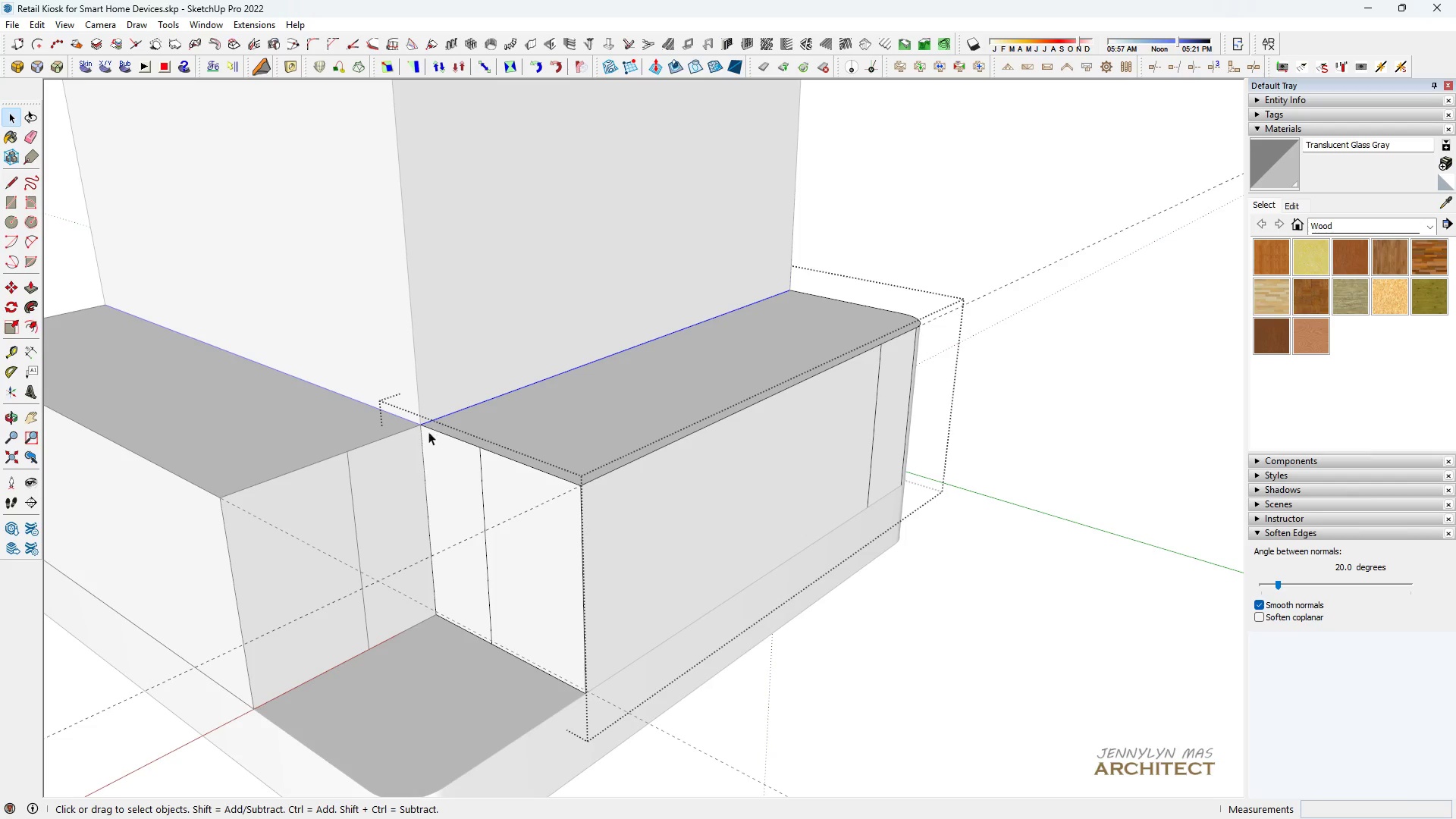 
key(M)
 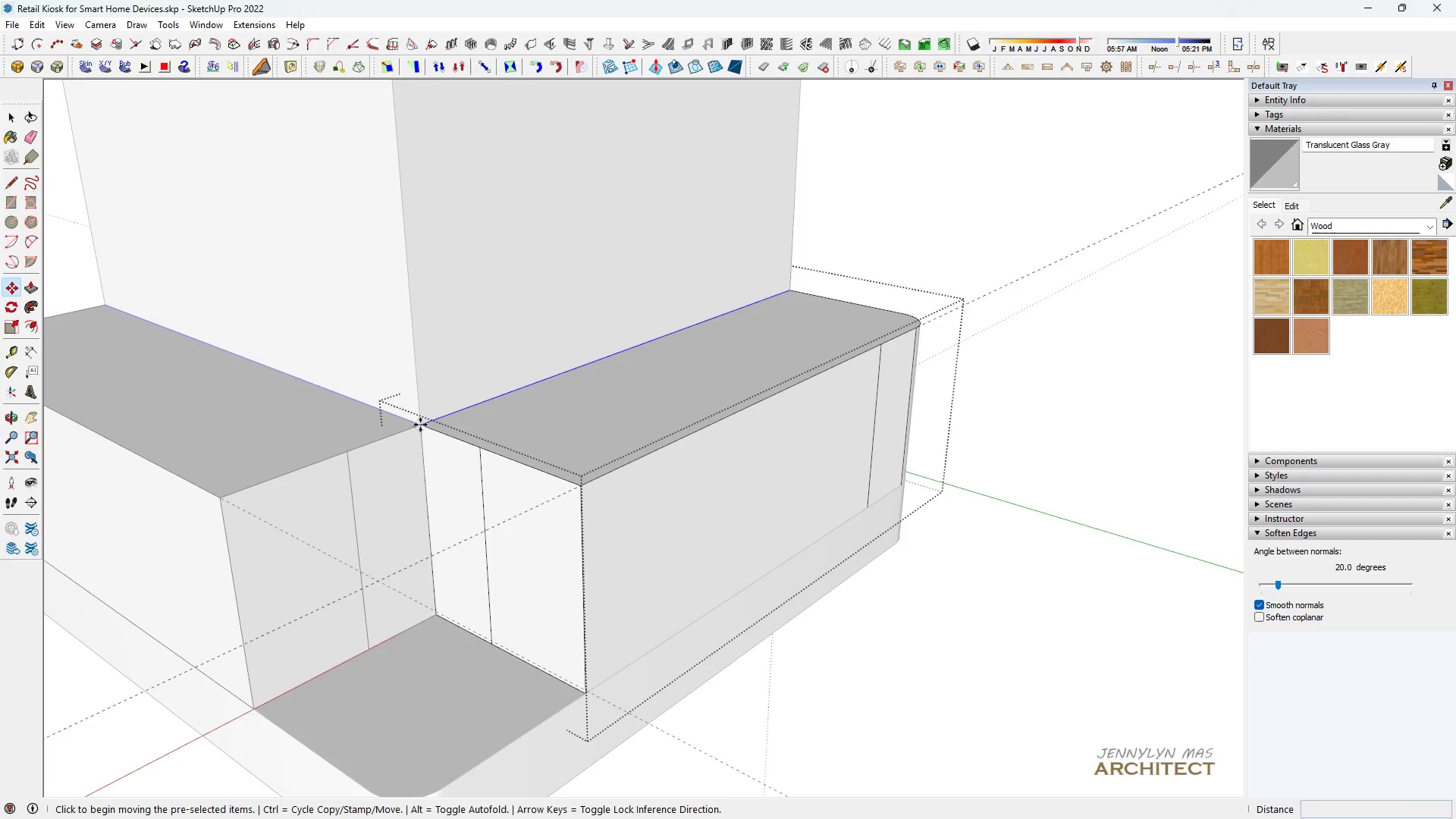 
left_click([420, 425])
 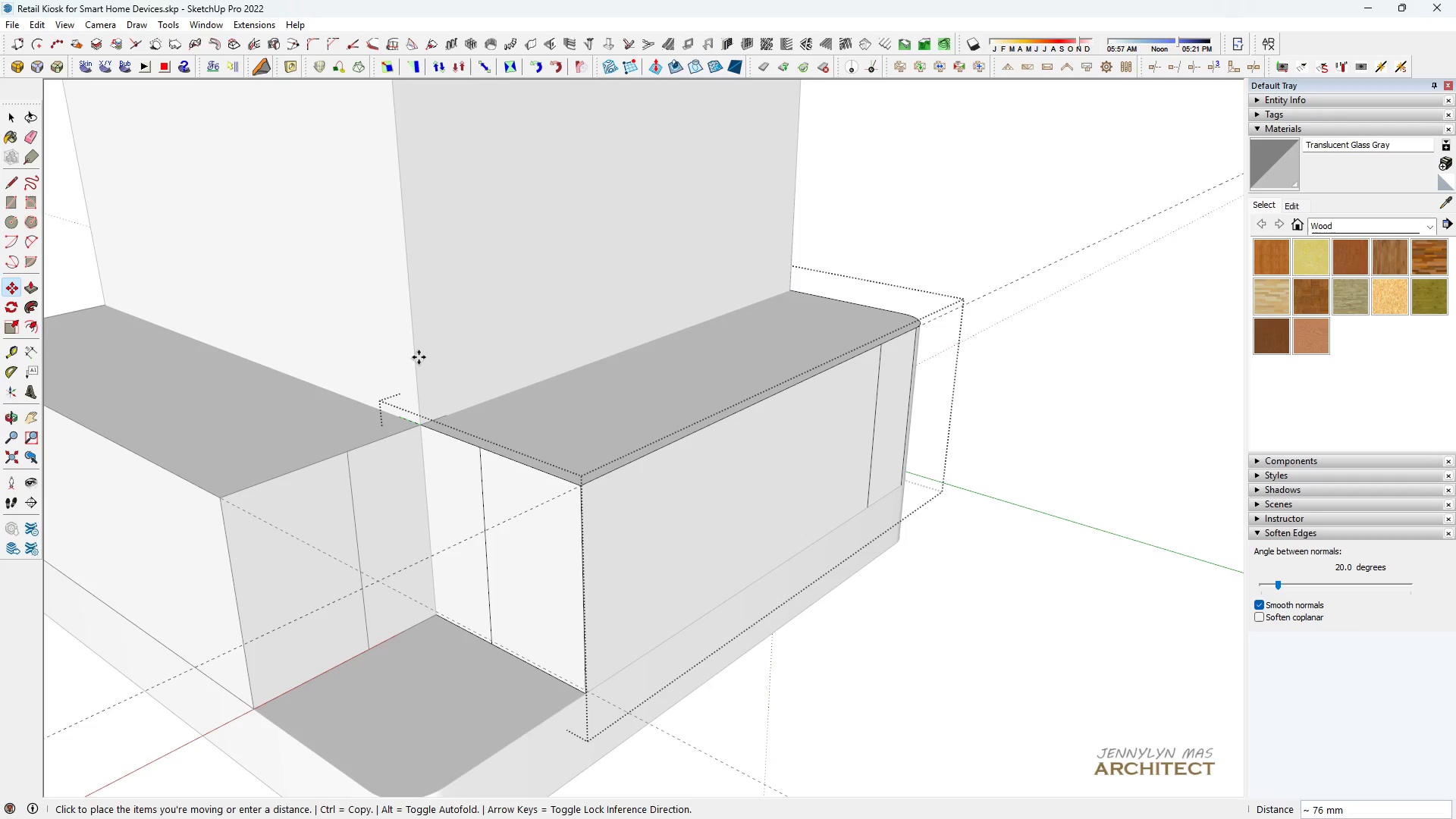 
key(Space)
 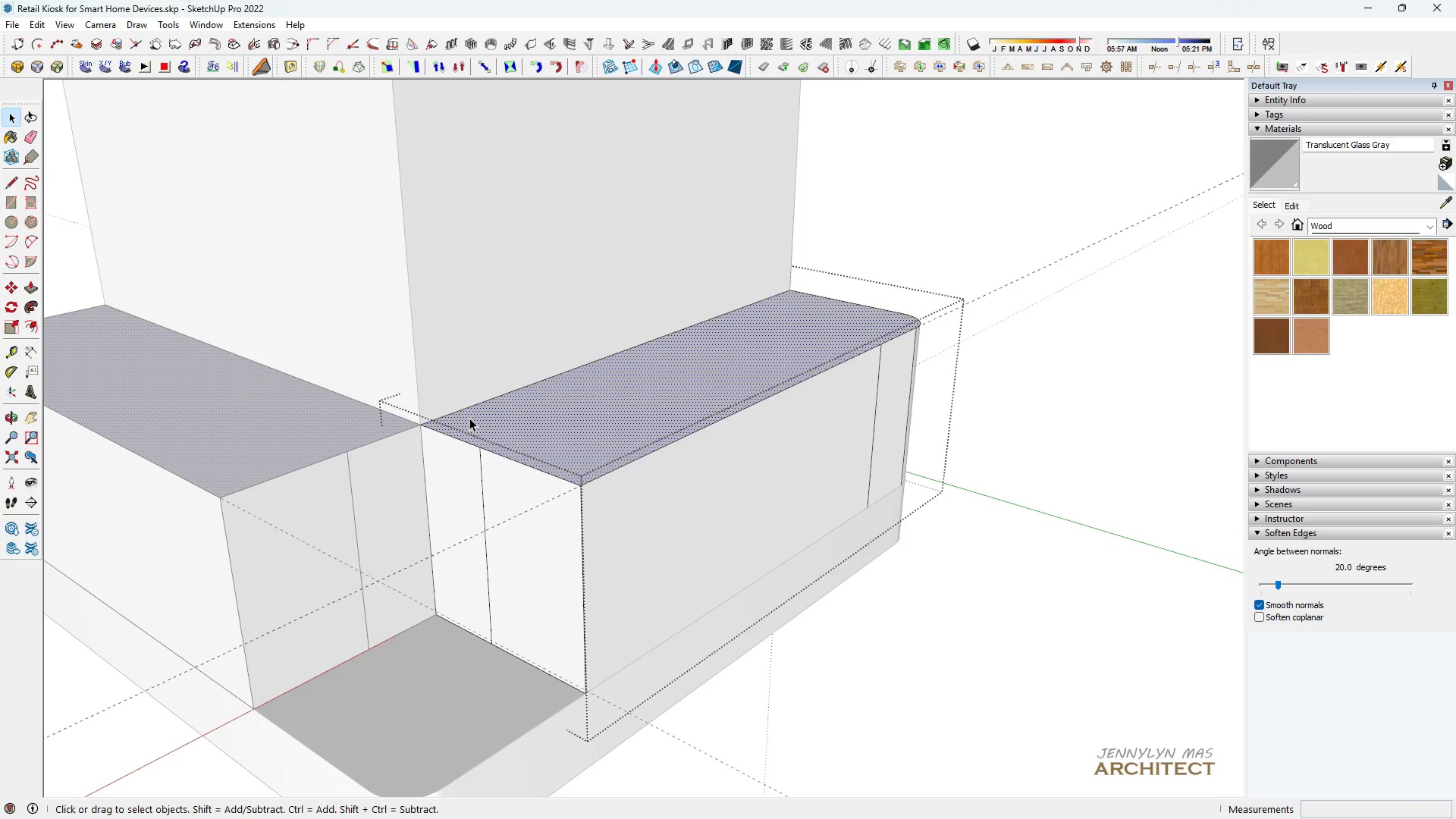 
double_click([469, 418])
 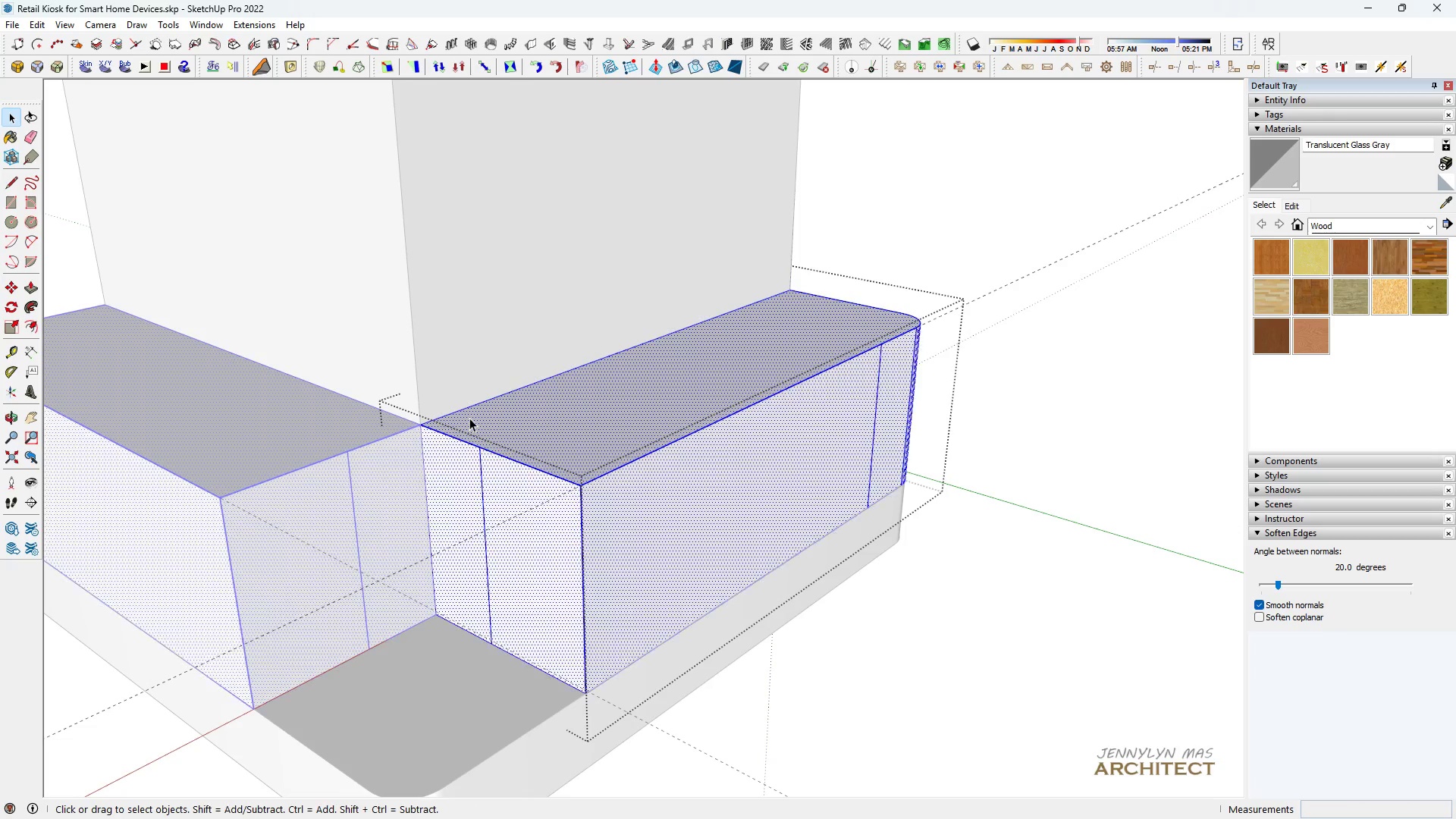 
triple_click([469, 418])
 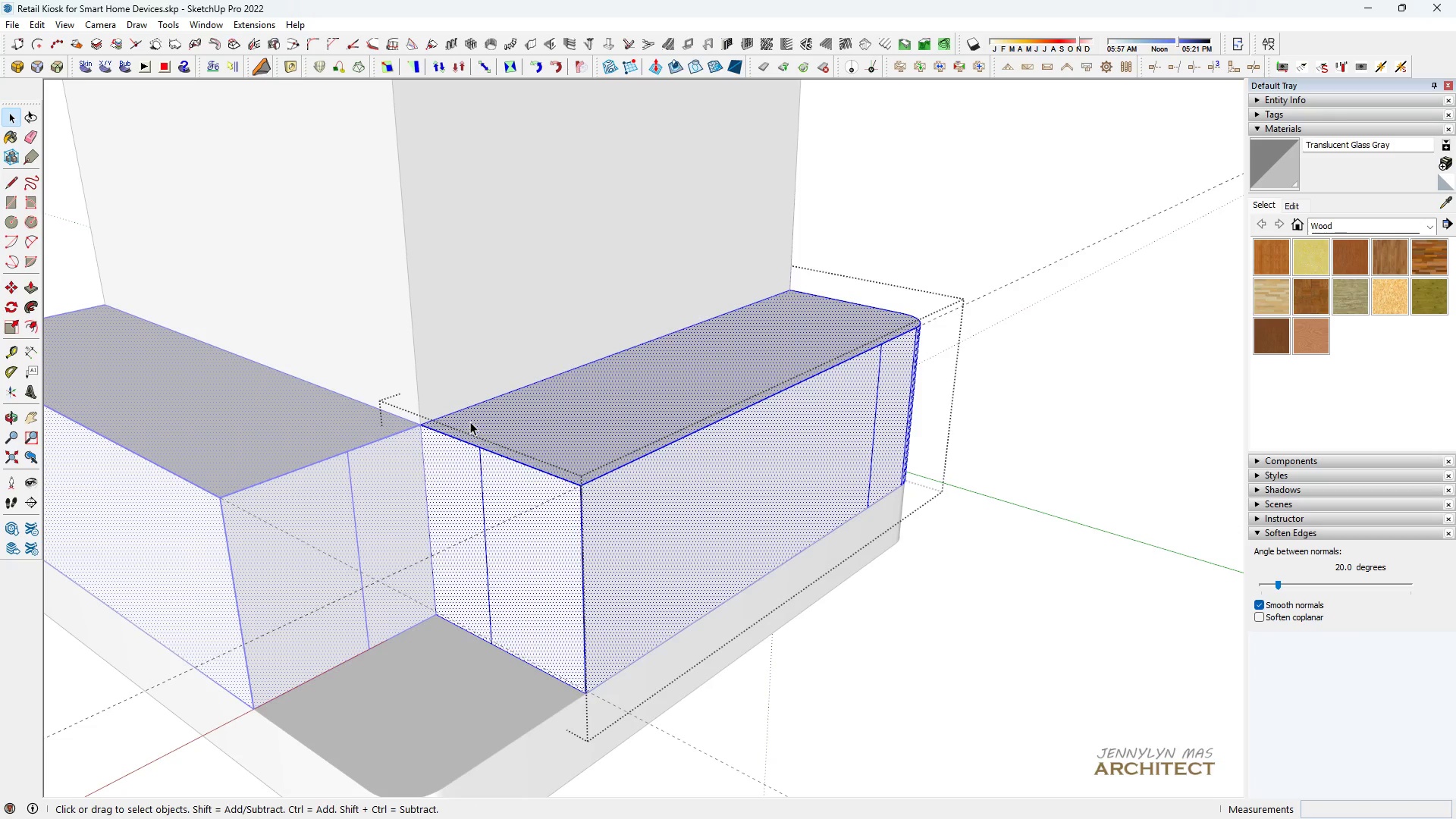 
key(Space)
 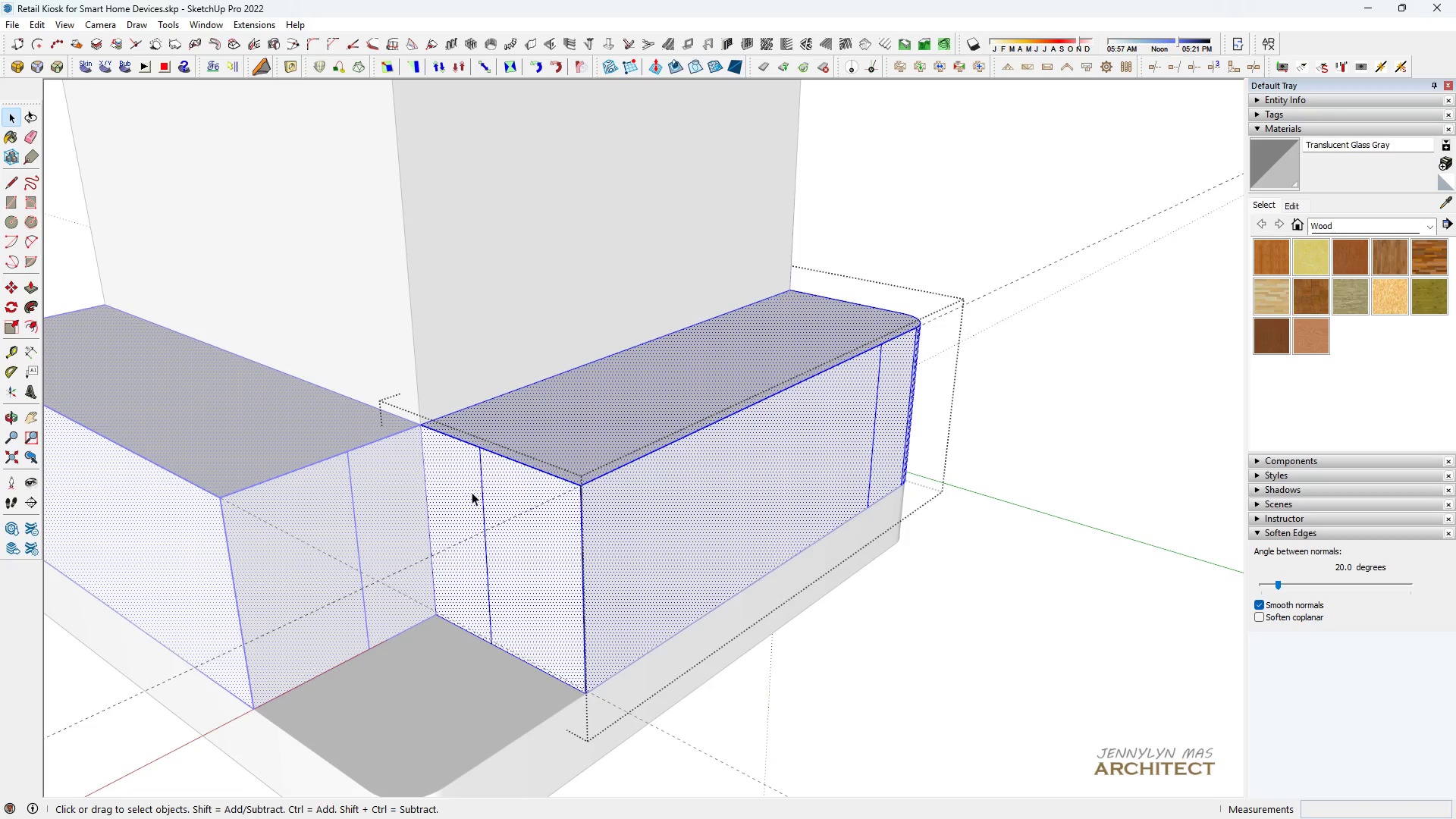 
key(E)
 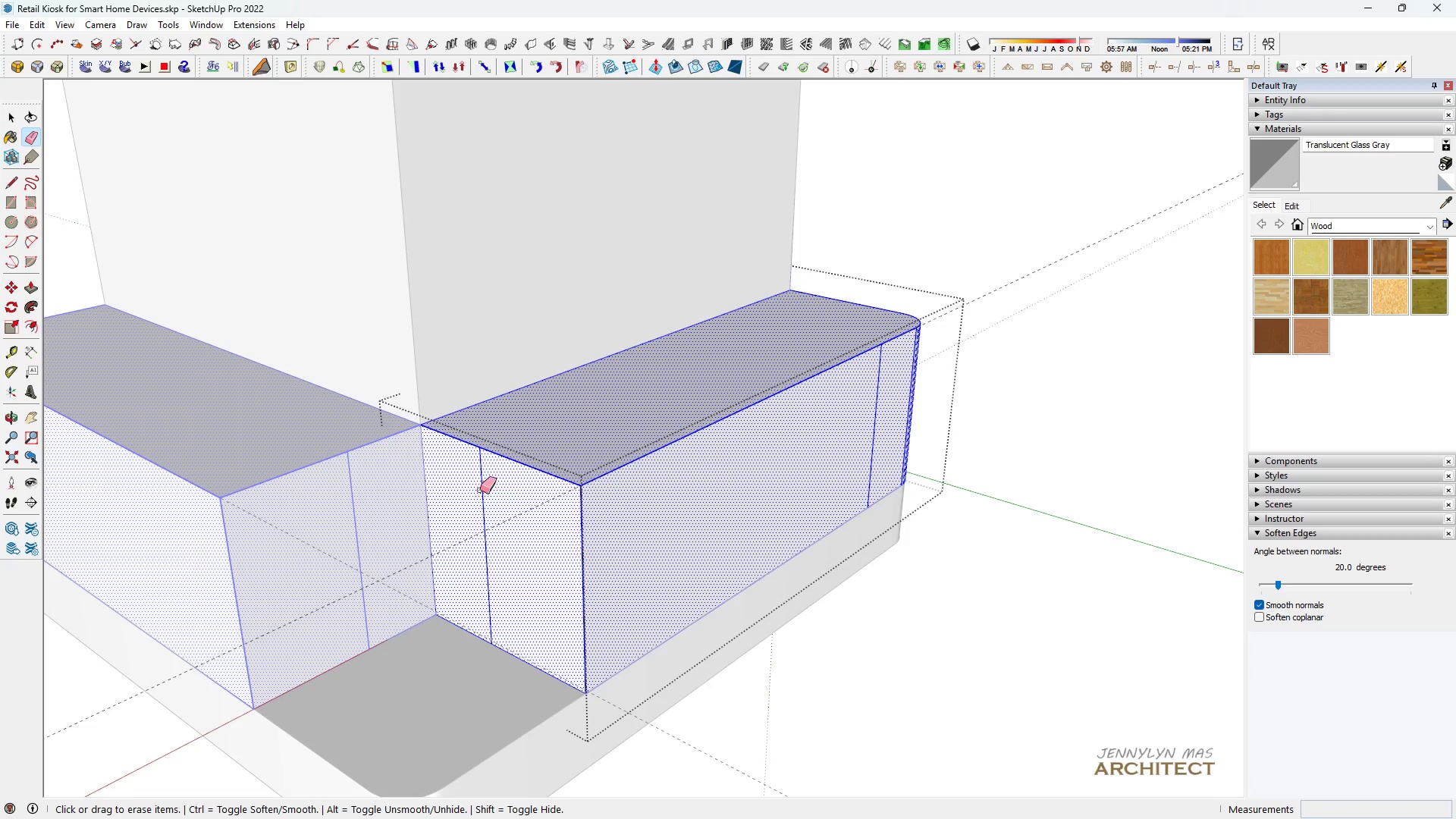 
key(Space)
 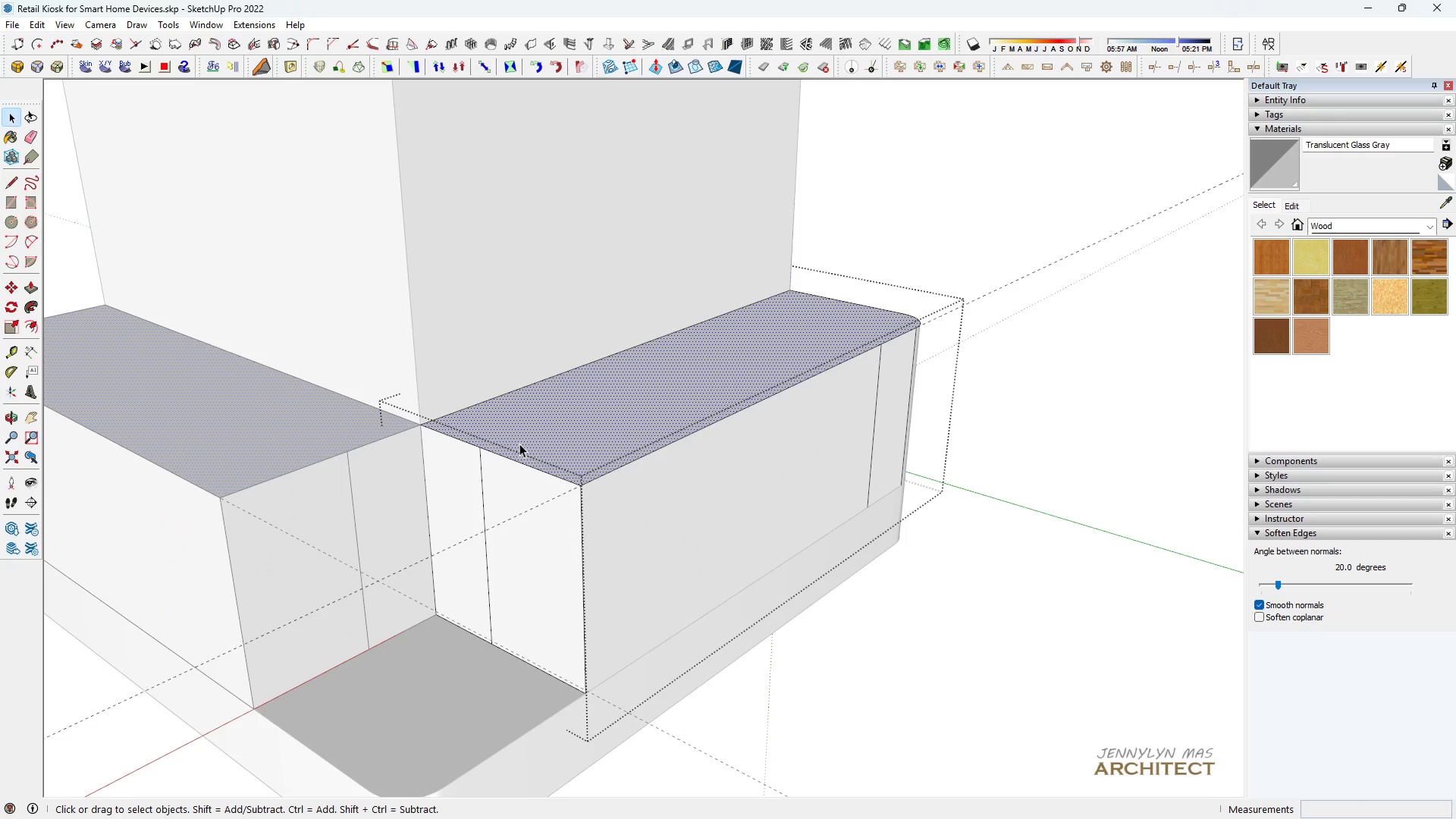 
double_click([519, 444])
 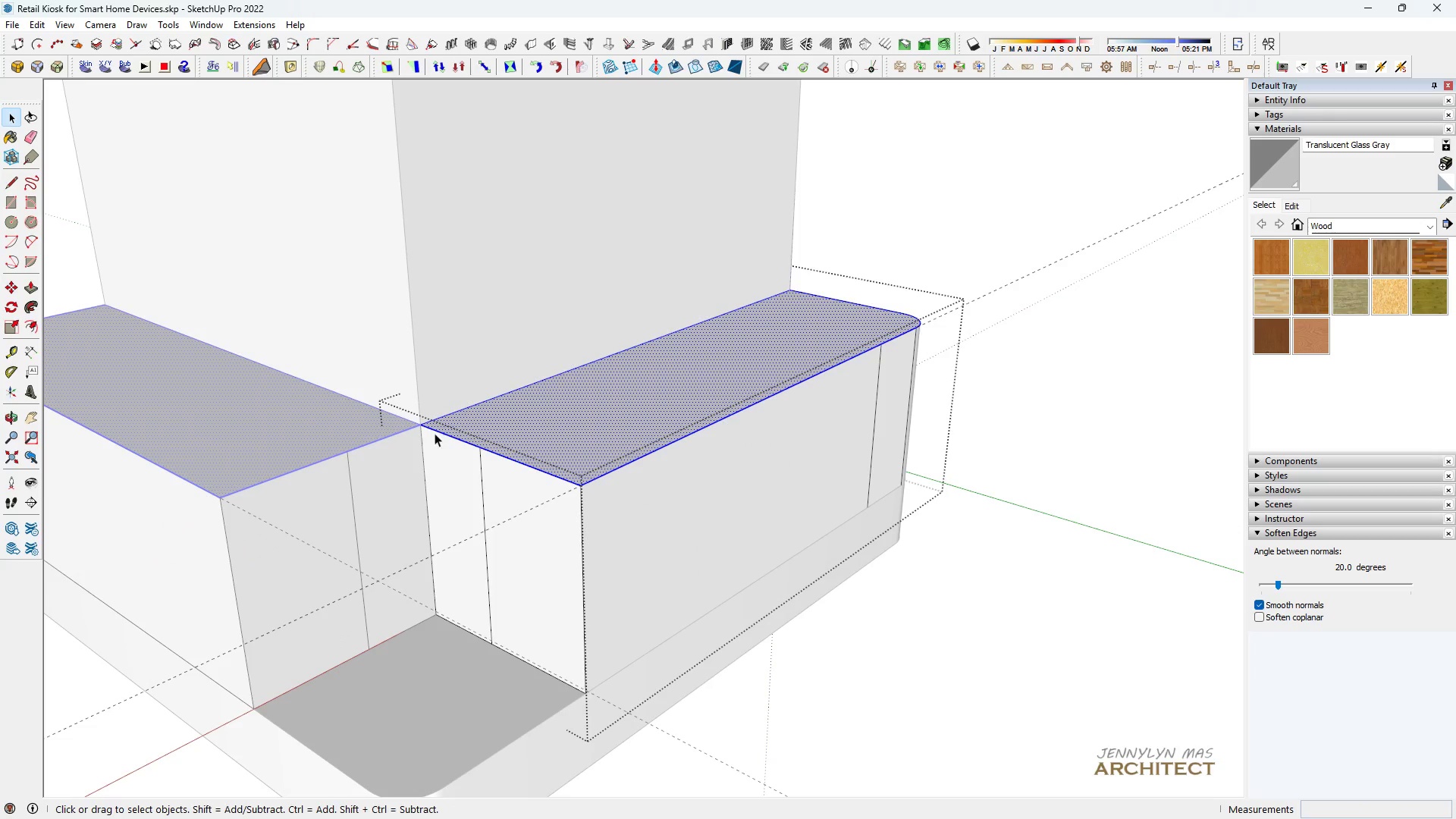 
key(M)
 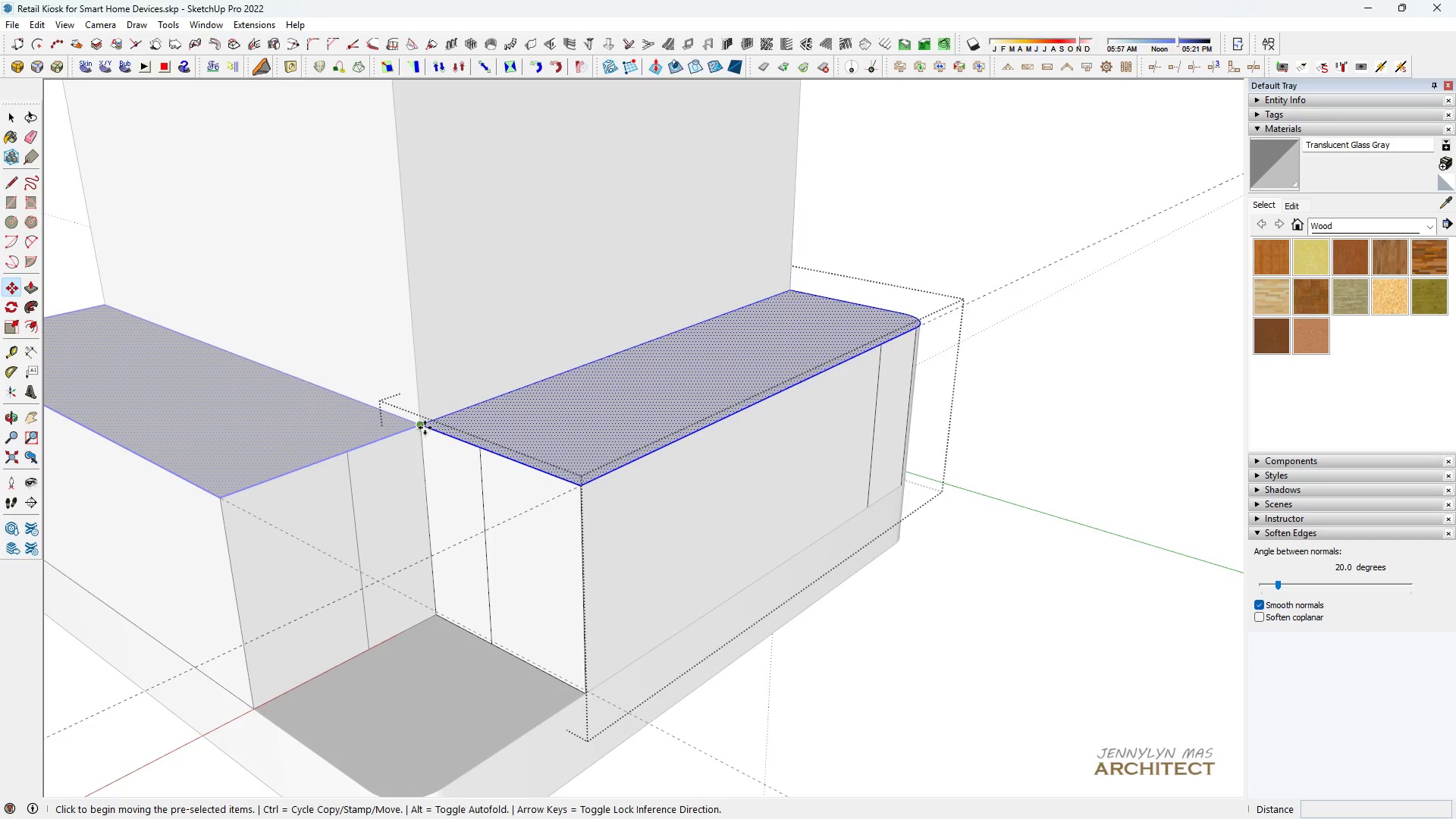 
key(Space)
 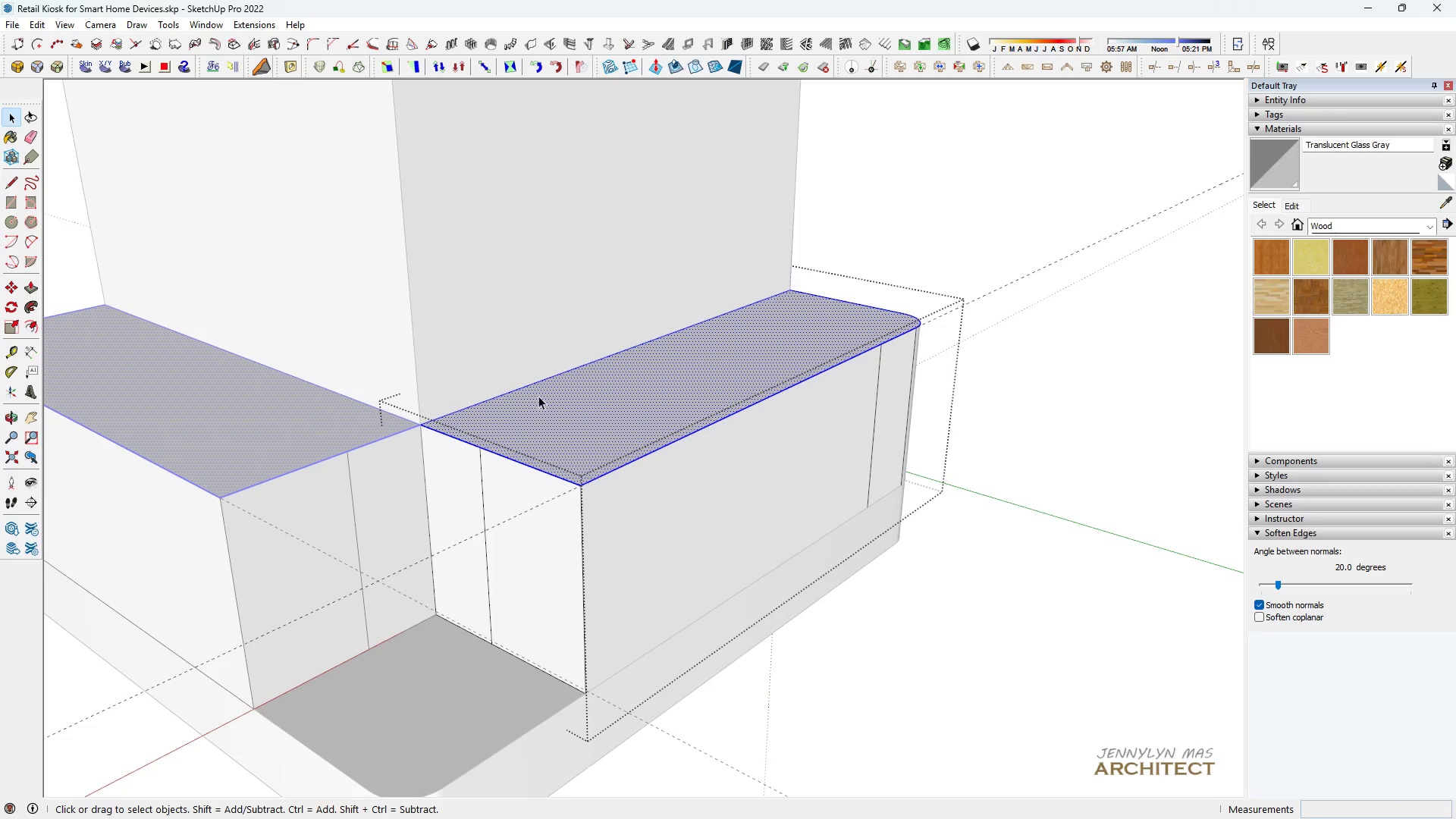 
key(P)
 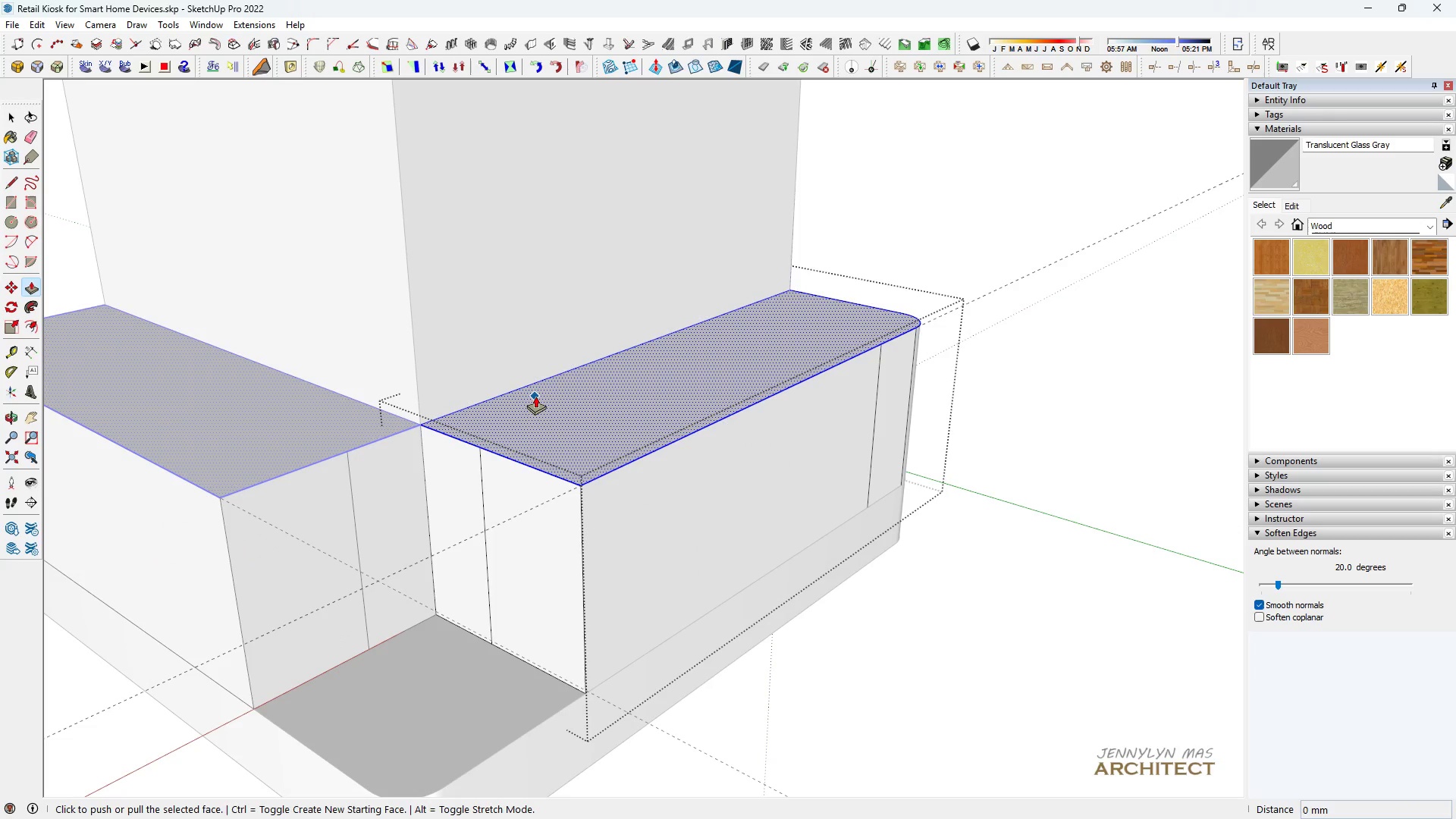 
key(Control+ControlLeft)
 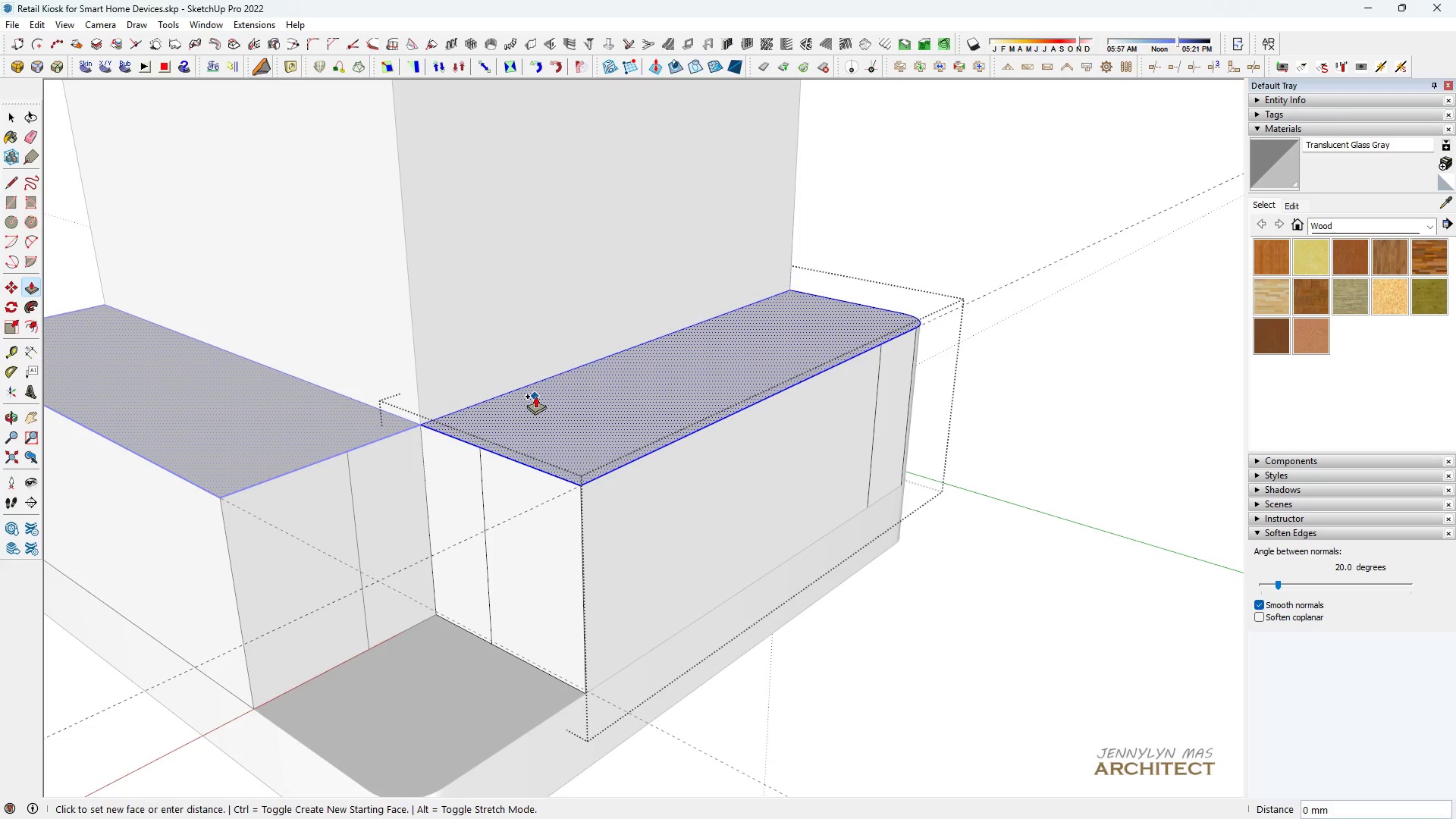 
left_click([535, 396])
 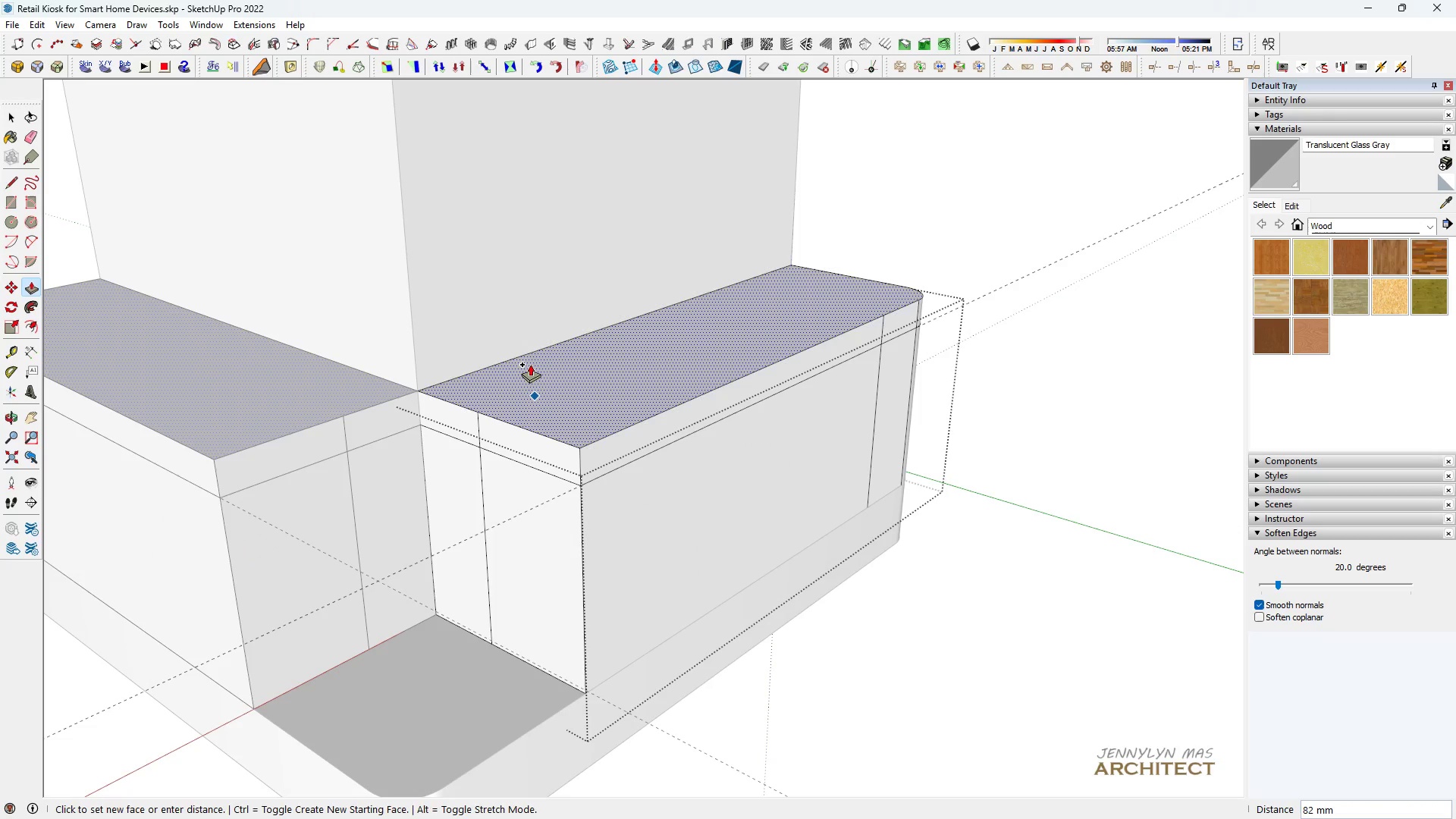 
type(200)
 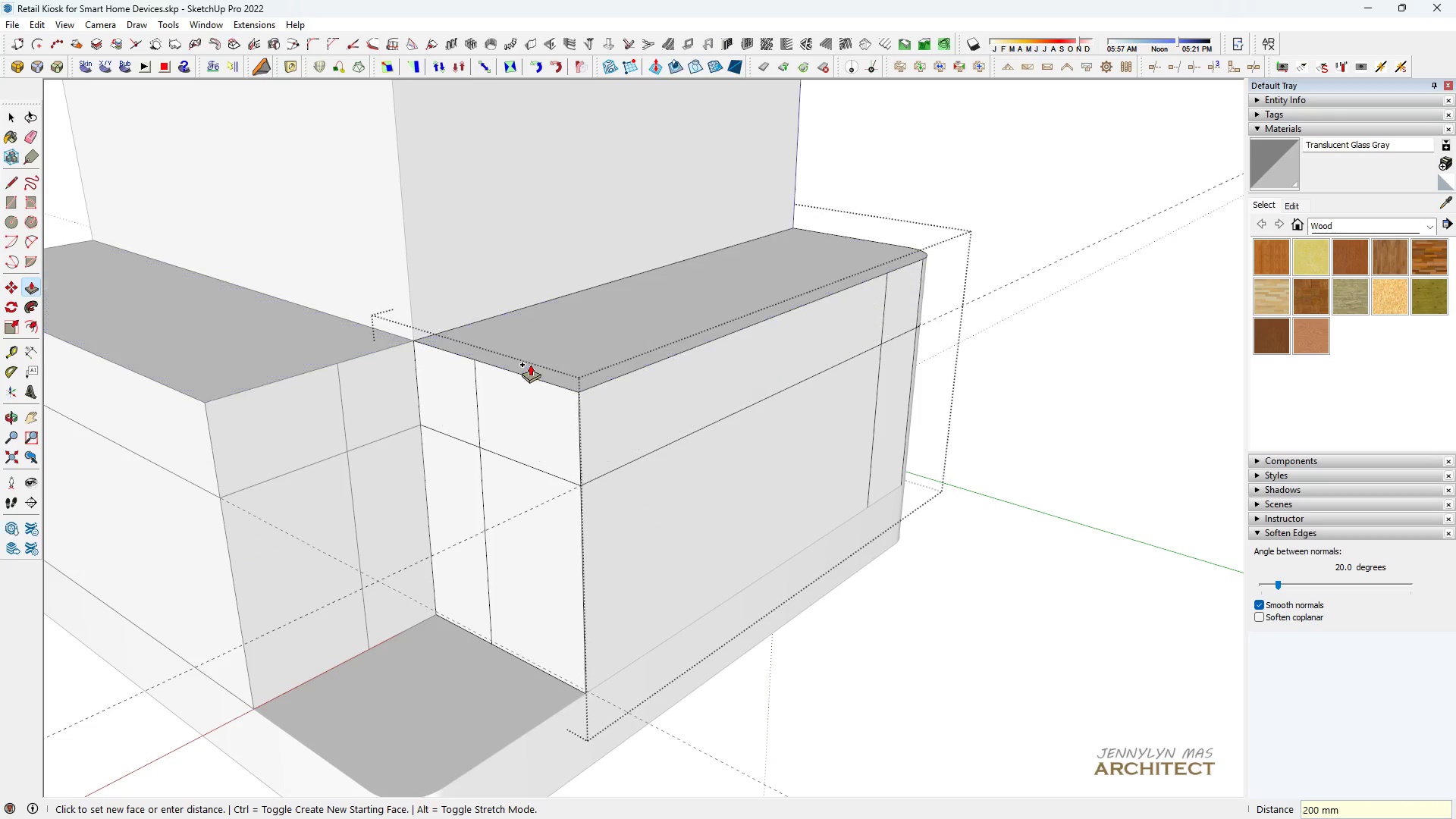 
key(Enter)
 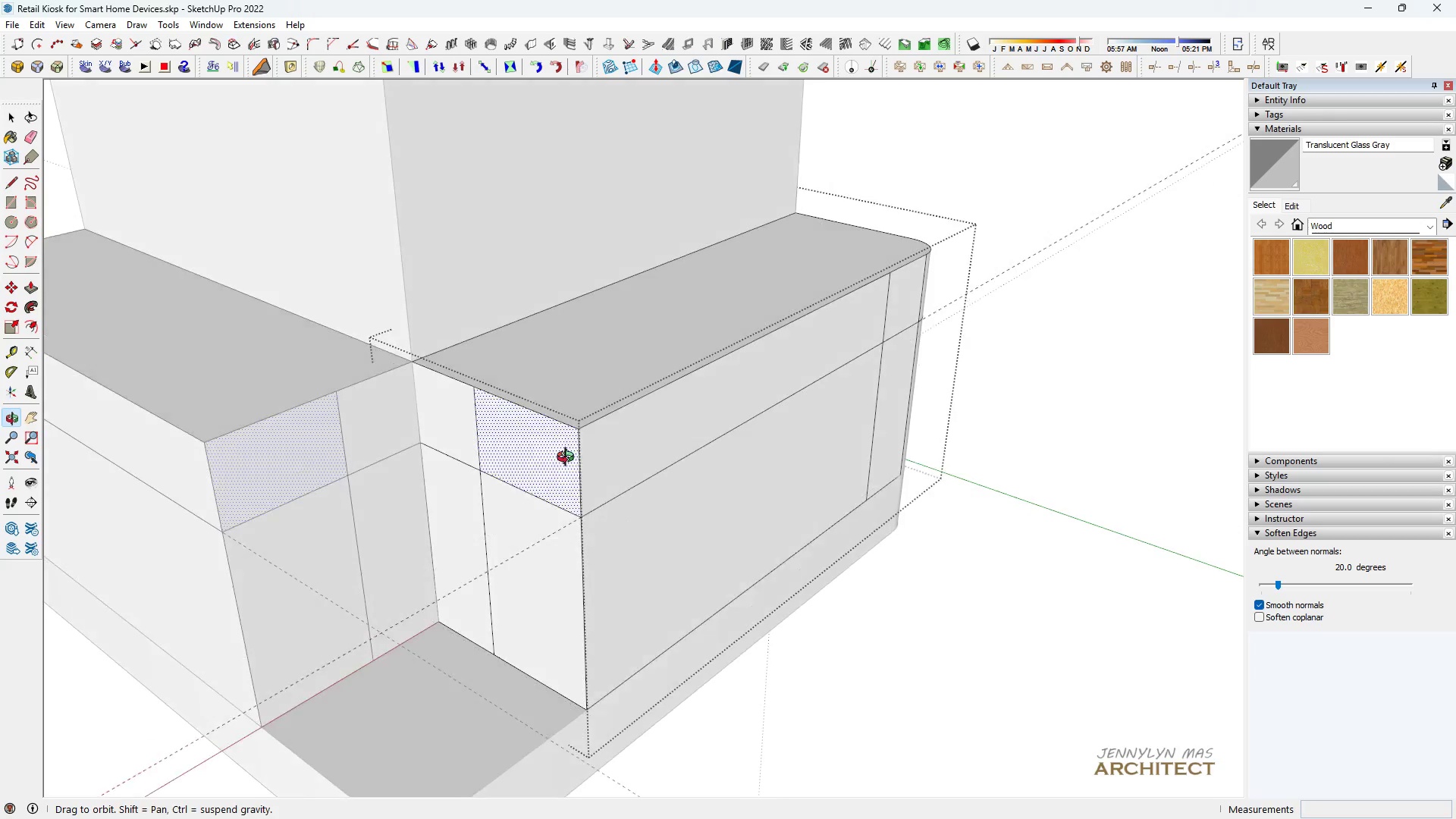 
scroll: coordinate [488, 431], scroll_direction: up, amount: 3.0
 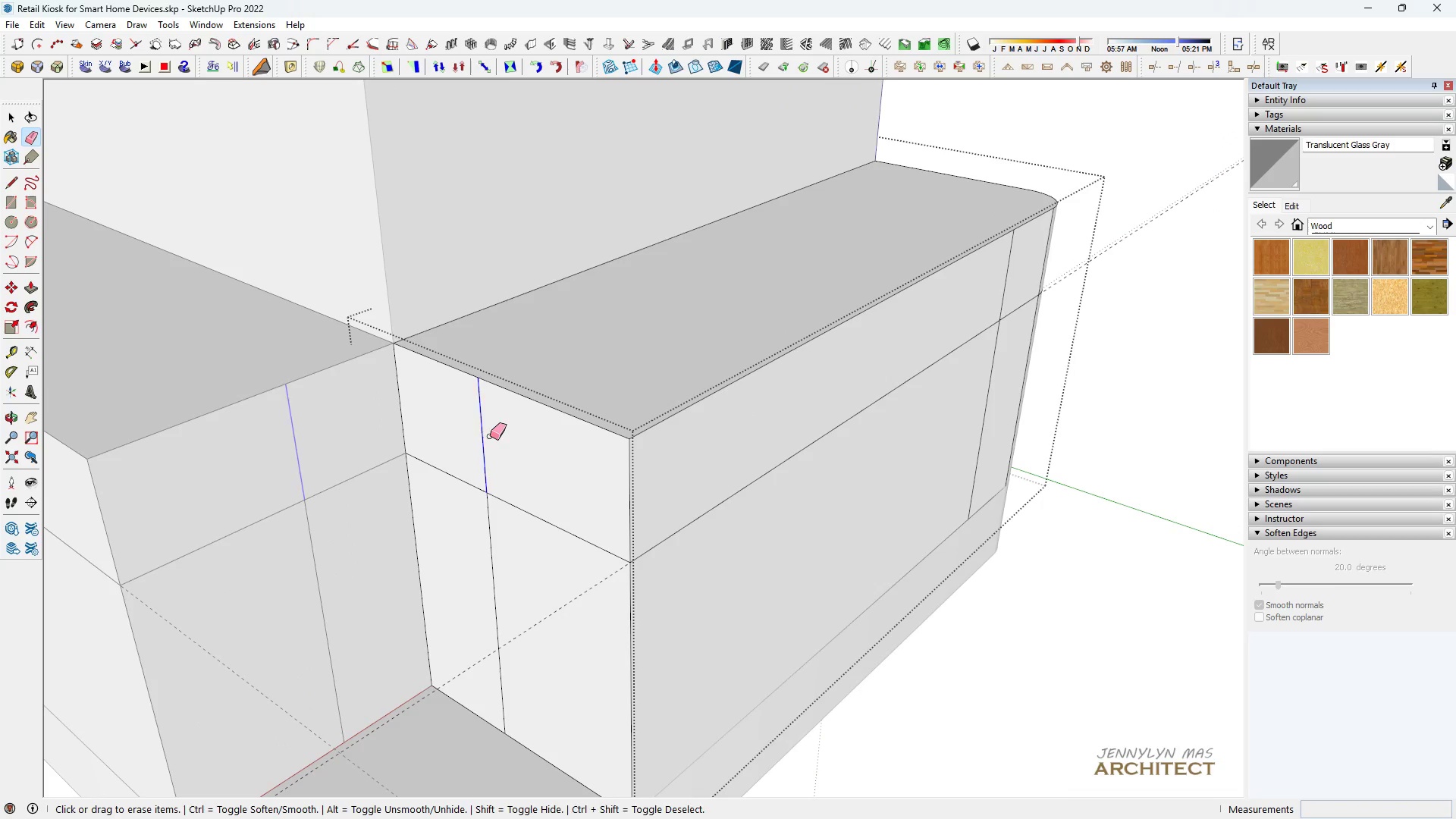 
key(Space)
 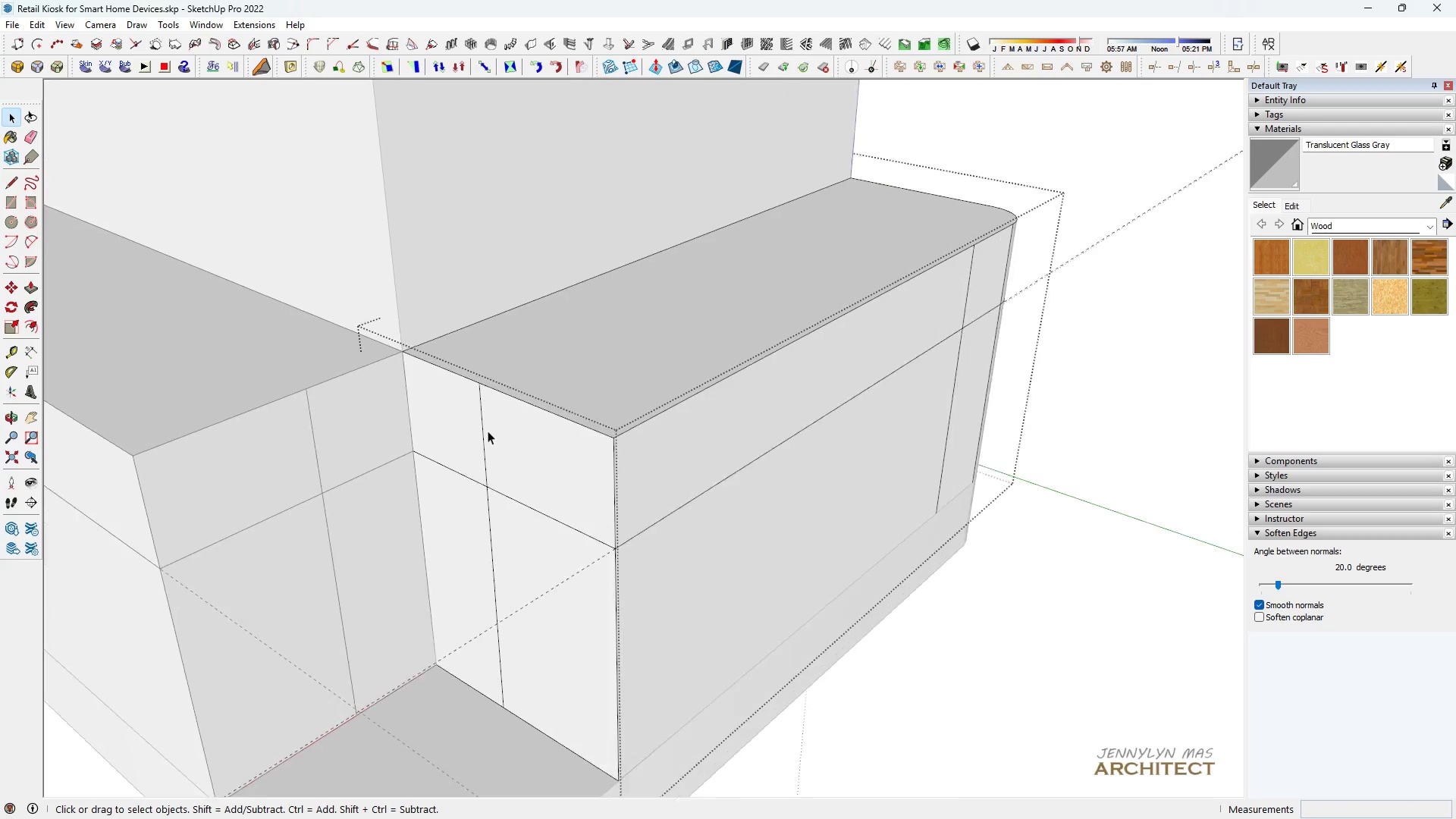 
key(E)
 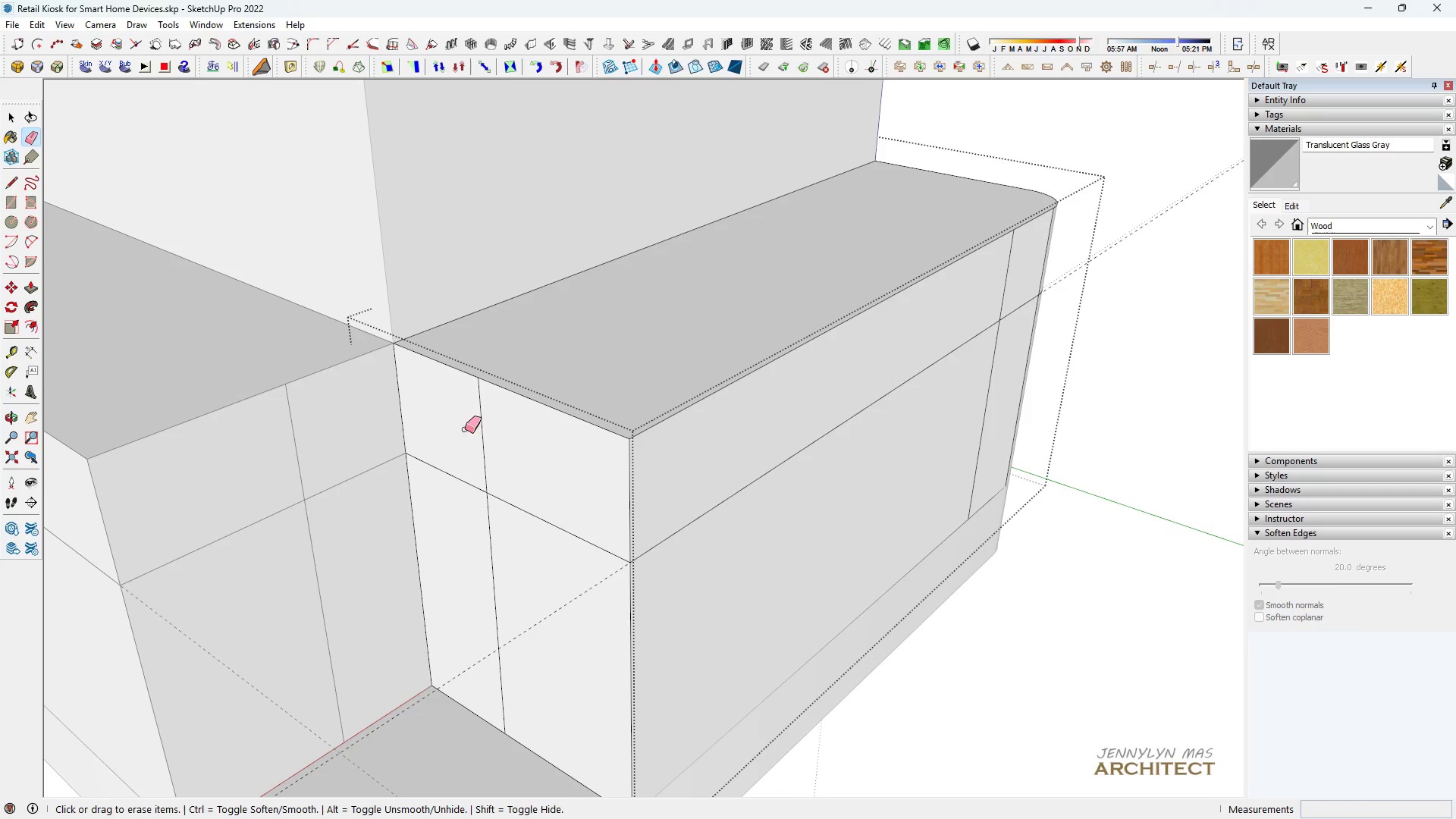 
left_click_drag(start_coordinate=[465, 429], to_coordinate=[490, 436])
 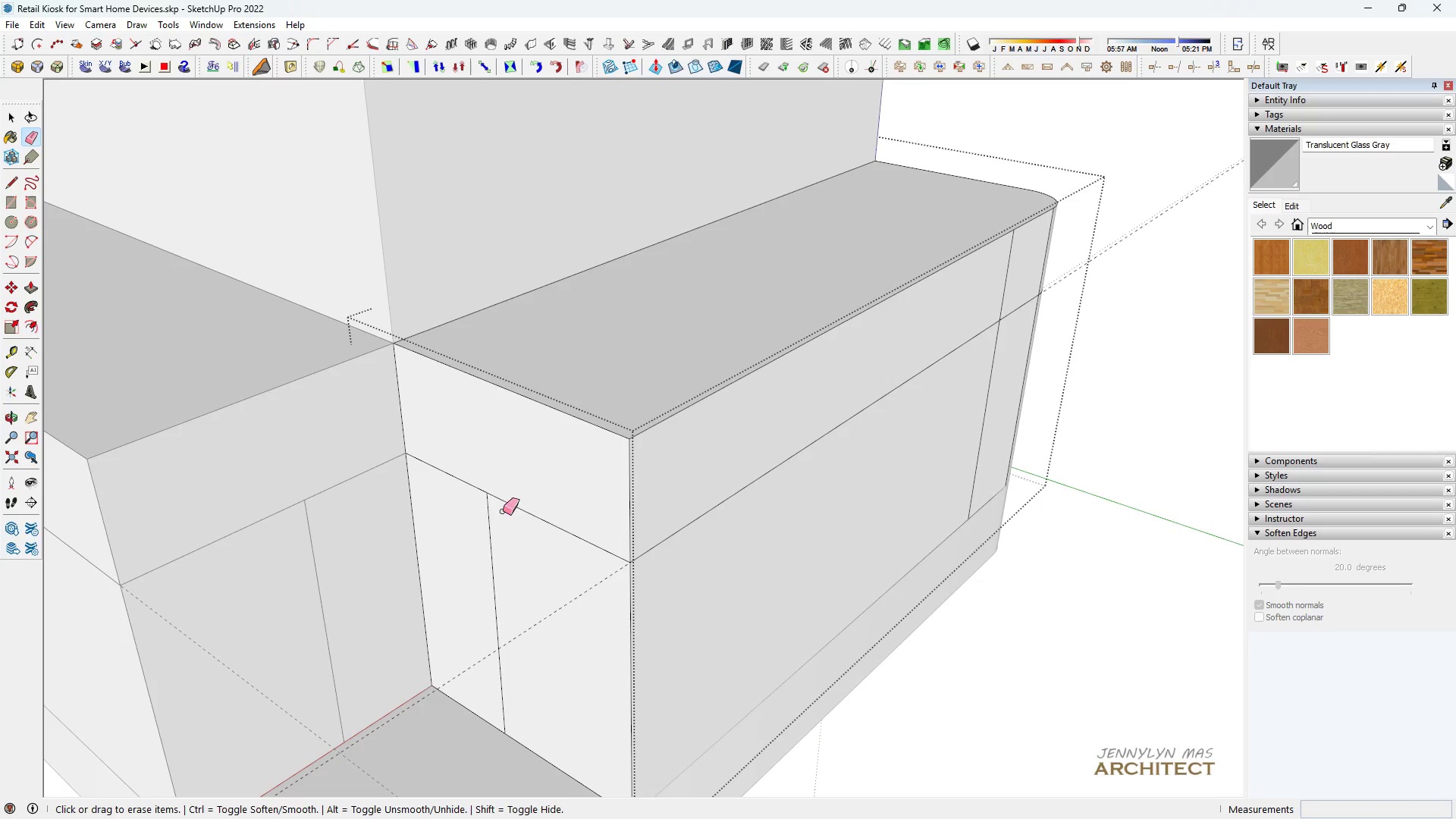 
left_click_drag(start_coordinate=[503, 511], to_coordinate=[476, 519])
 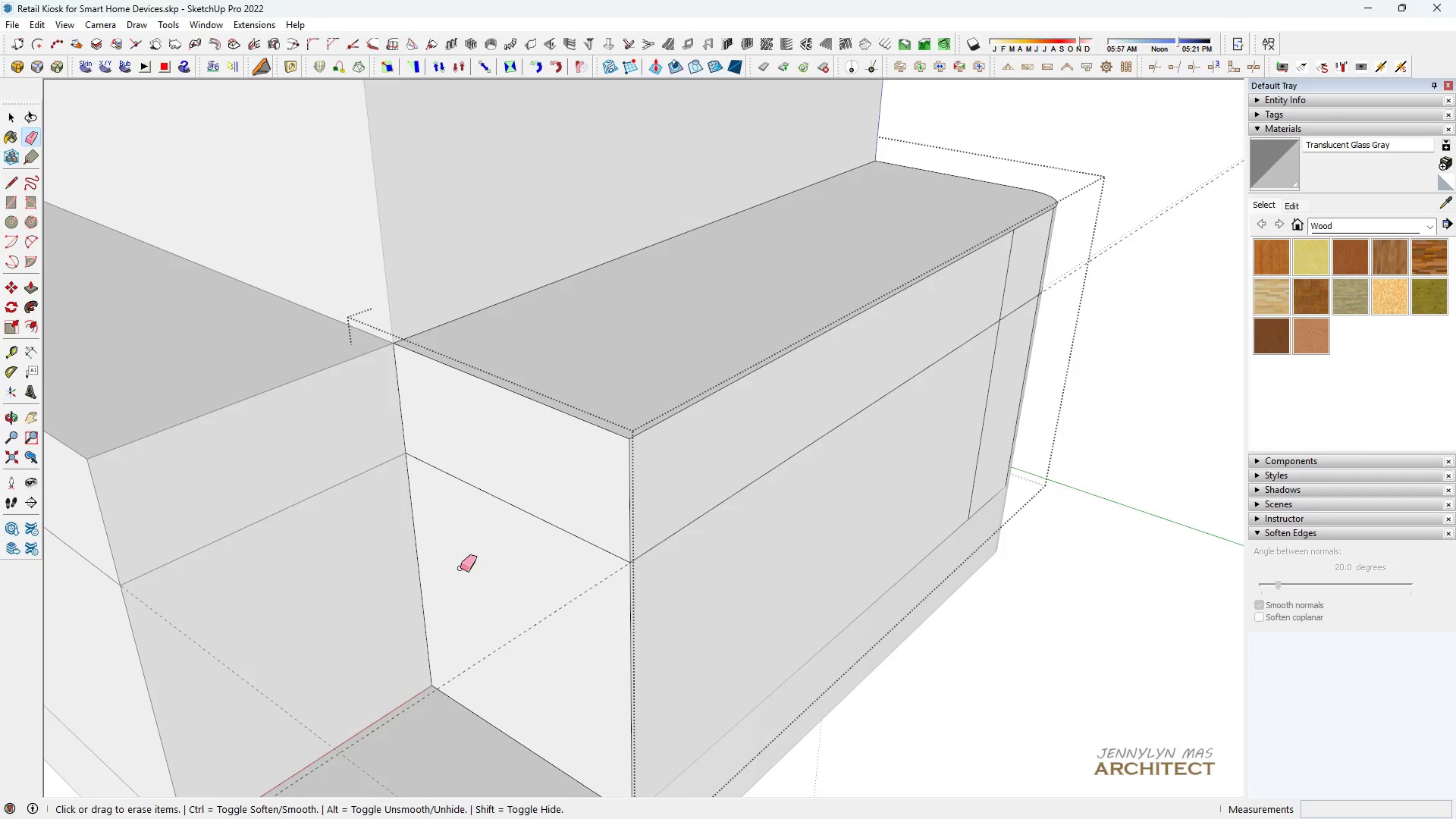 
scroll: coordinate [461, 583], scroll_direction: down, amount: 5.0
 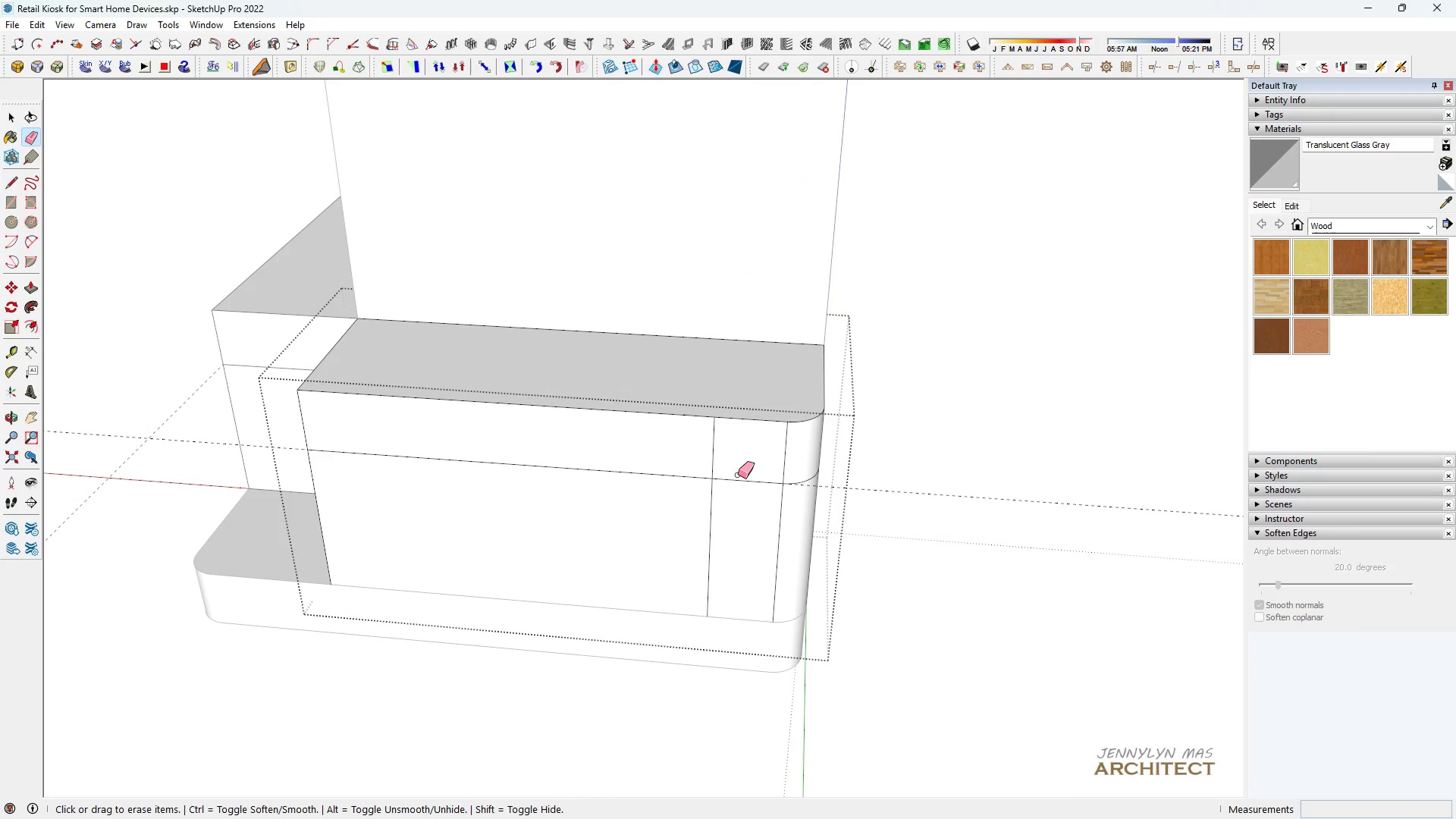 
left_click_drag(start_coordinate=[723, 471], to_coordinate=[695, 453])
 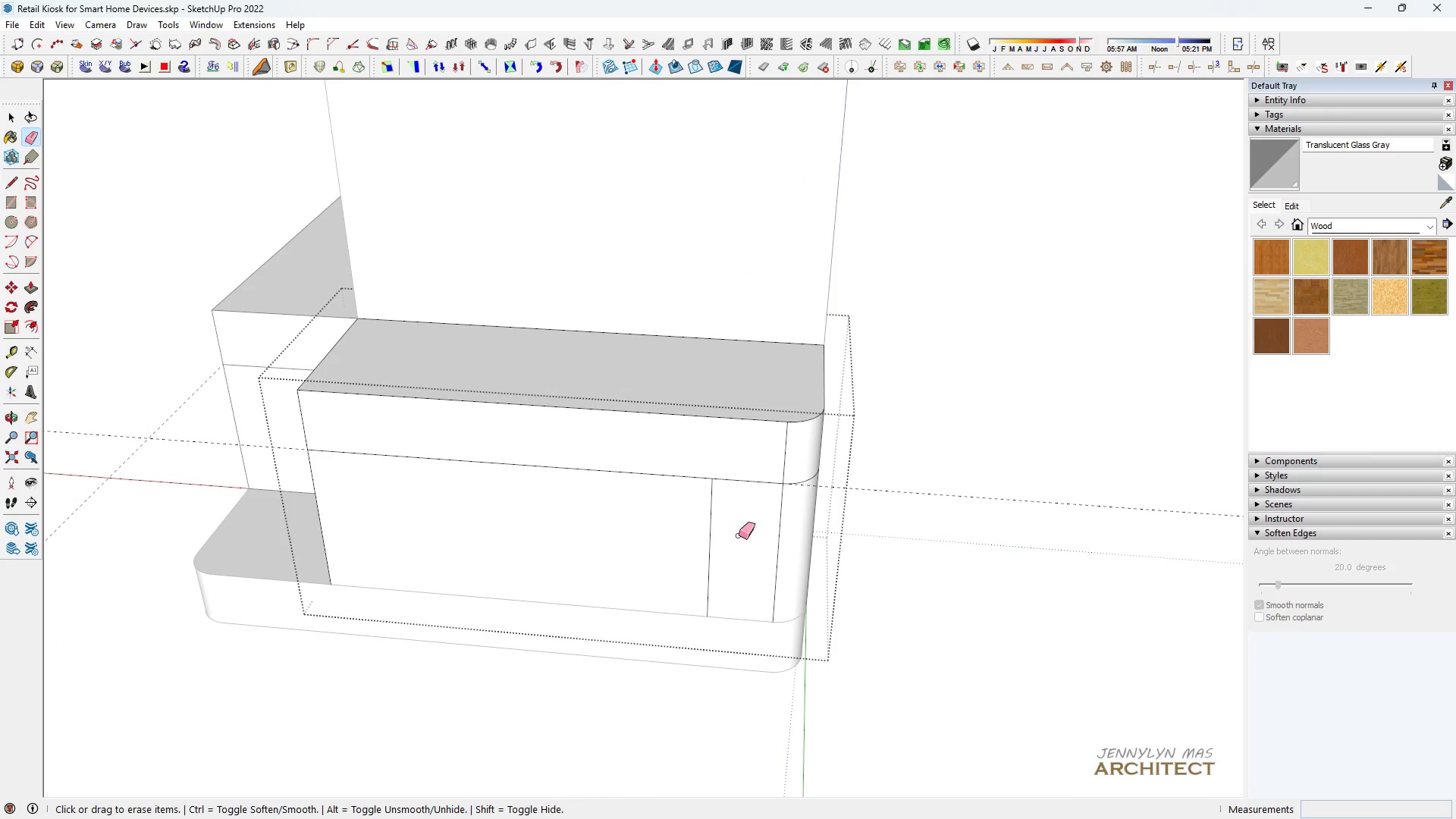 
left_click_drag(start_coordinate=[739, 535], to_coordinate=[710, 532])
 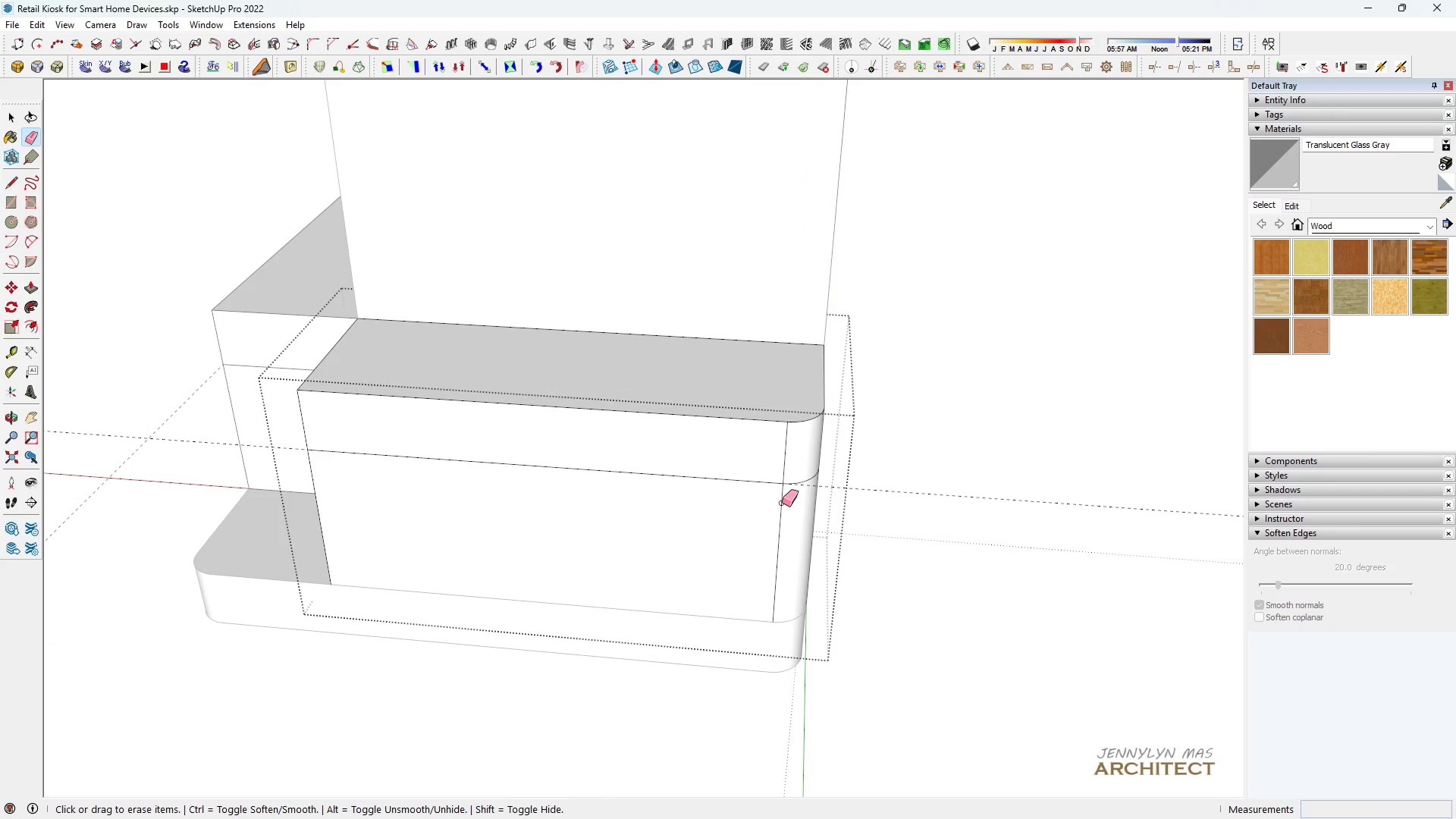 
key(Control+ControlLeft)
 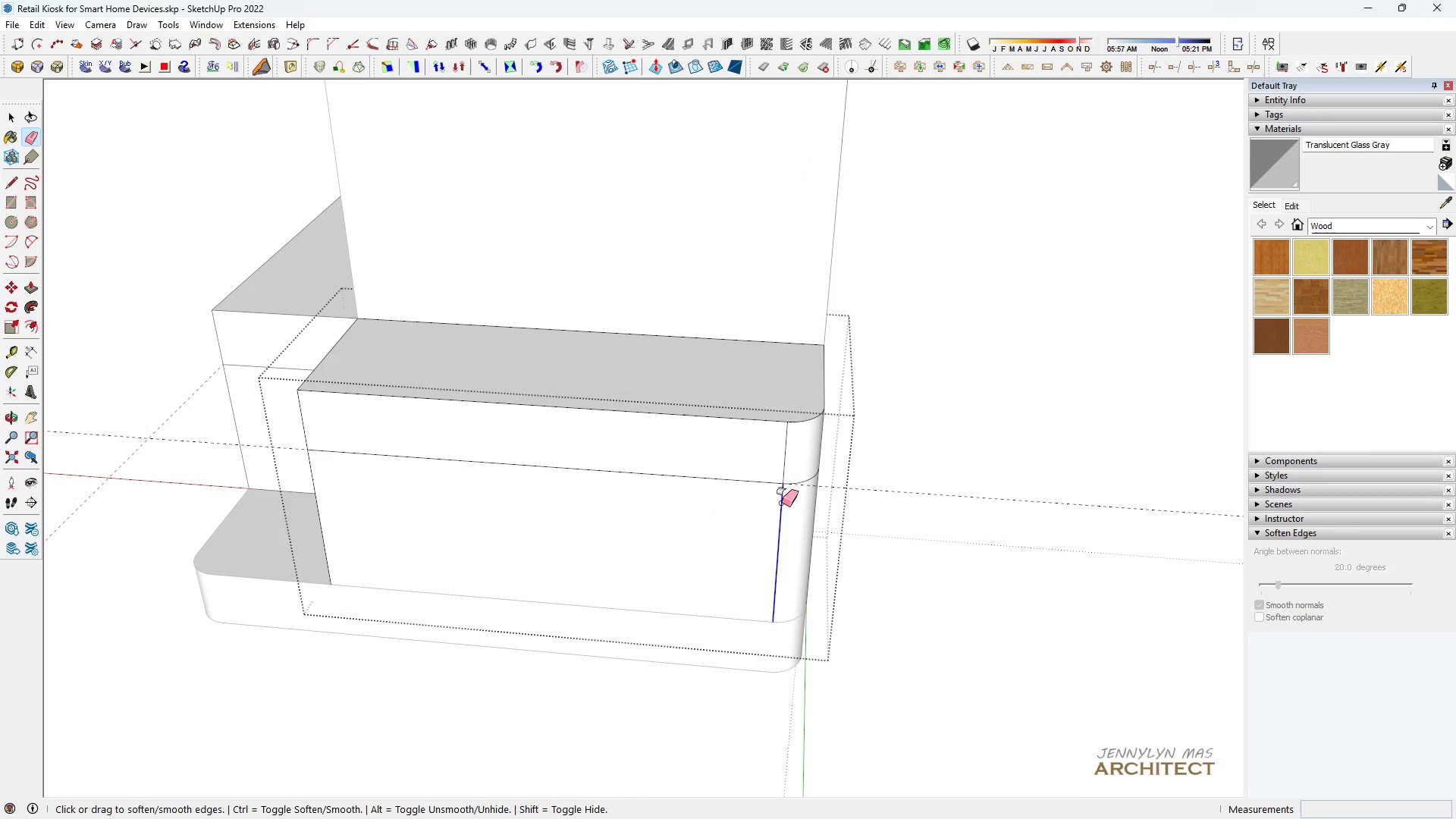 
left_click([782, 503])
 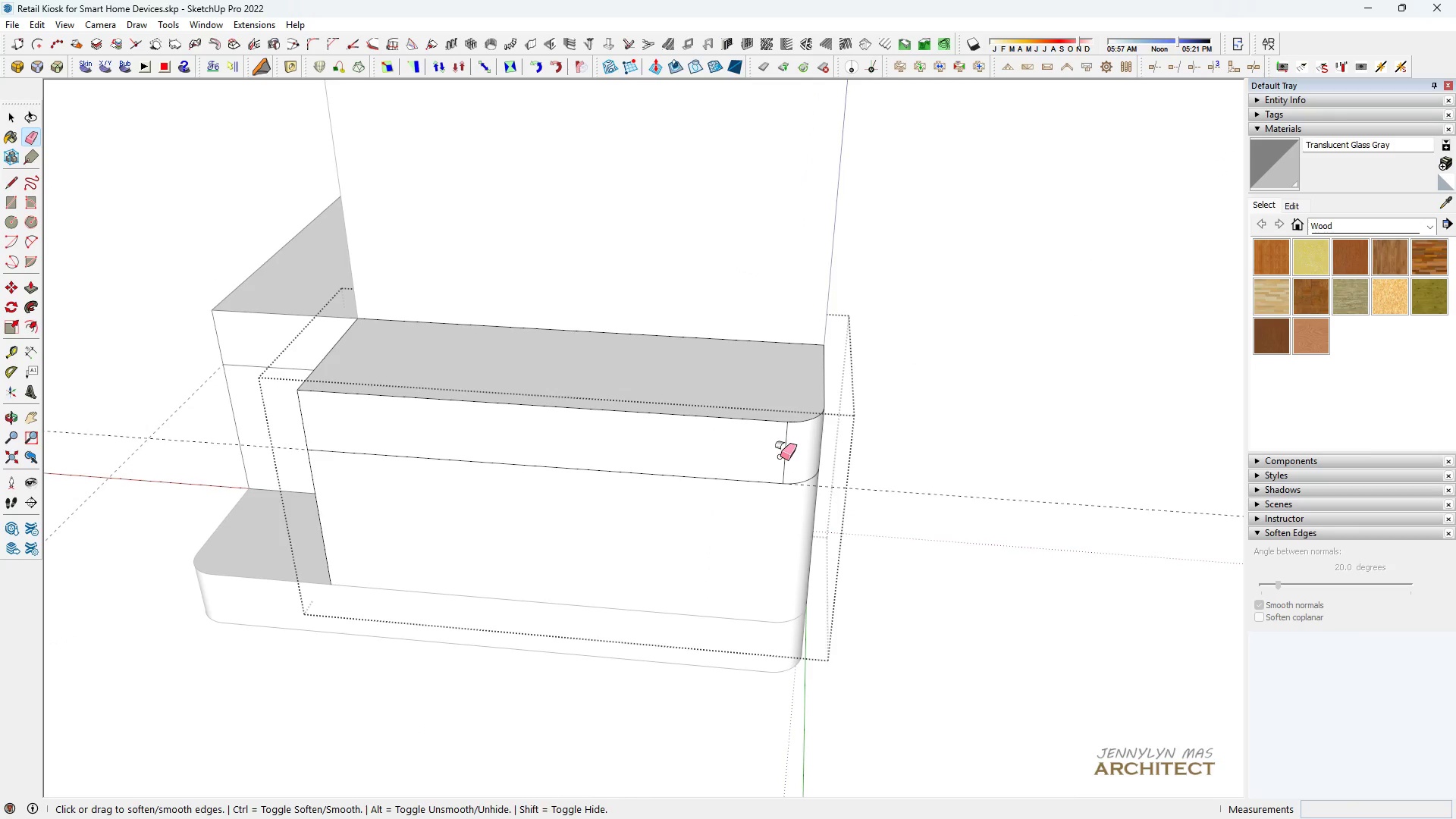 
left_click_drag(start_coordinate=[780, 455], to_coordinate=[789, 454])
 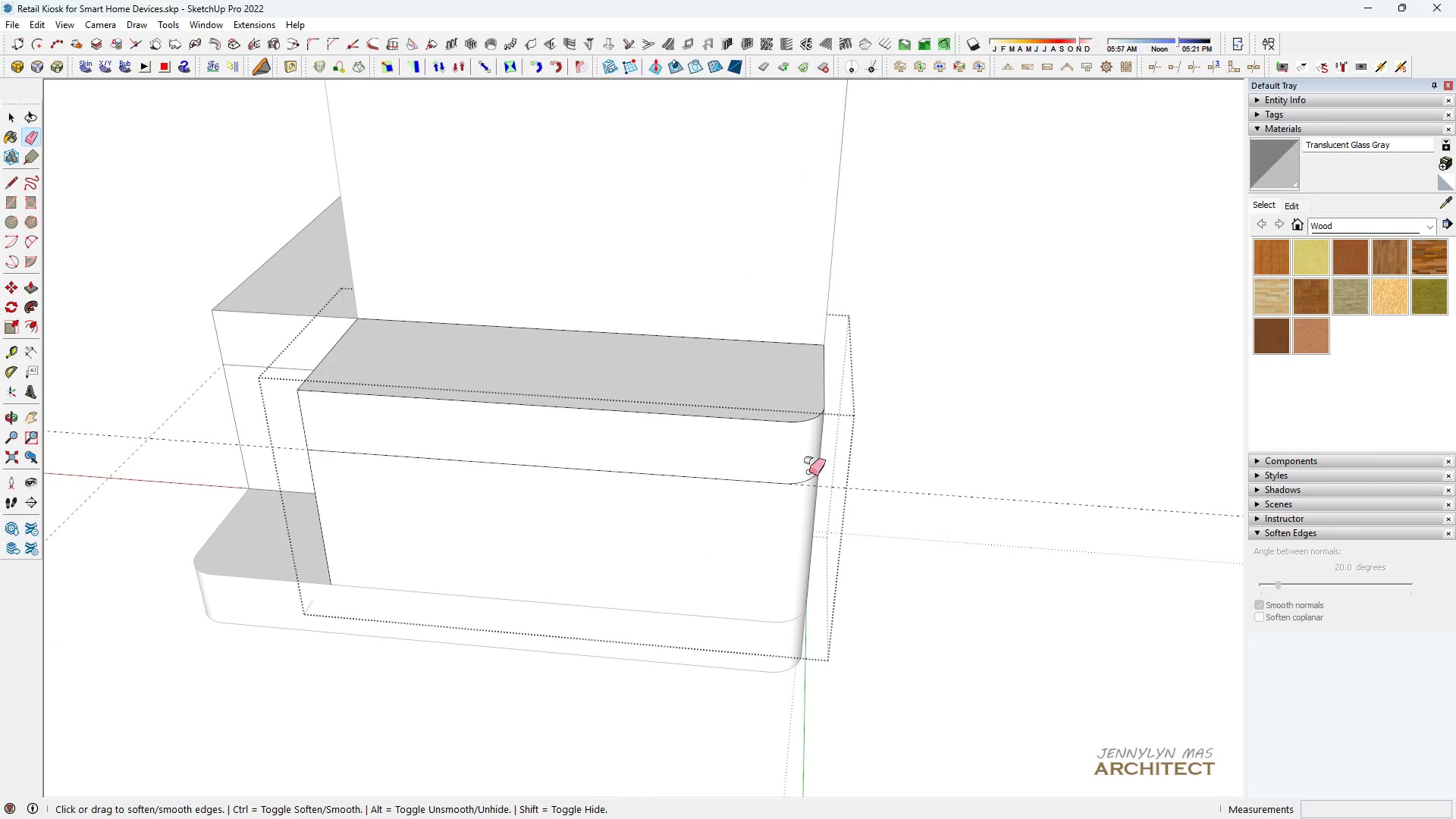 
key(Control+ControlLeft)
 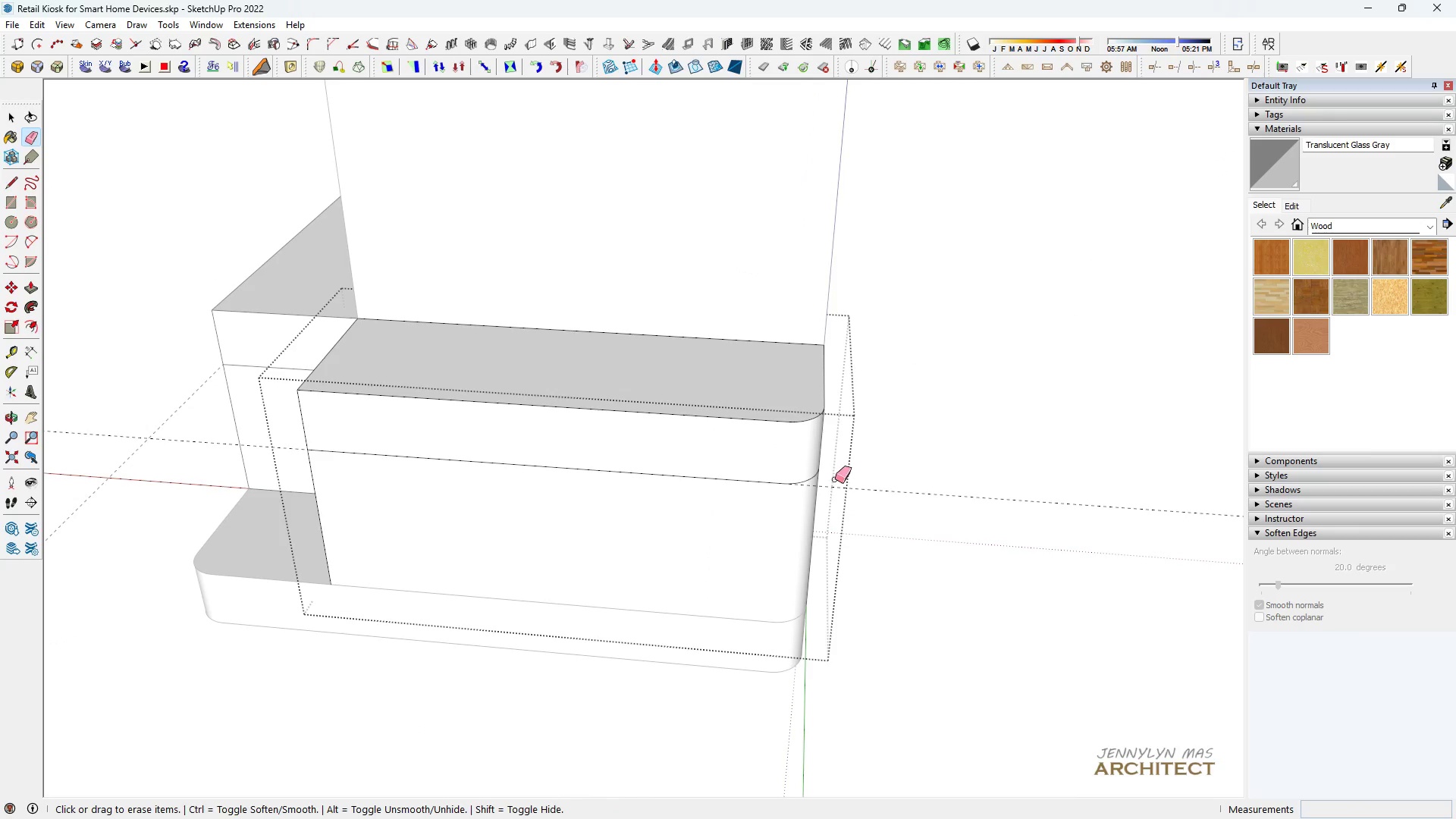 
left_click_drag(start_coordinate=[836, 479], to_coordinate=[839, 509])
 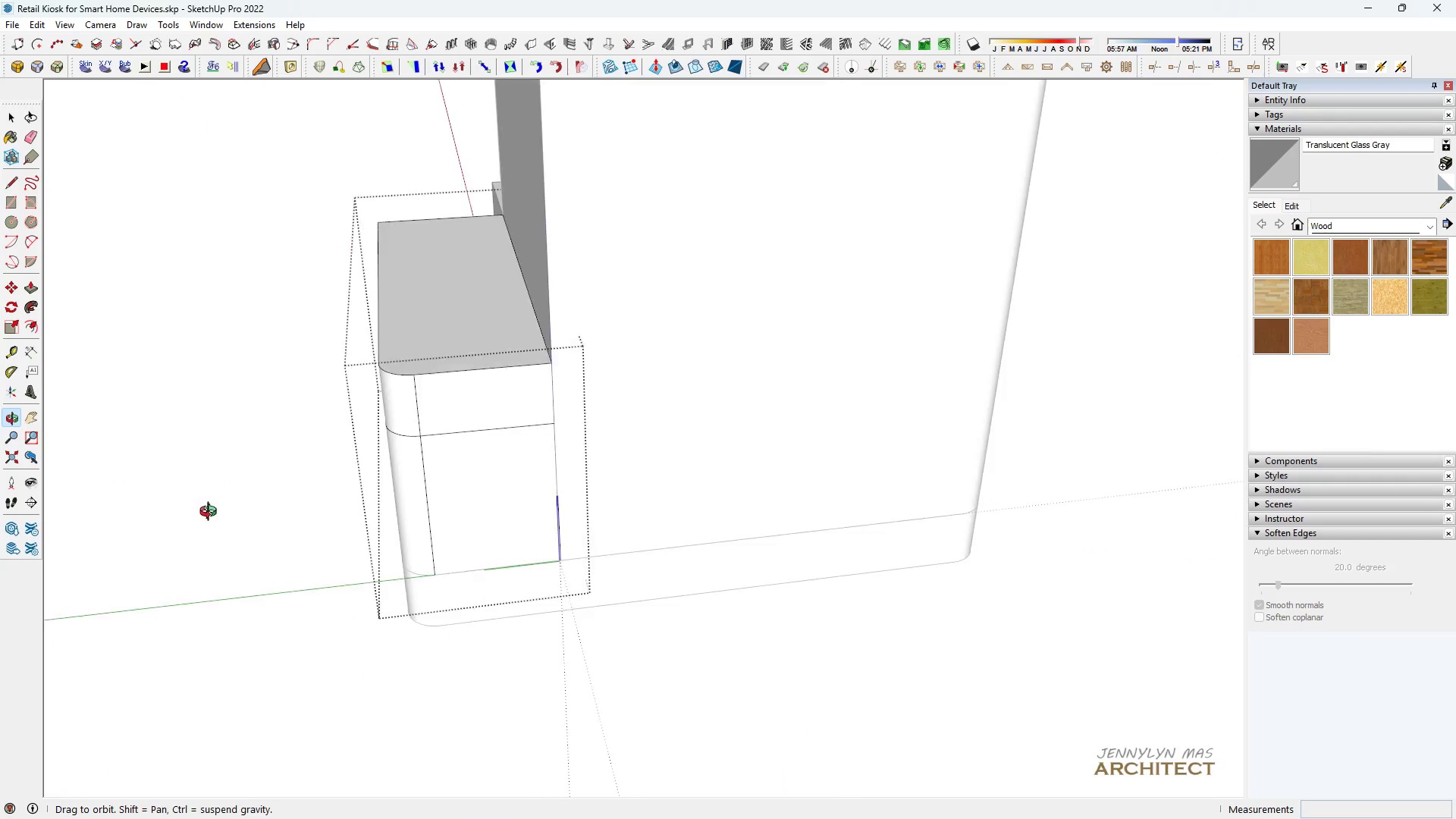 
scroll: coordinate [316, 439], scroll_direction: down, amount: 1.0
 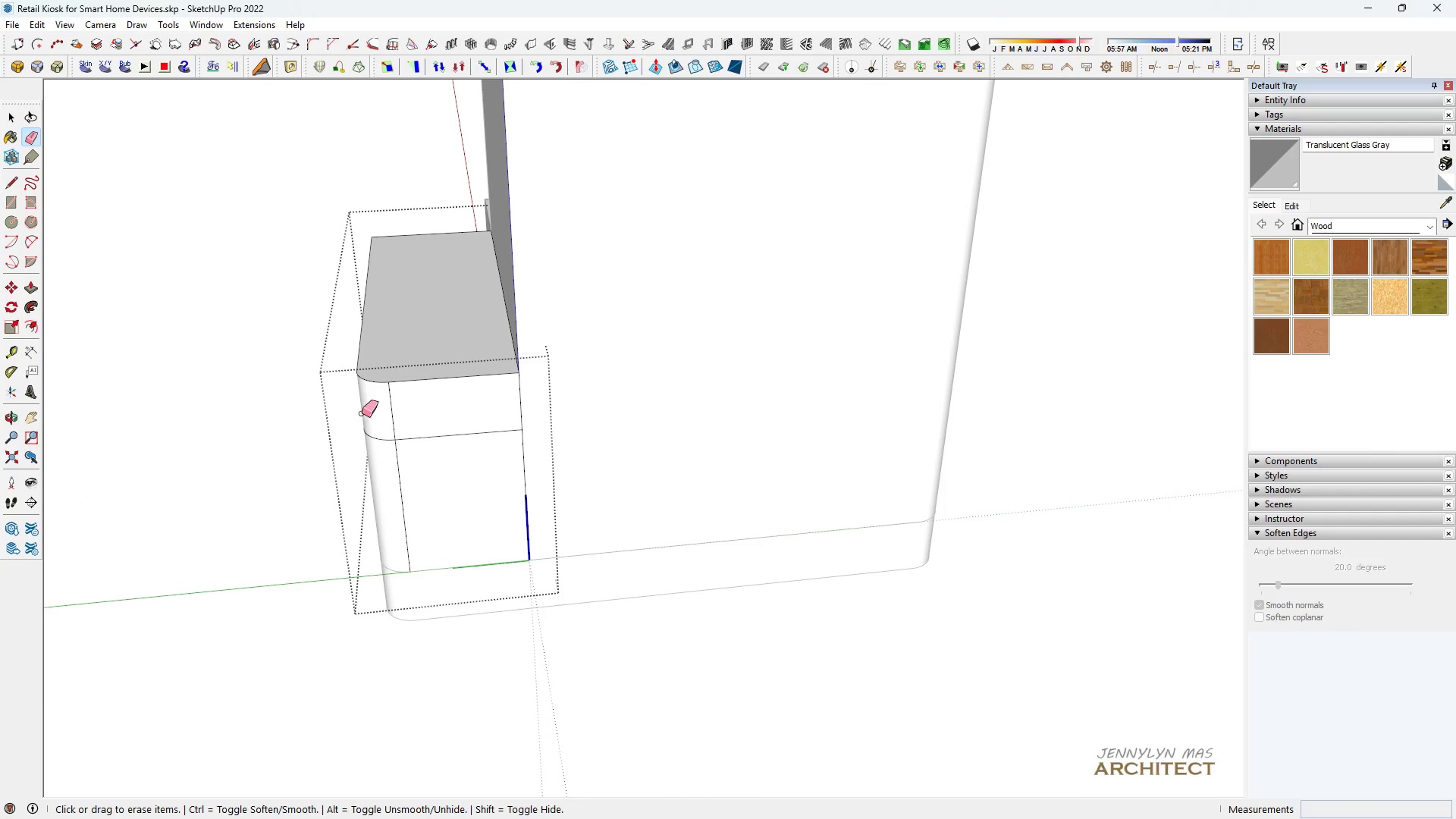 
key(Control+ControlLeft)
 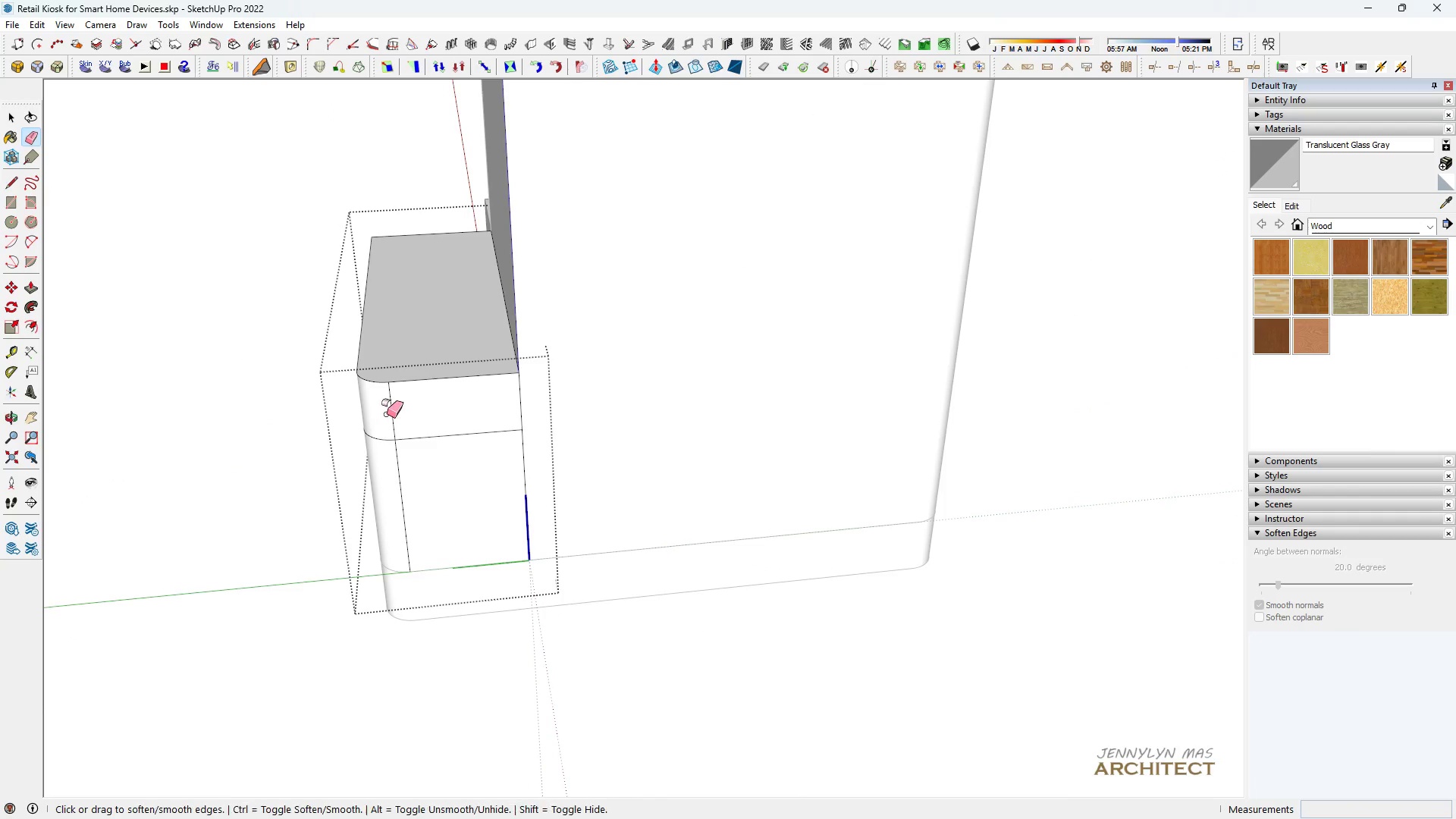 
left_click_drag(start_coordinate=[389, 414], to_coordinate=[402, 418])
 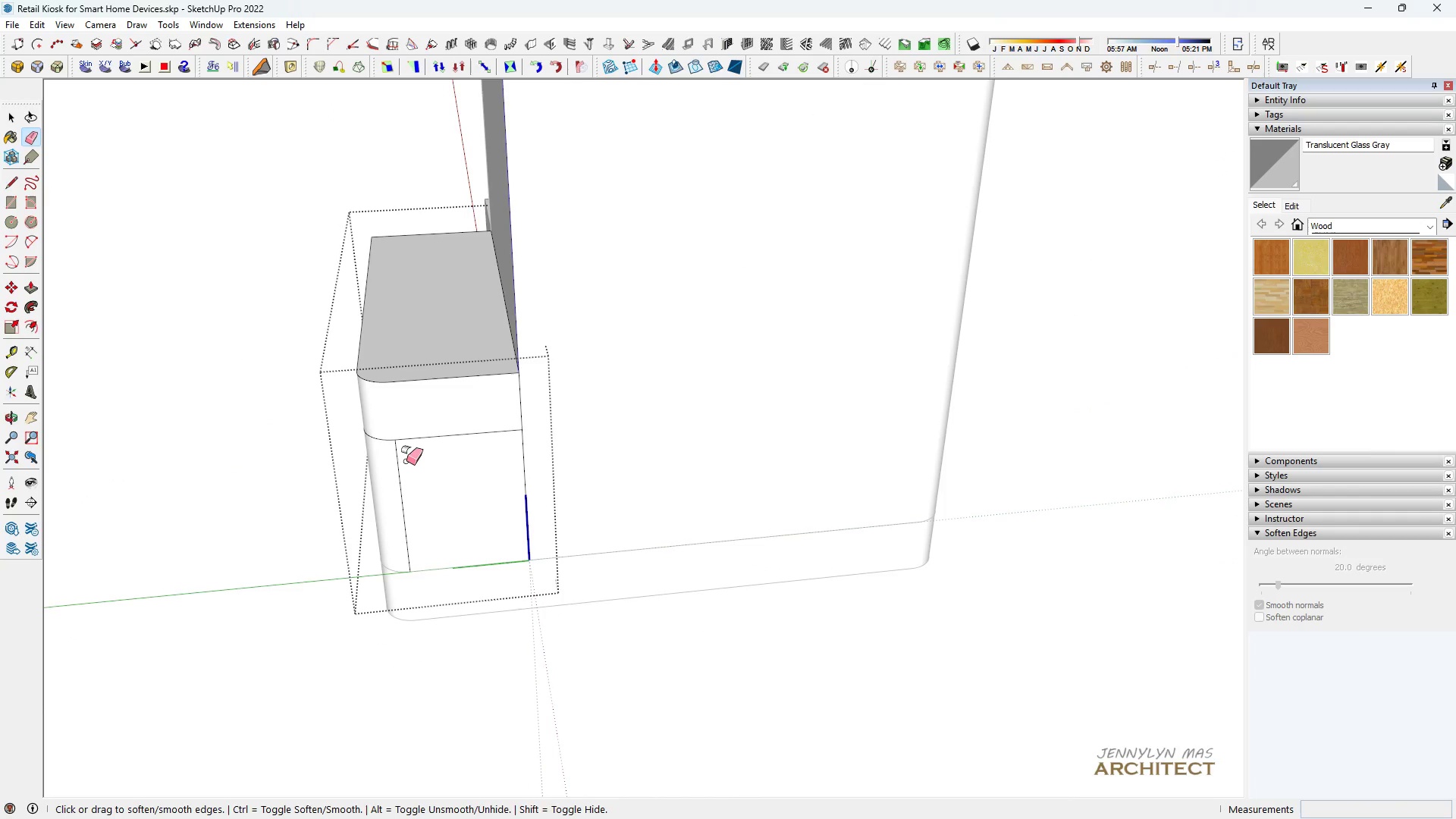 
left_click_drag(start_coordinate=[406, 461], to_coordinate=[369, 463])
 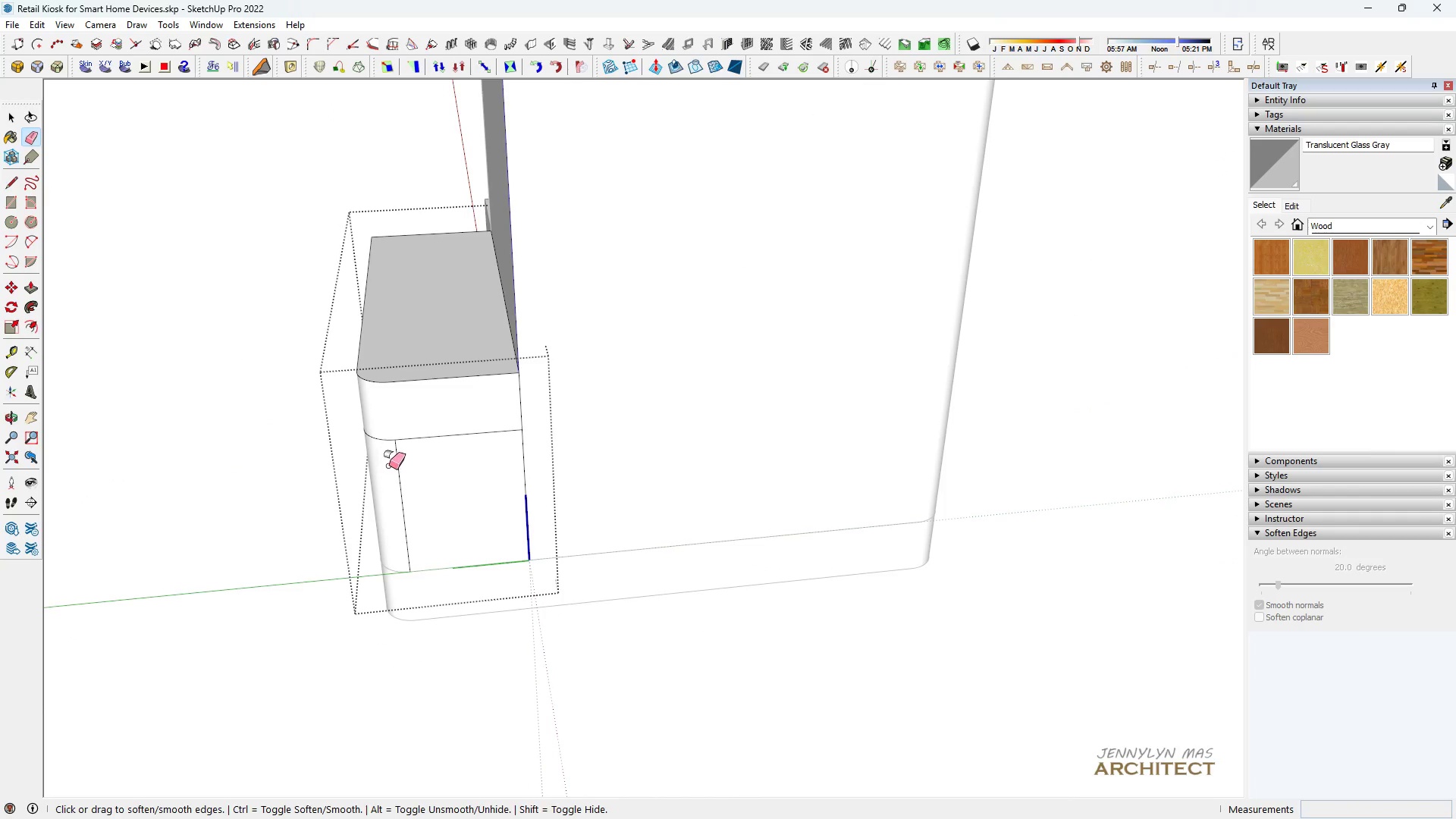 
left_click_drag(start_coordinate=[391, 466], to_coordinate=[415, 473])
 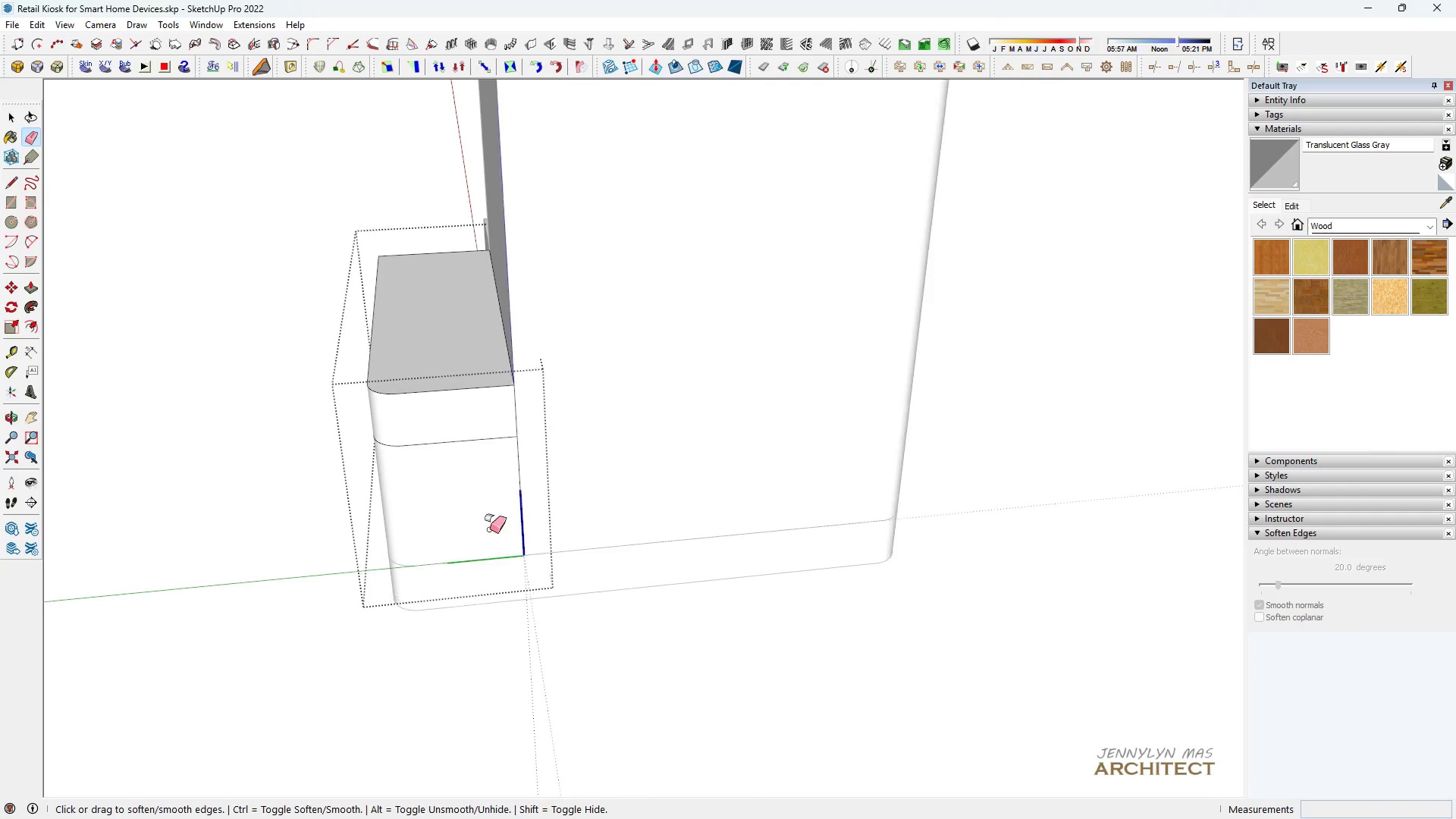 
scroll: coordinate [514, 556], scroll_direction: down, amount: 3.0
 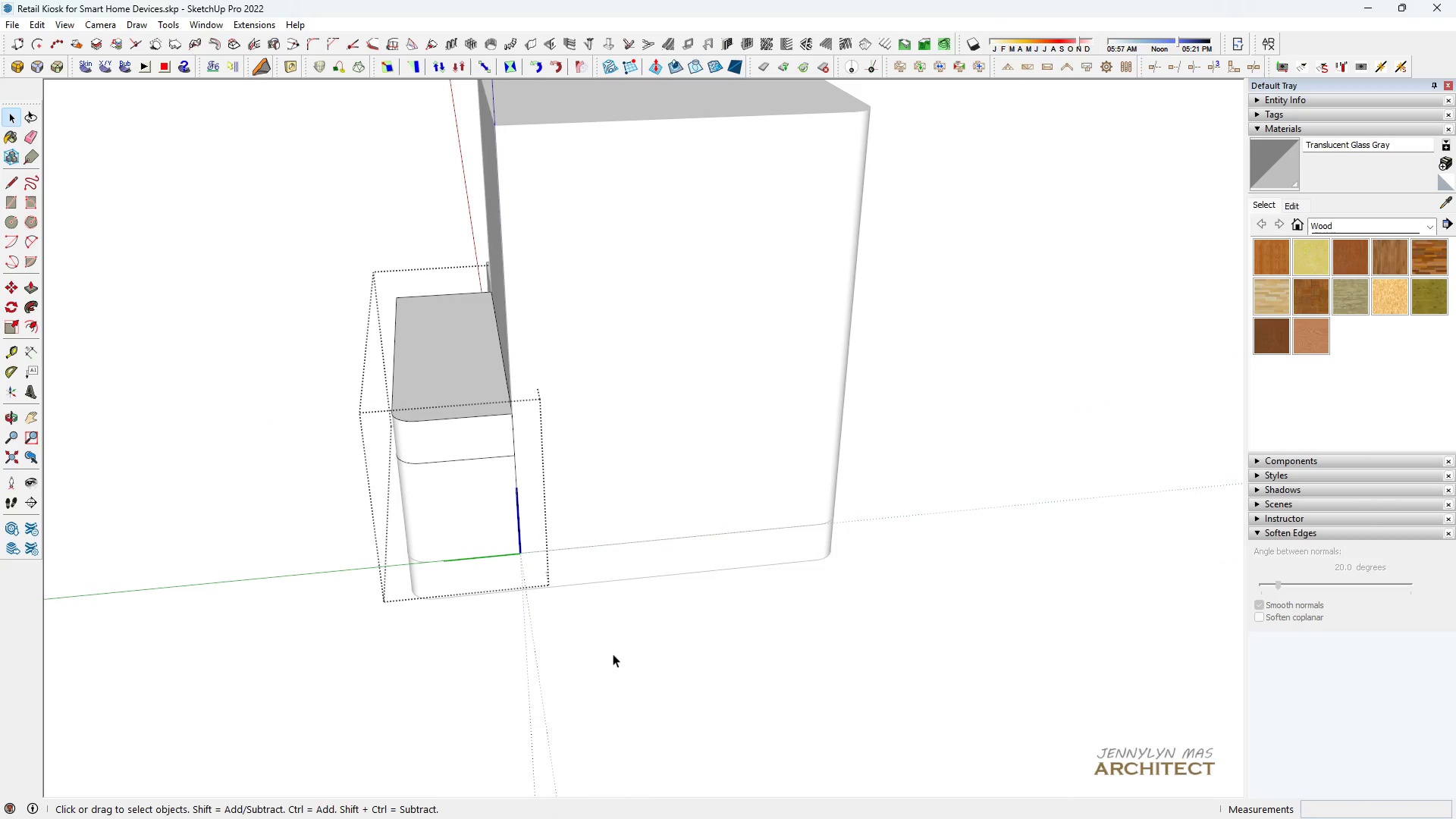 
key(Space)
 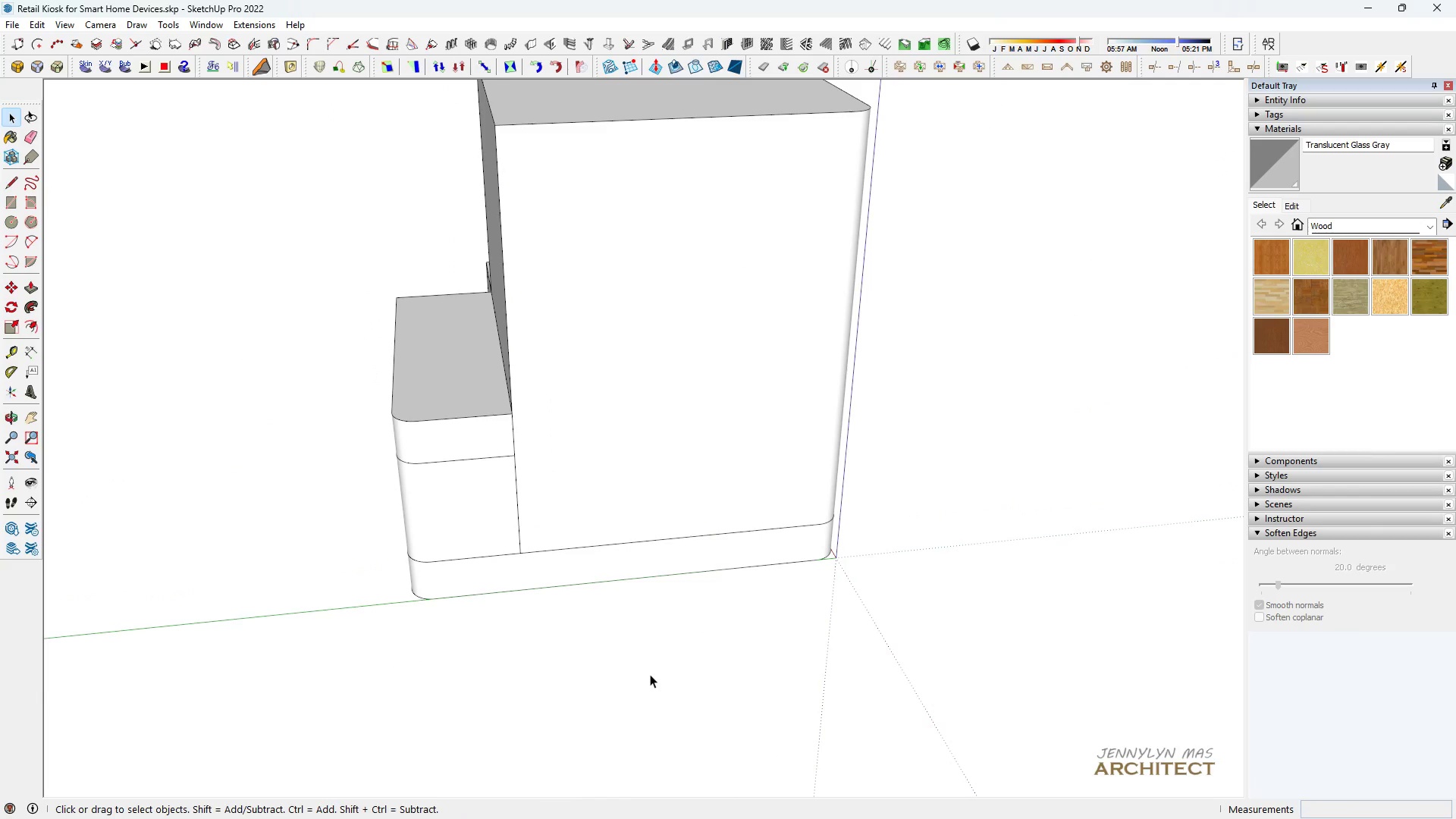 
double_click([650, 674])
 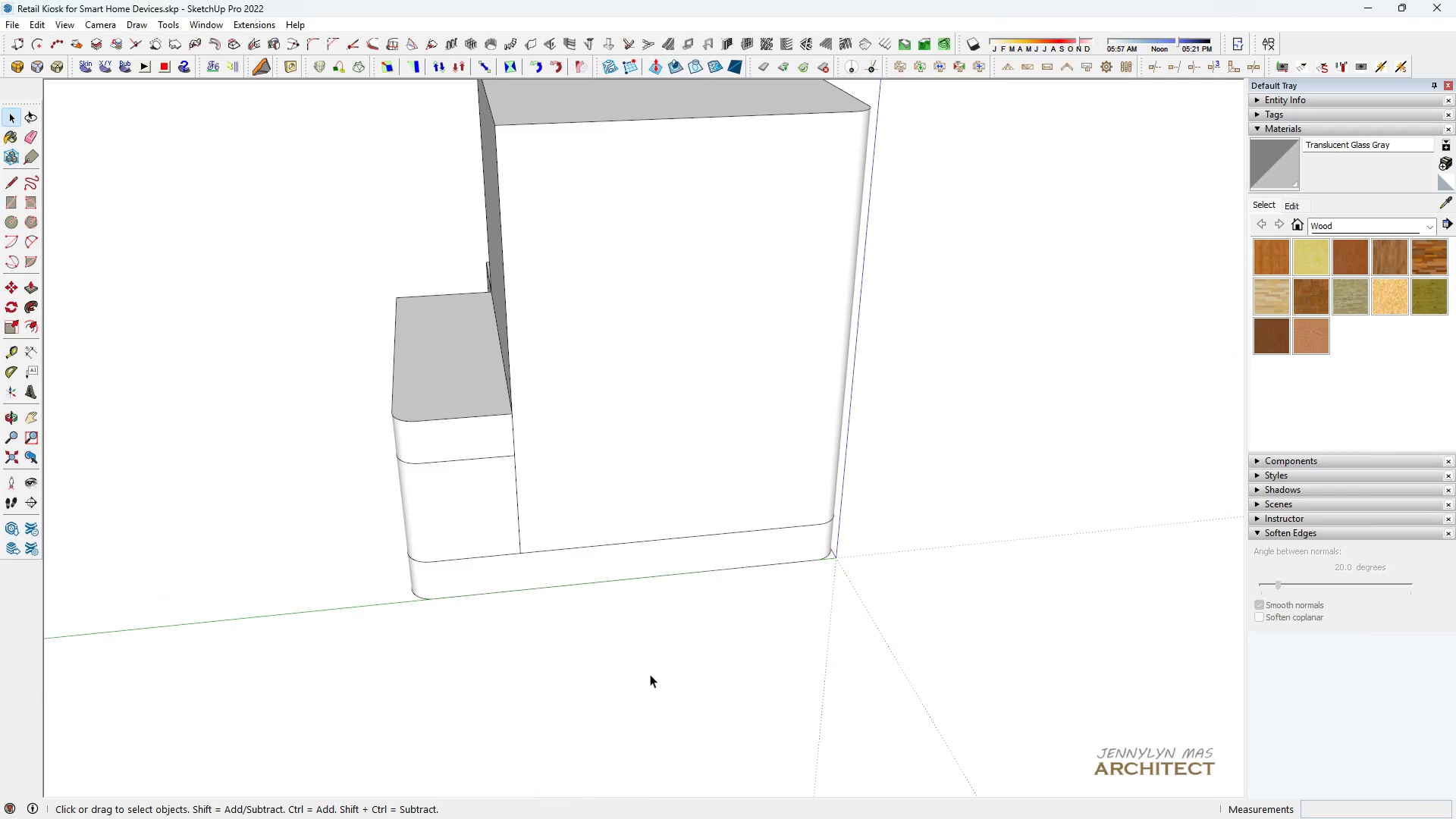 
triple_click([650, 674])
 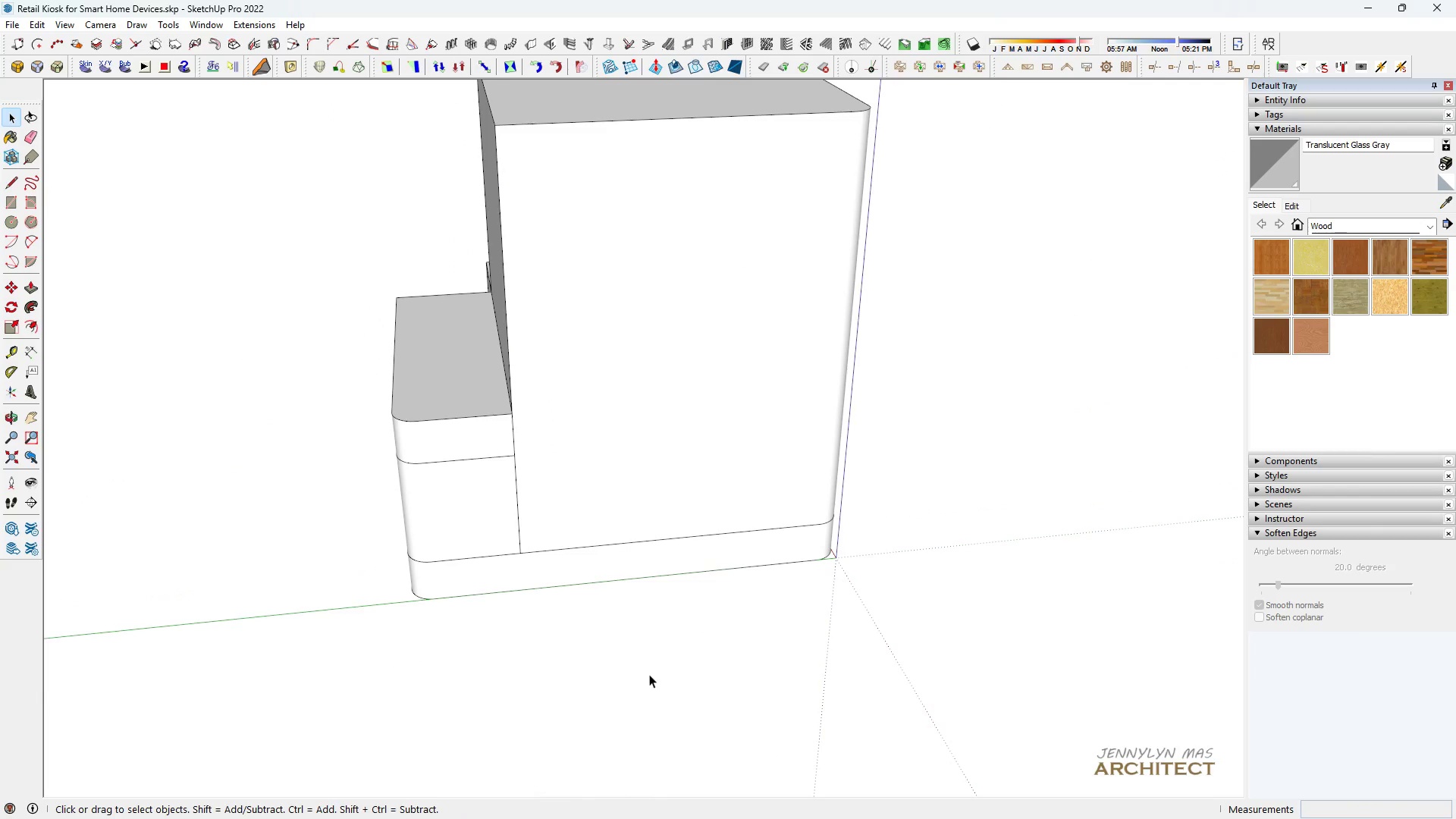 
triple_click([649, 674])
 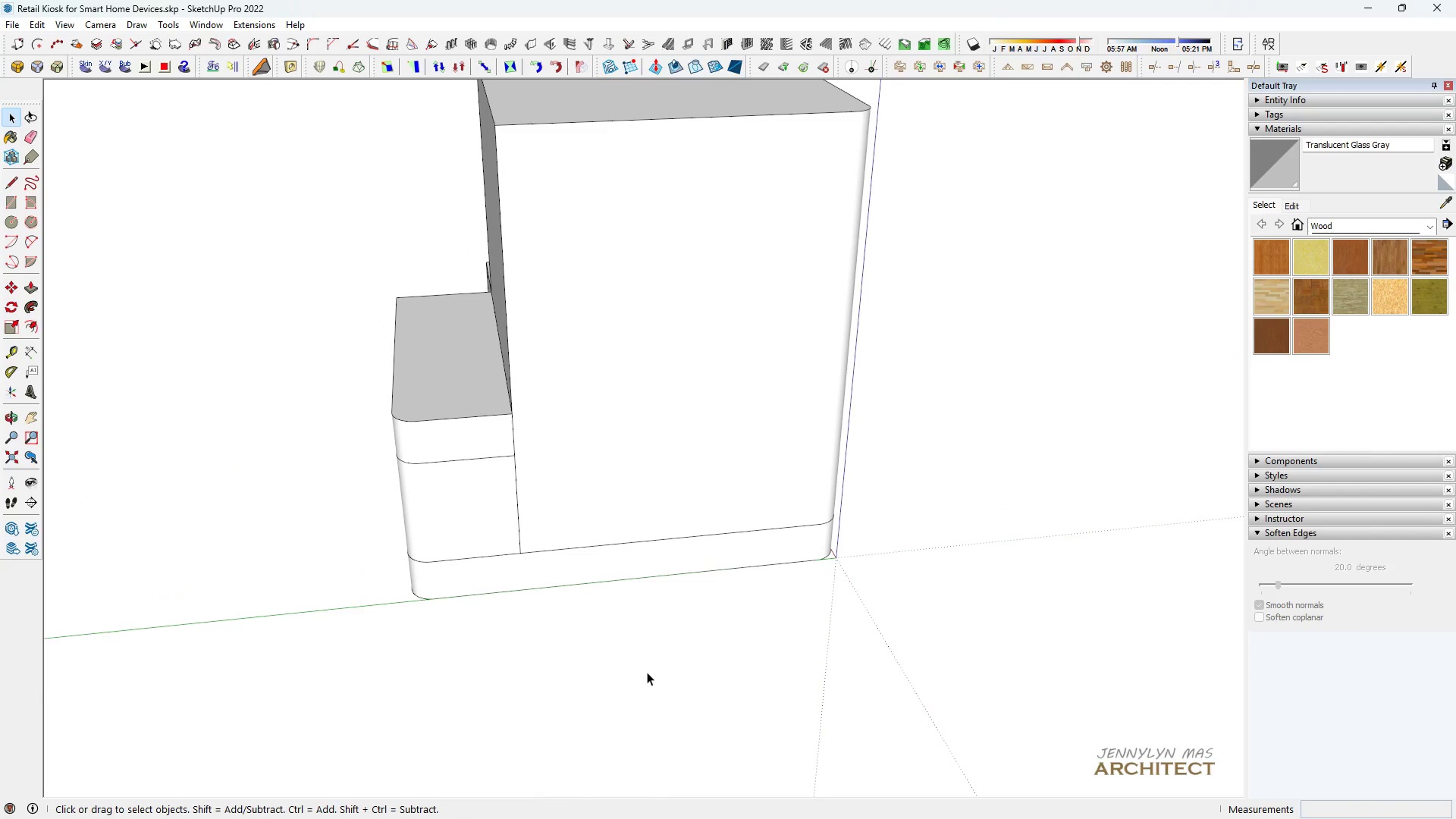 
type( hhh )
 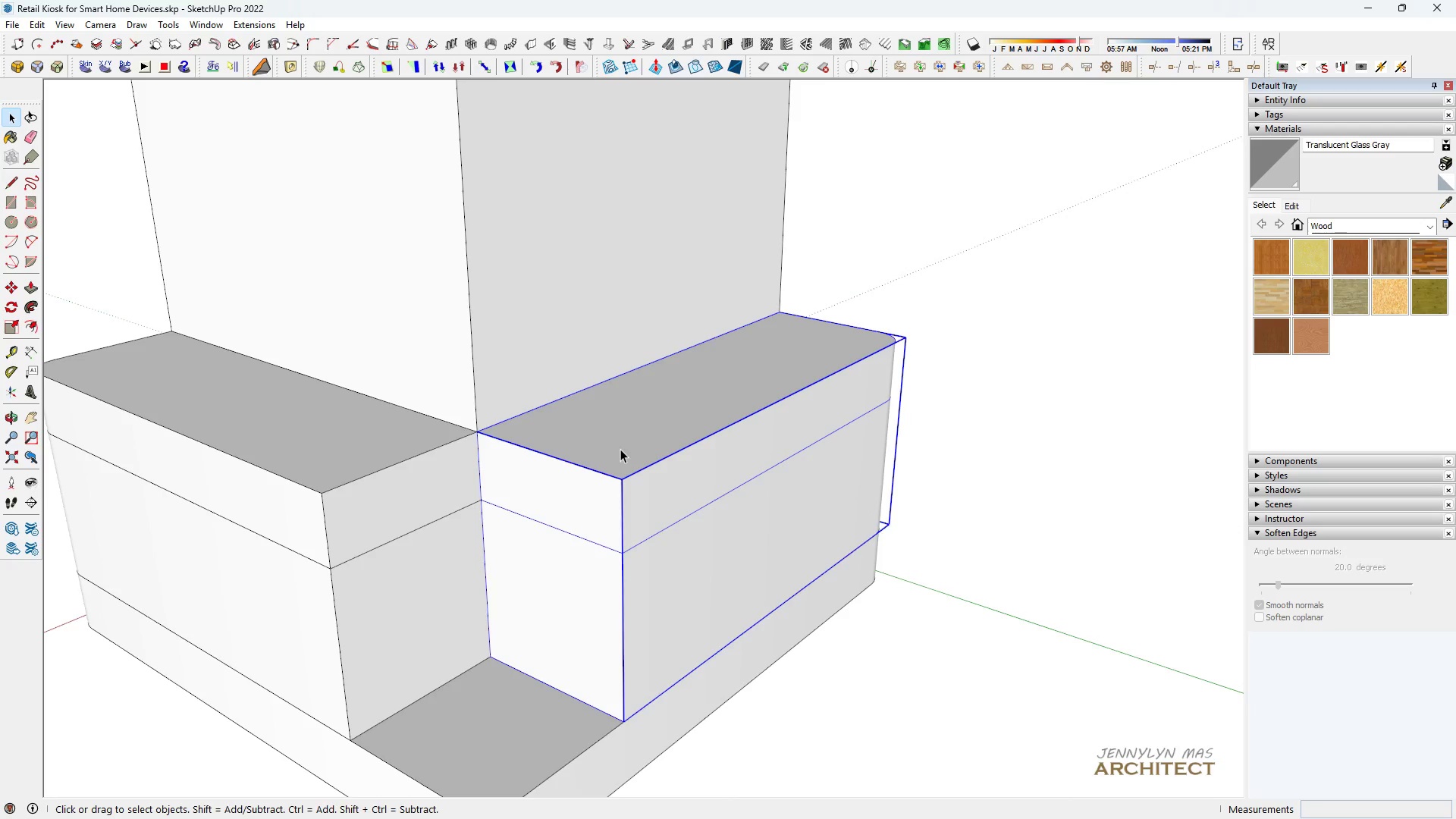 
scroll: coordinate [591, 348], scroll_direction: up, amount: 1.0
 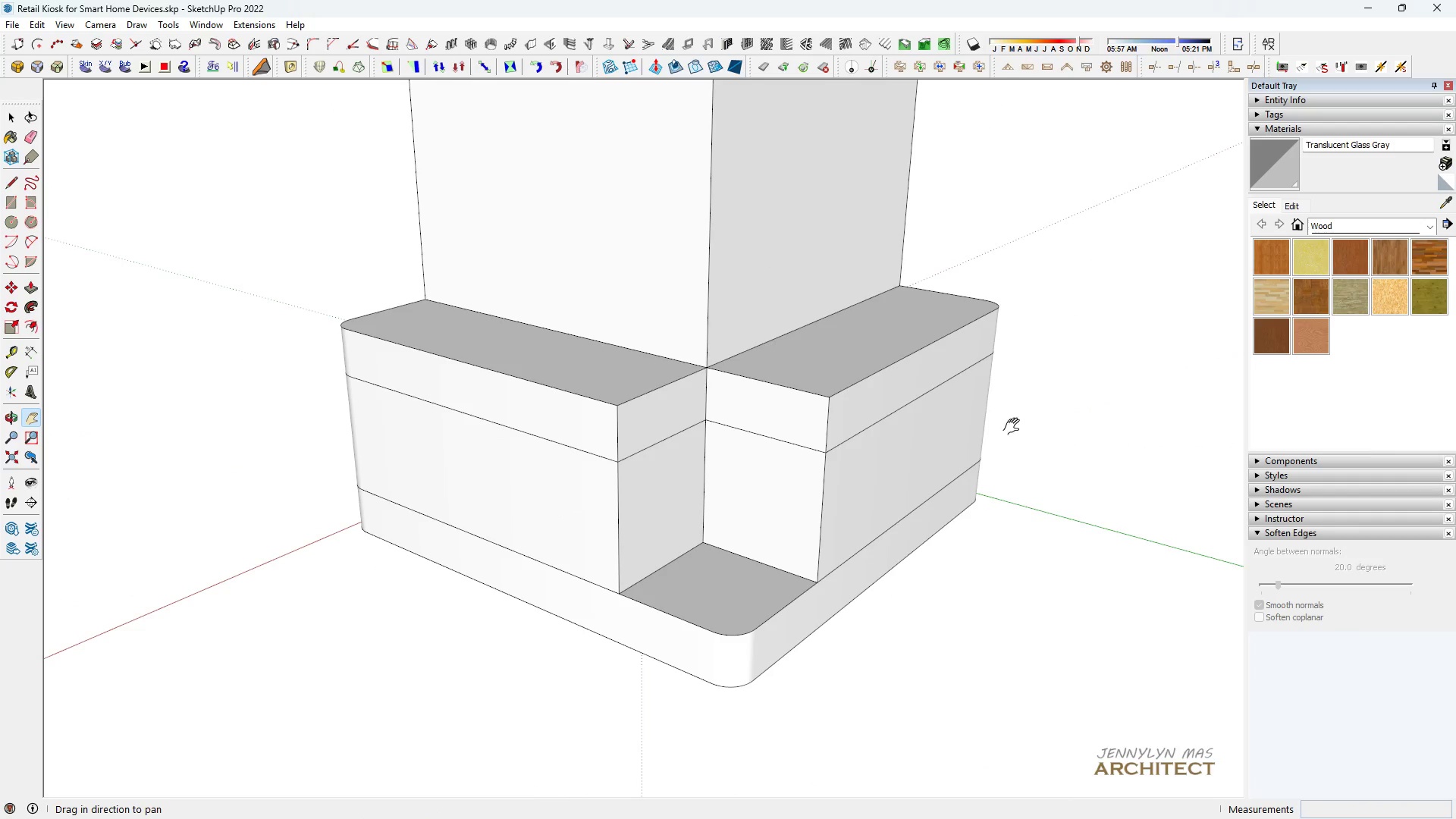 
left_click_drag(start_coordinate=[836, 428], to_coordinate=[629, 515])
 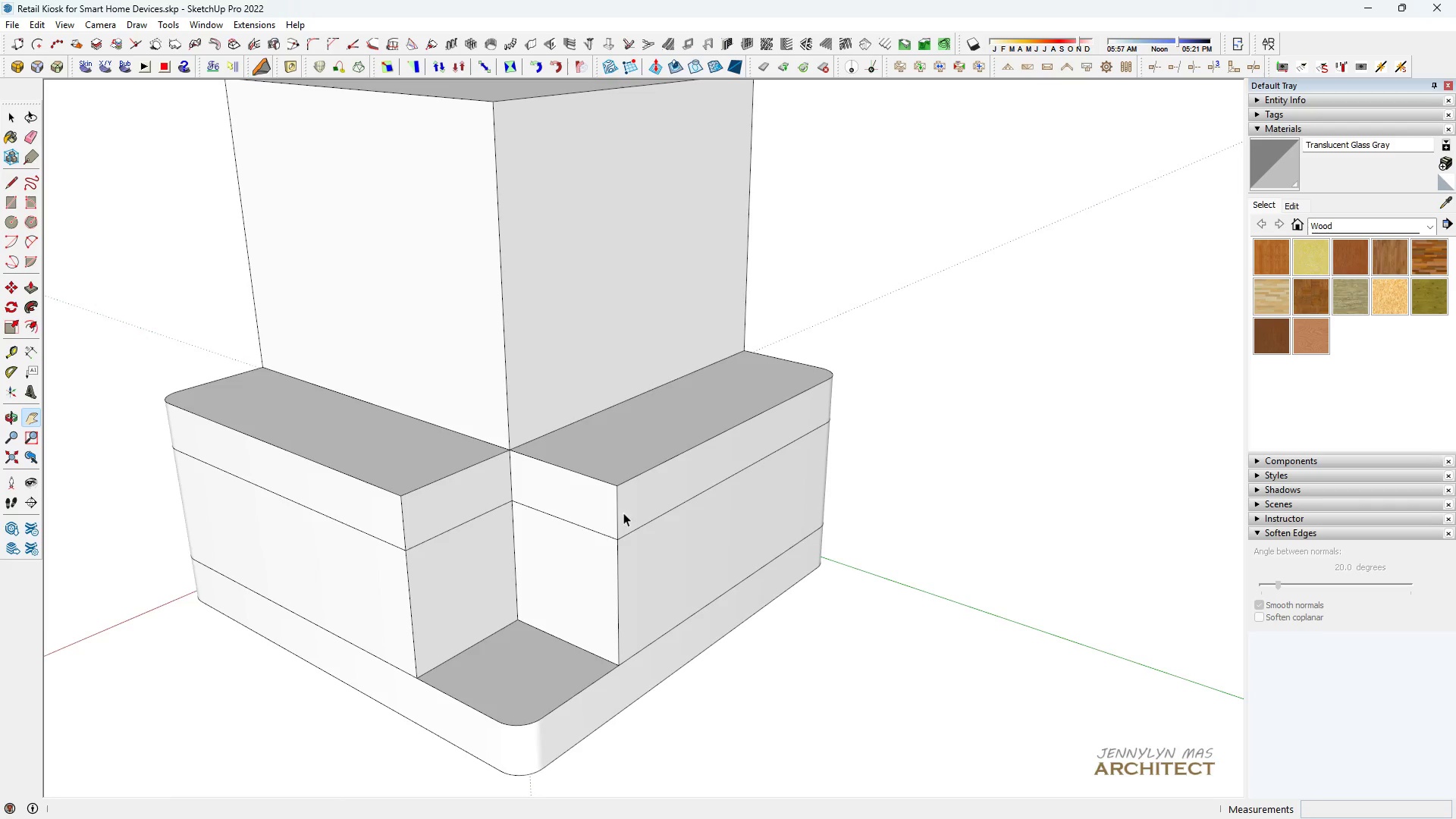 
scroll: coordinate [598, 500], scroll_direction: up, amount: 3.0
 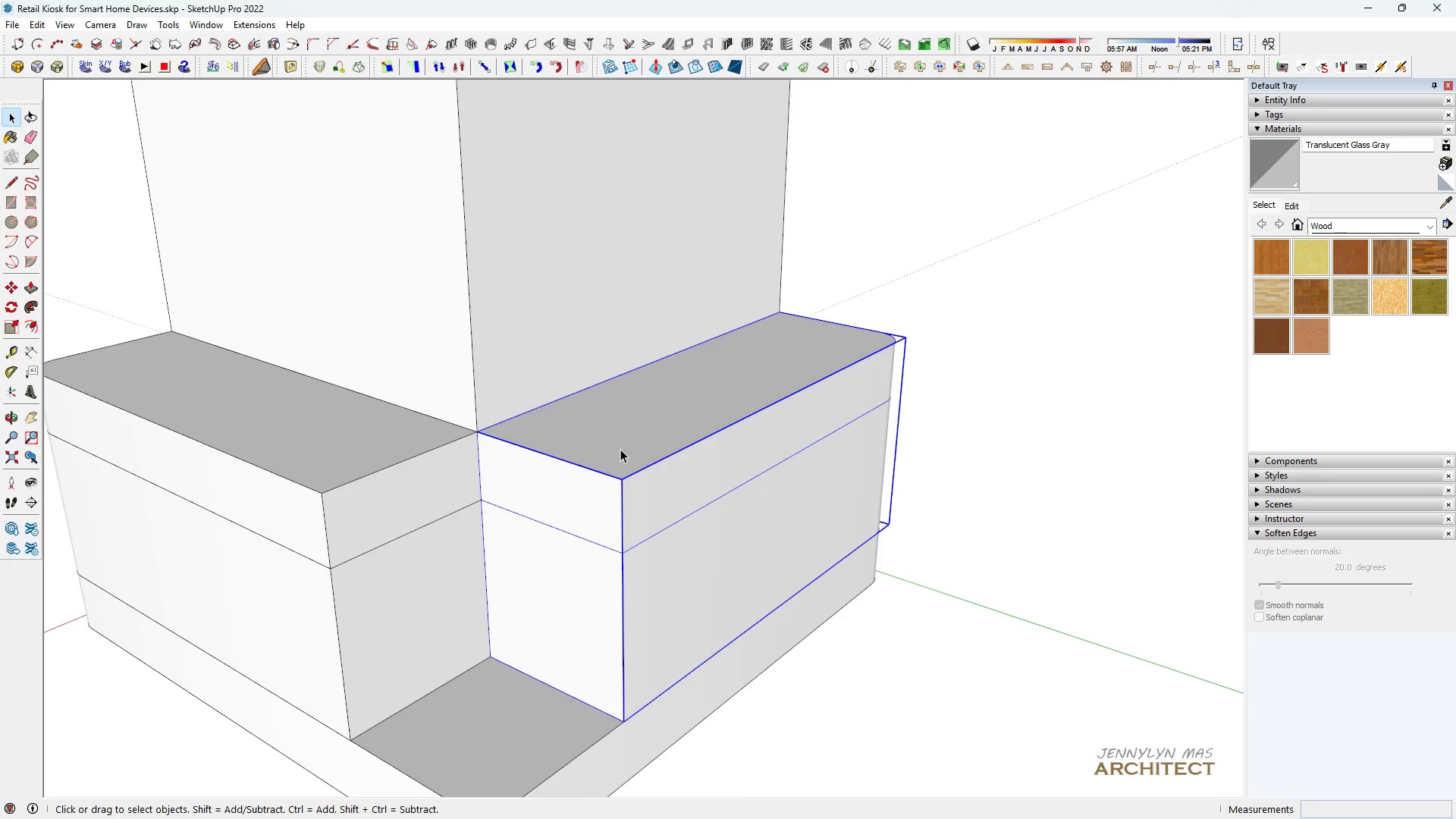 
double_click([620, 449])
 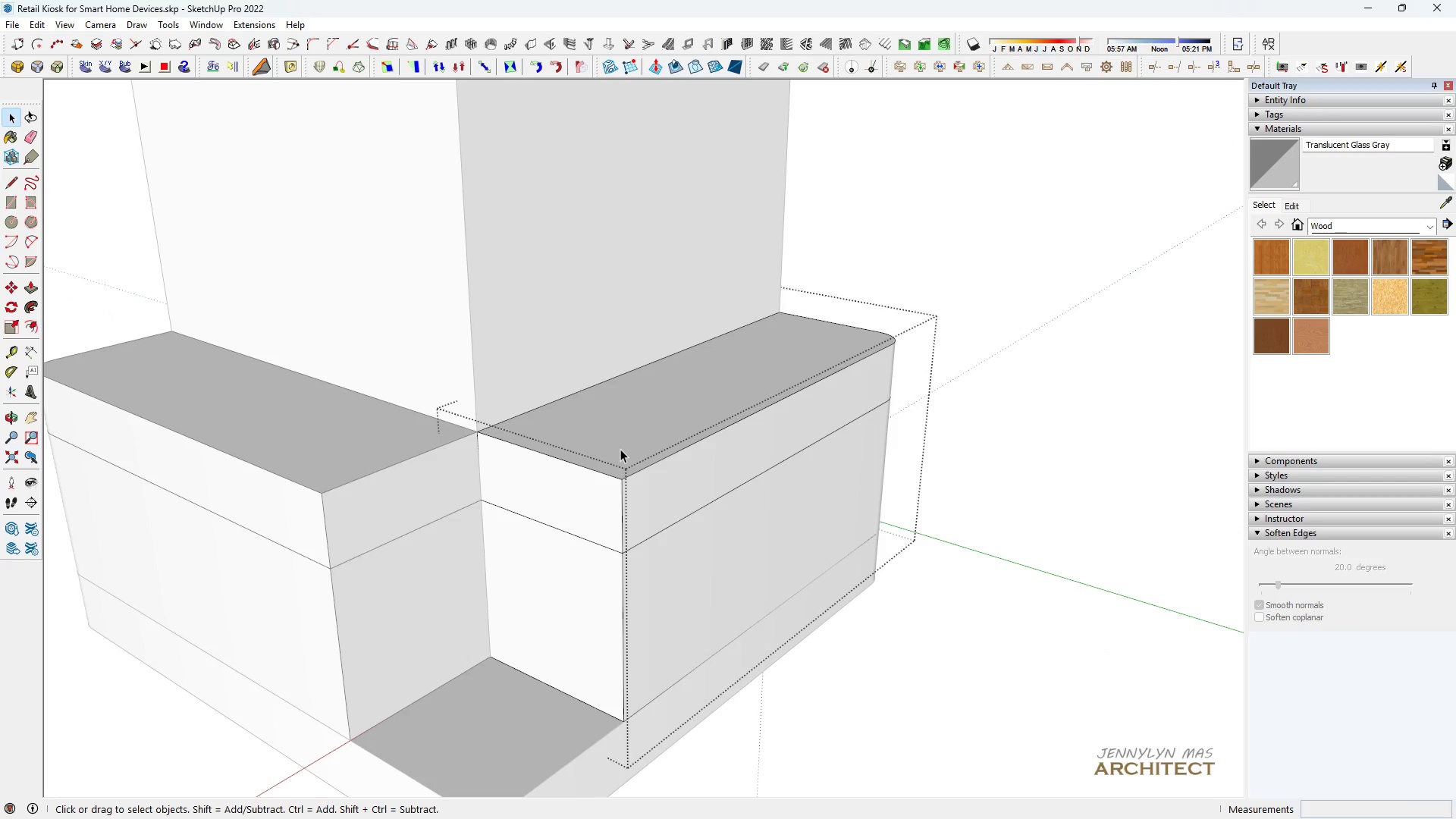 
triple_click([620, 449])
 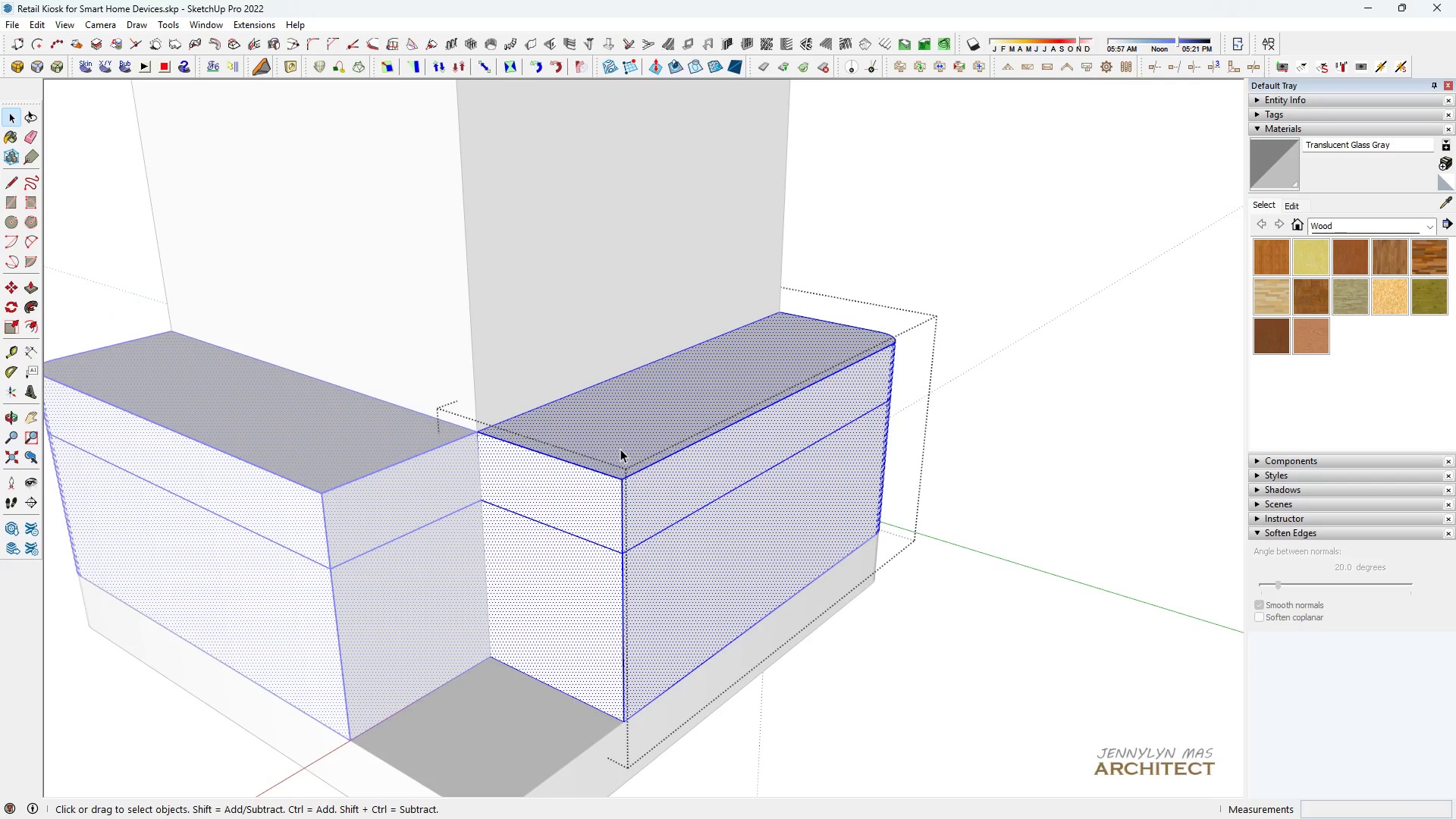 
triple_click([620, 449])
 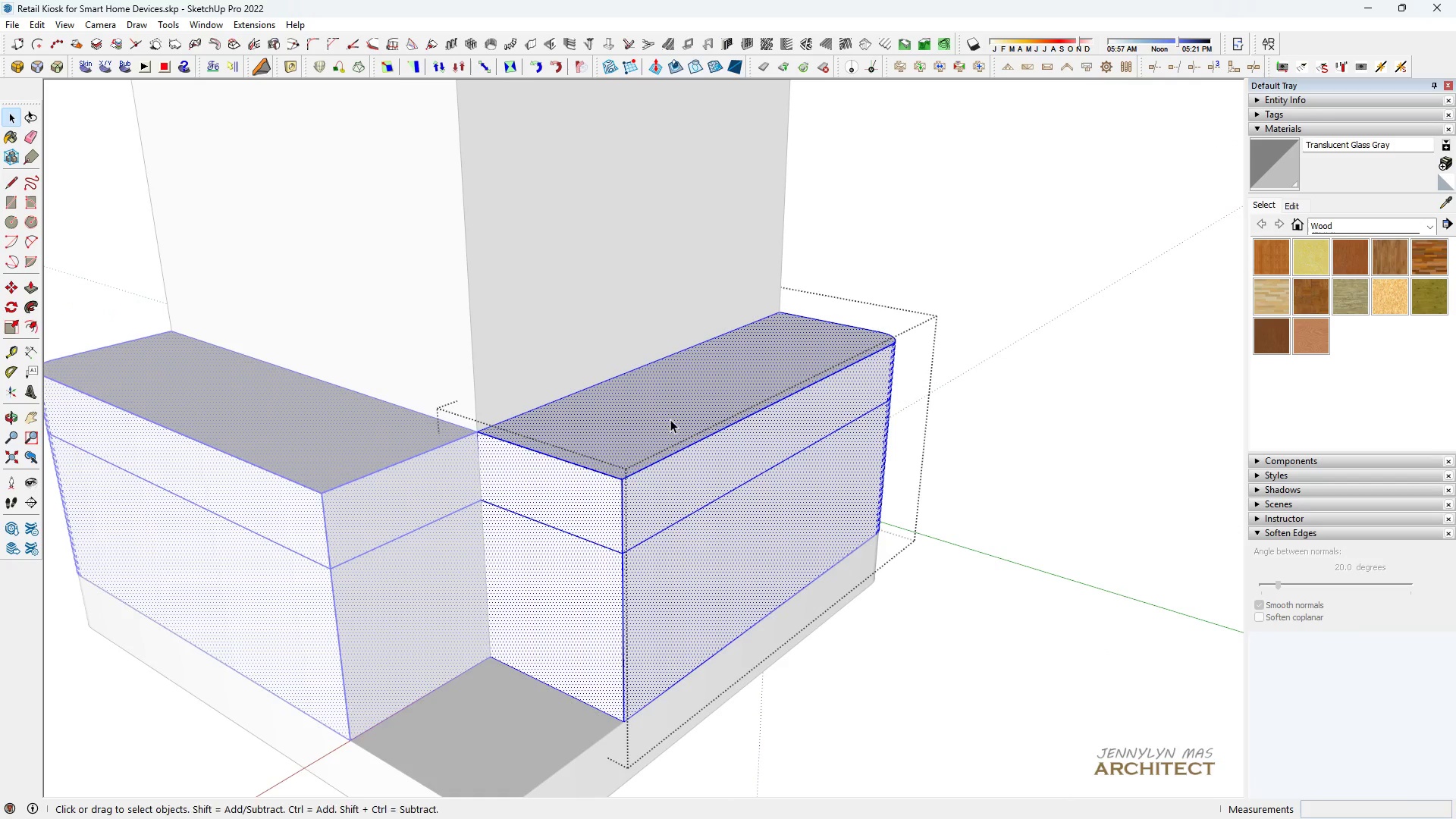 
key(H)
 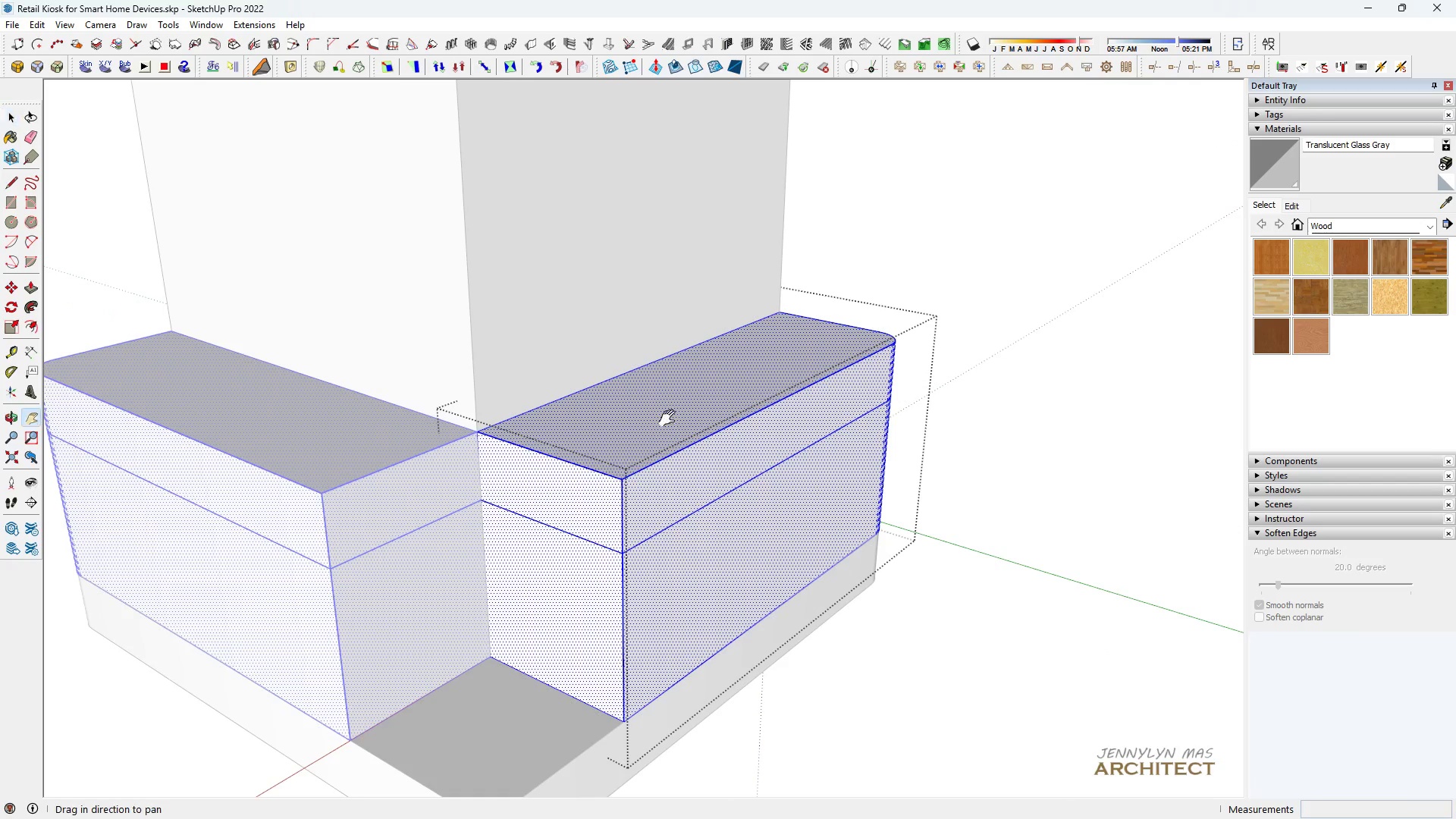 
left_click_drag(start_coordinate=[637, 418], to_coordinate=[487, 418])
 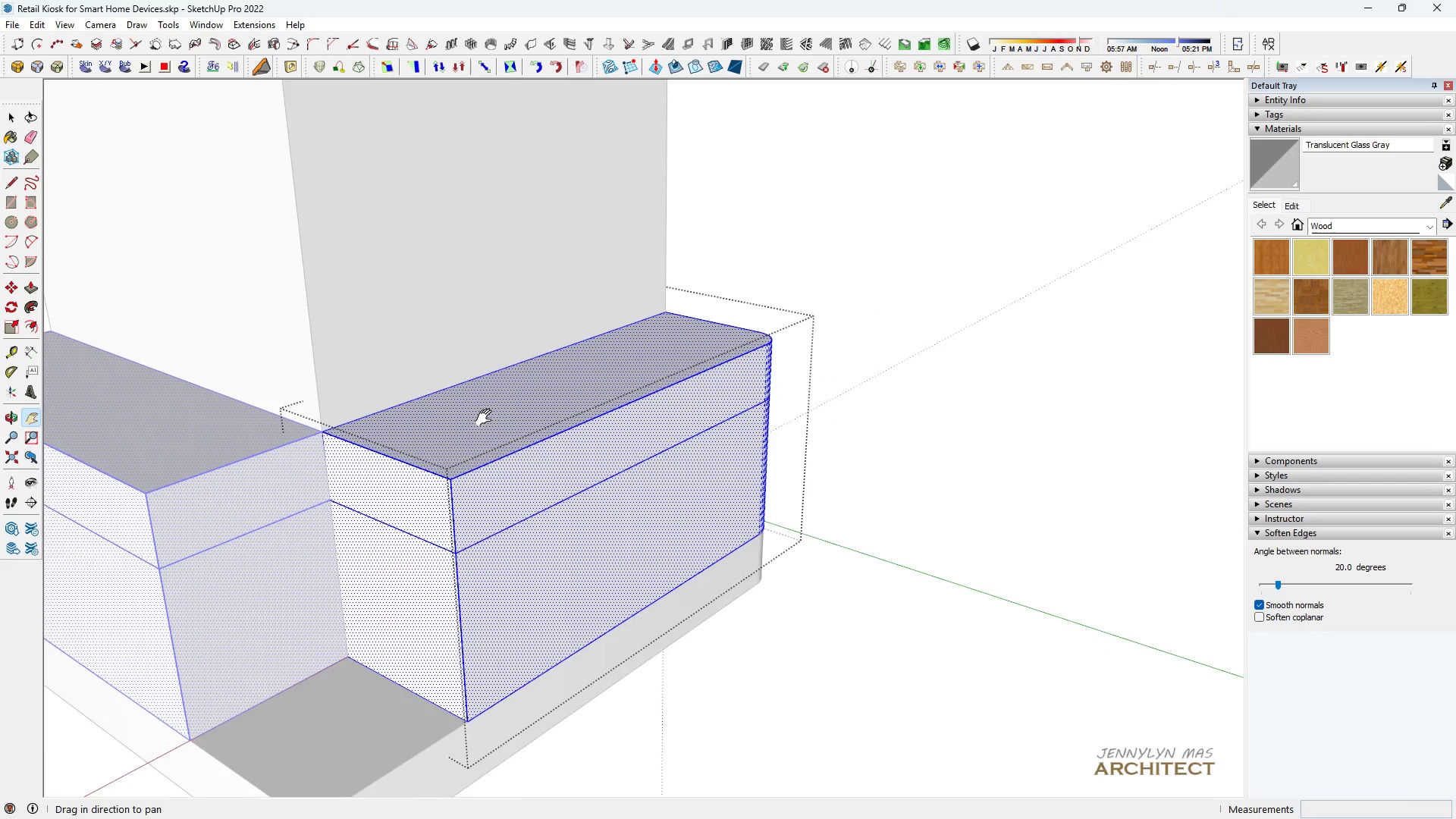 
key(Space)
 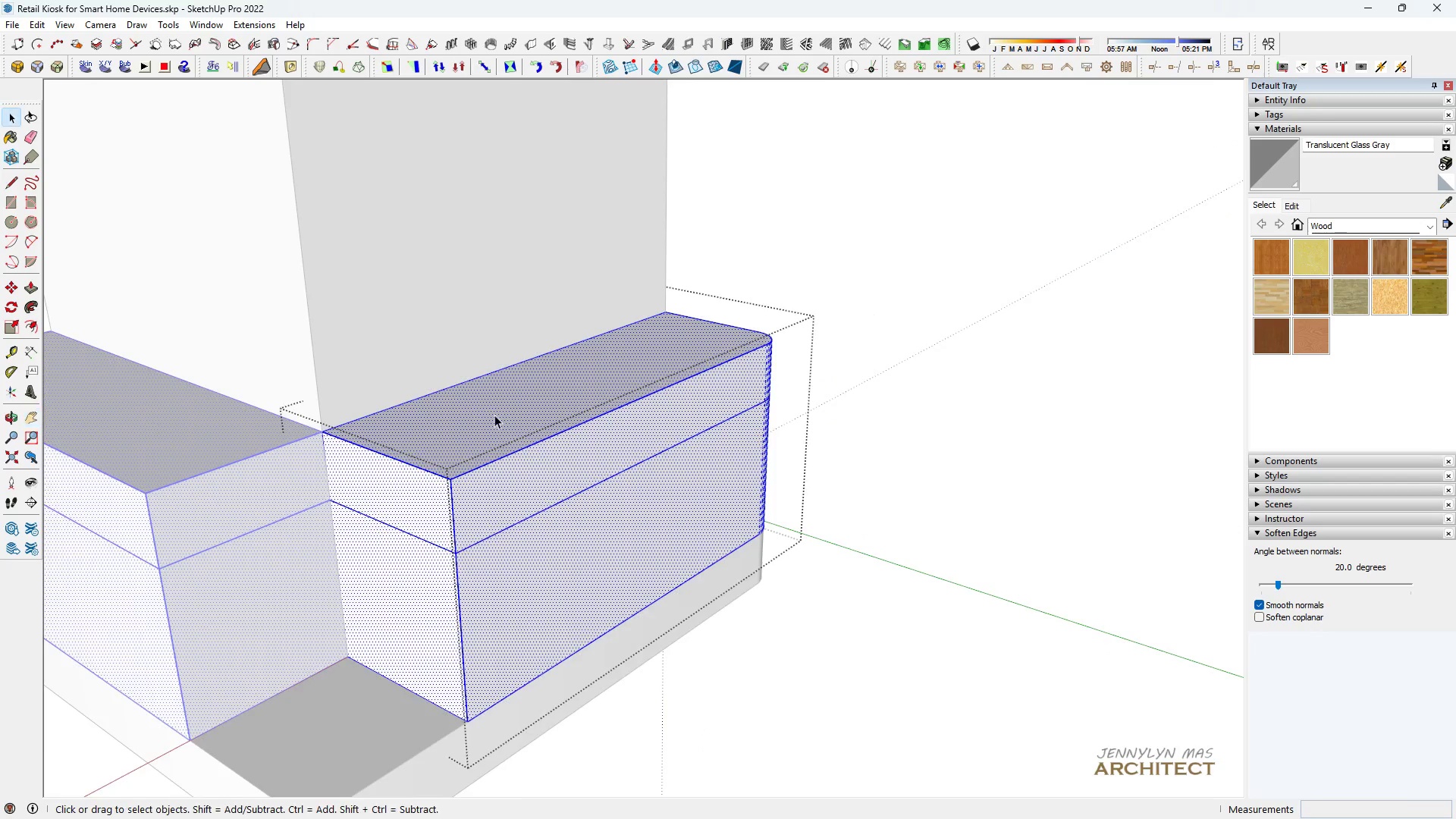 
scroll: coordinate [494, 414], scroll_direction: up, amount: 2.0
 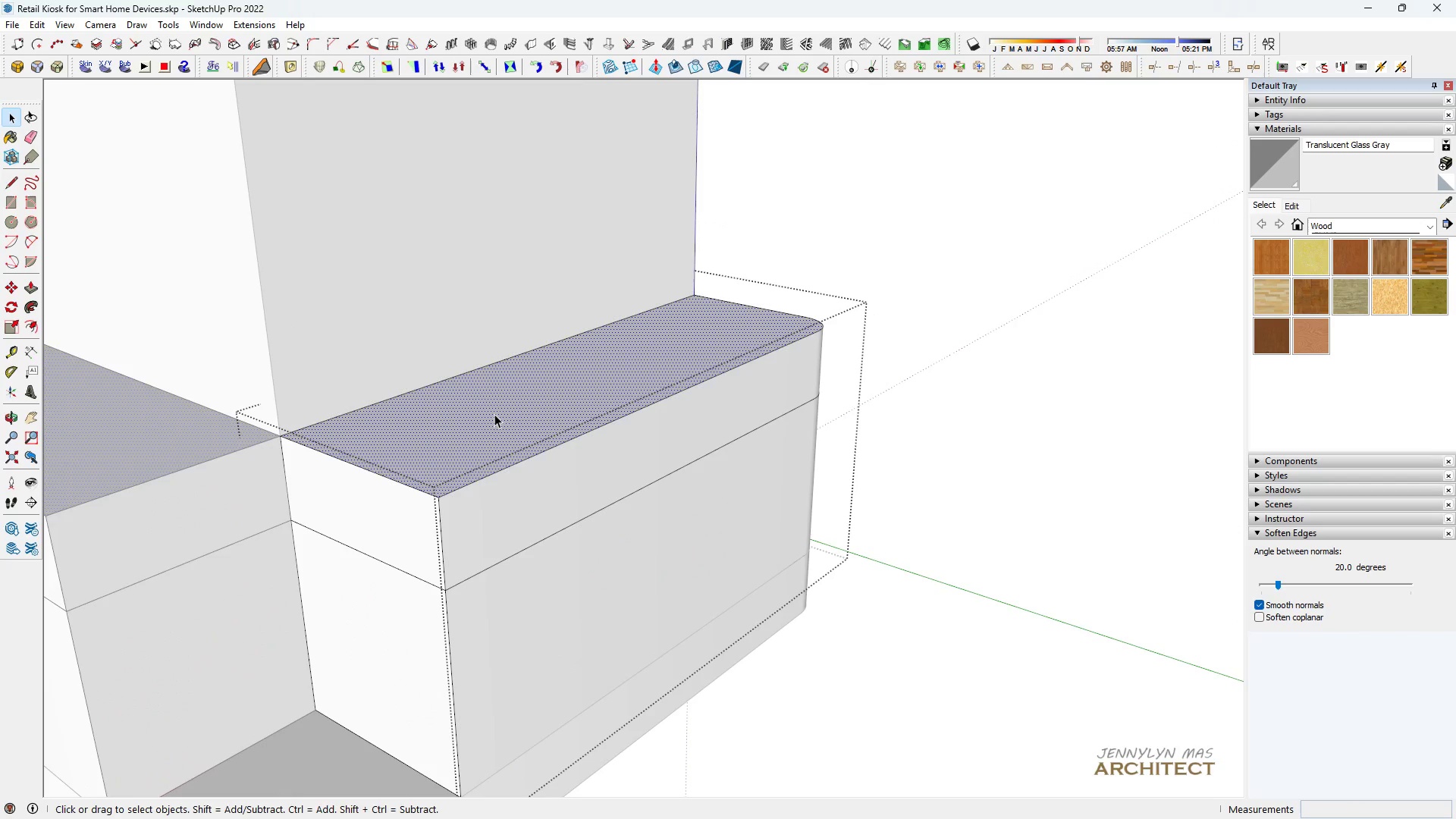 
left_click([494, 414])
 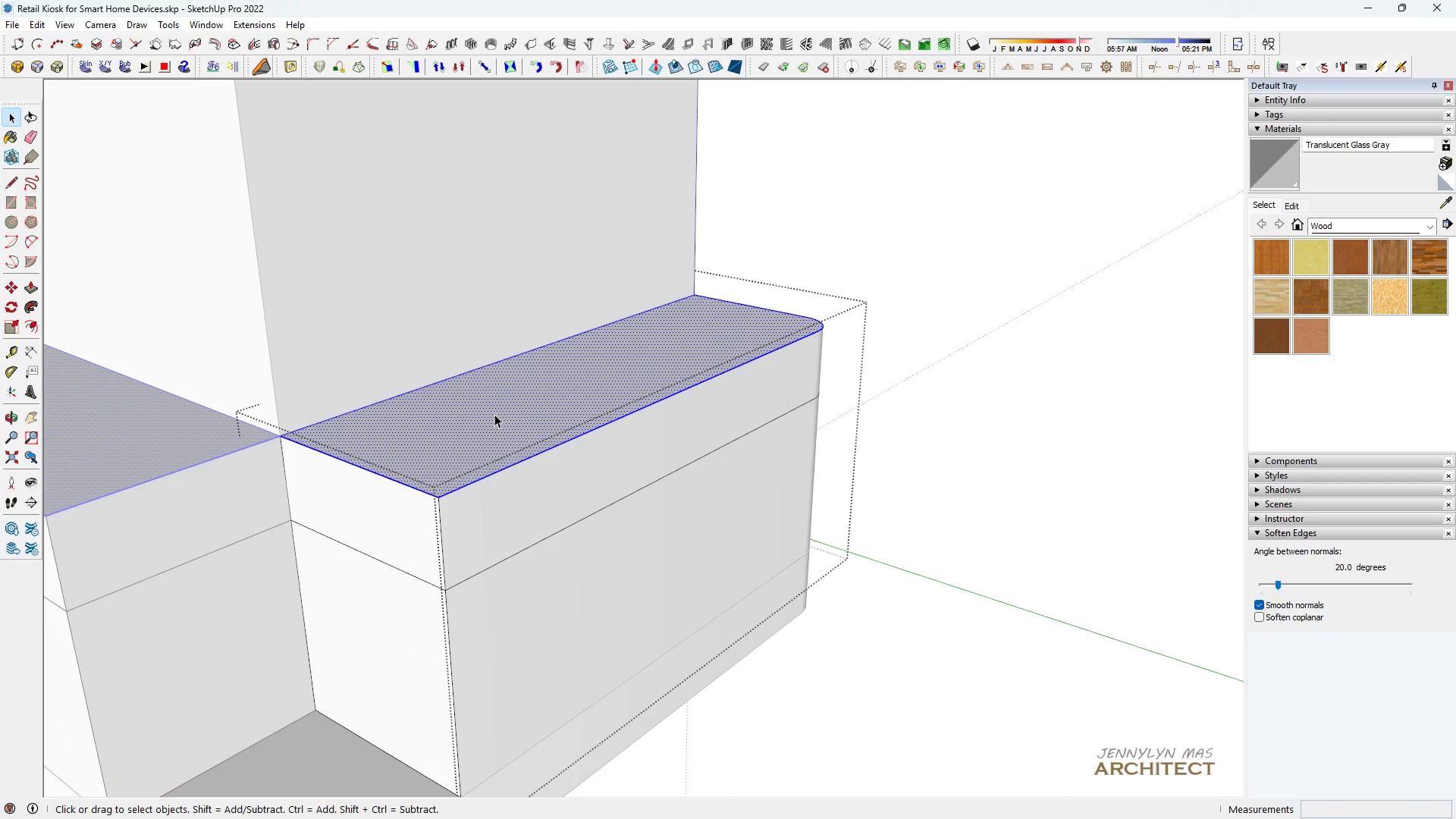 
left_click([494, 414])
 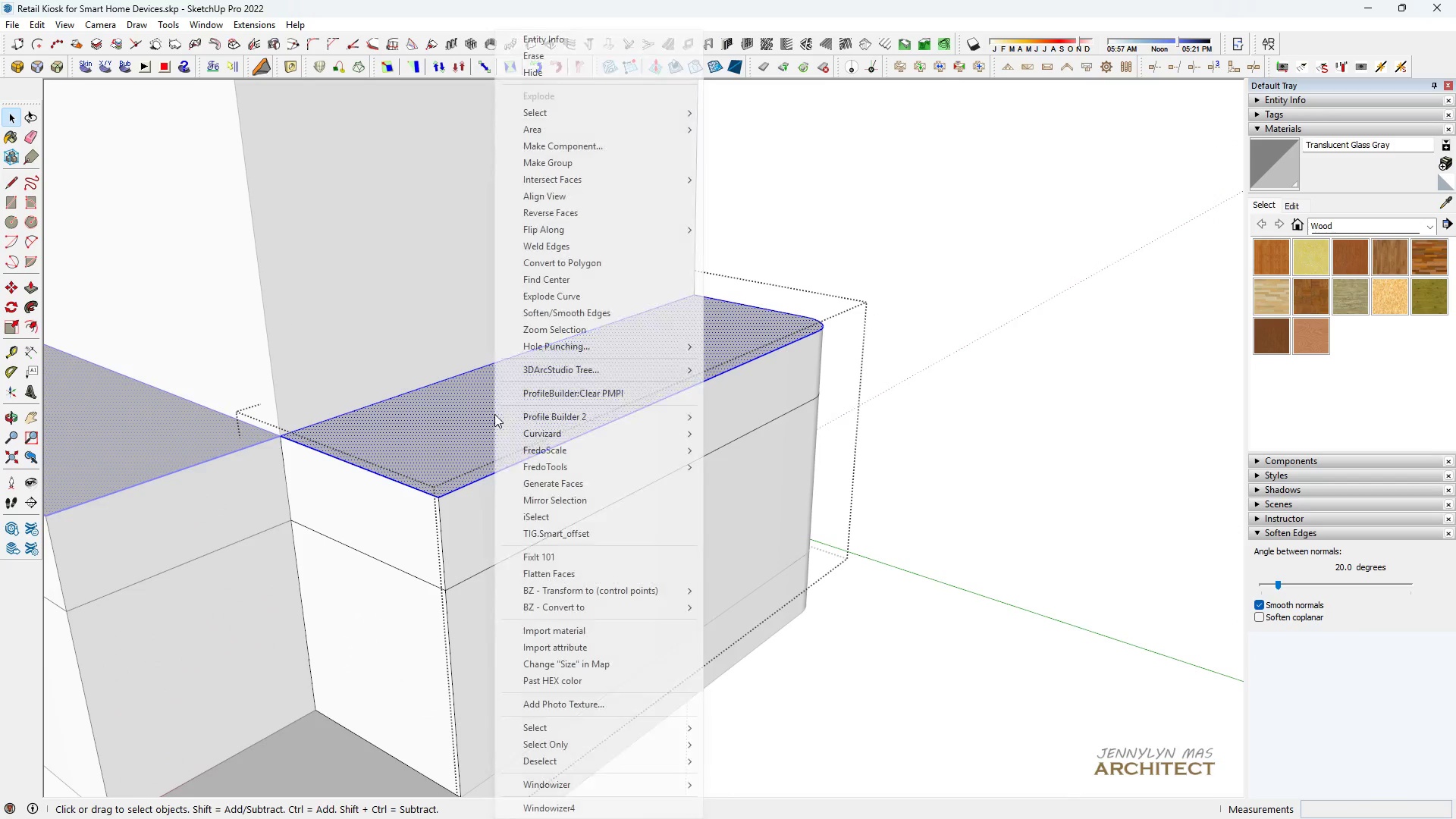 
right_click([494, 414])
 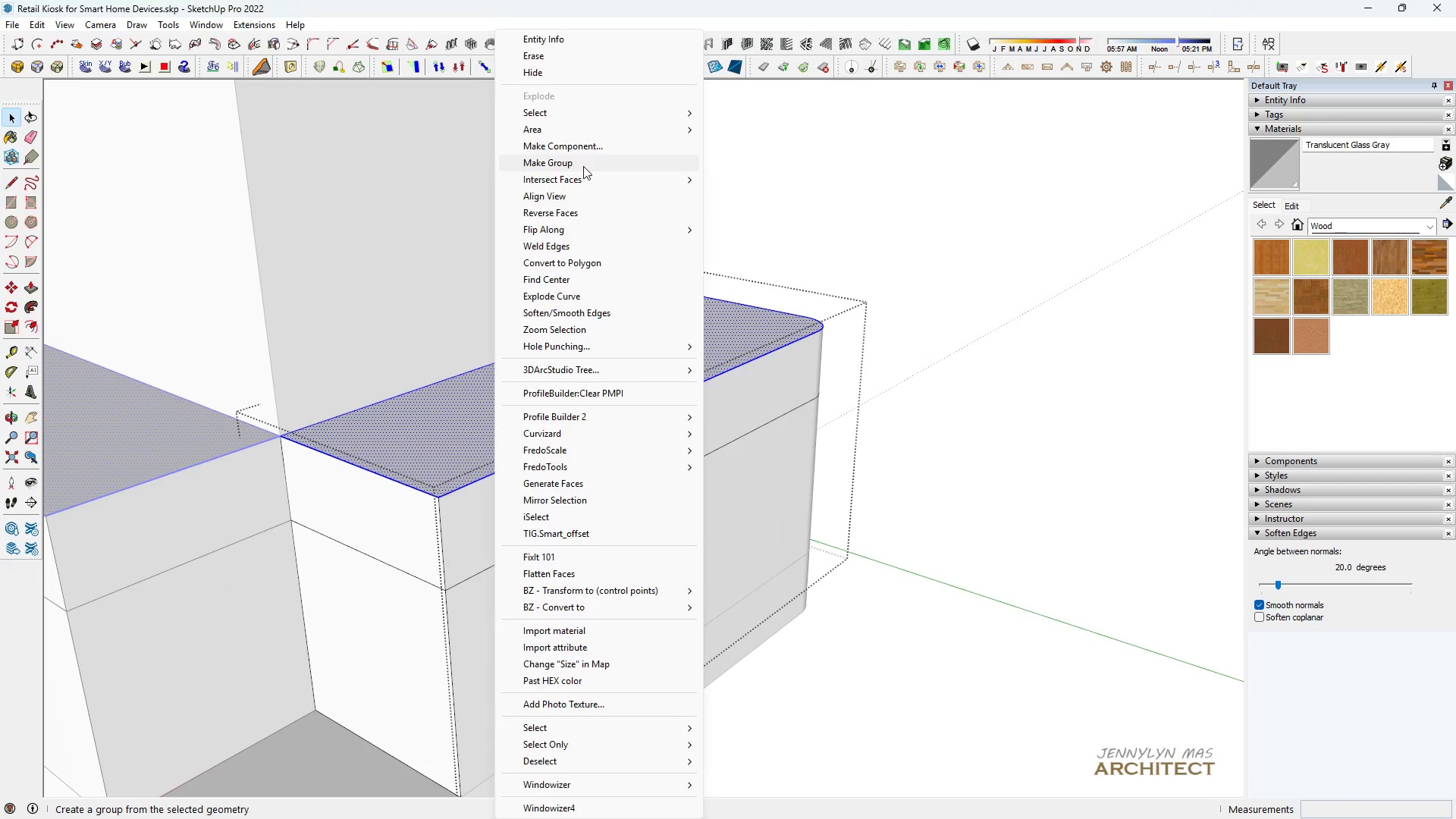 
scroll: coordinate [376, 509], scroll_direction: up, amount: 4.0
 